 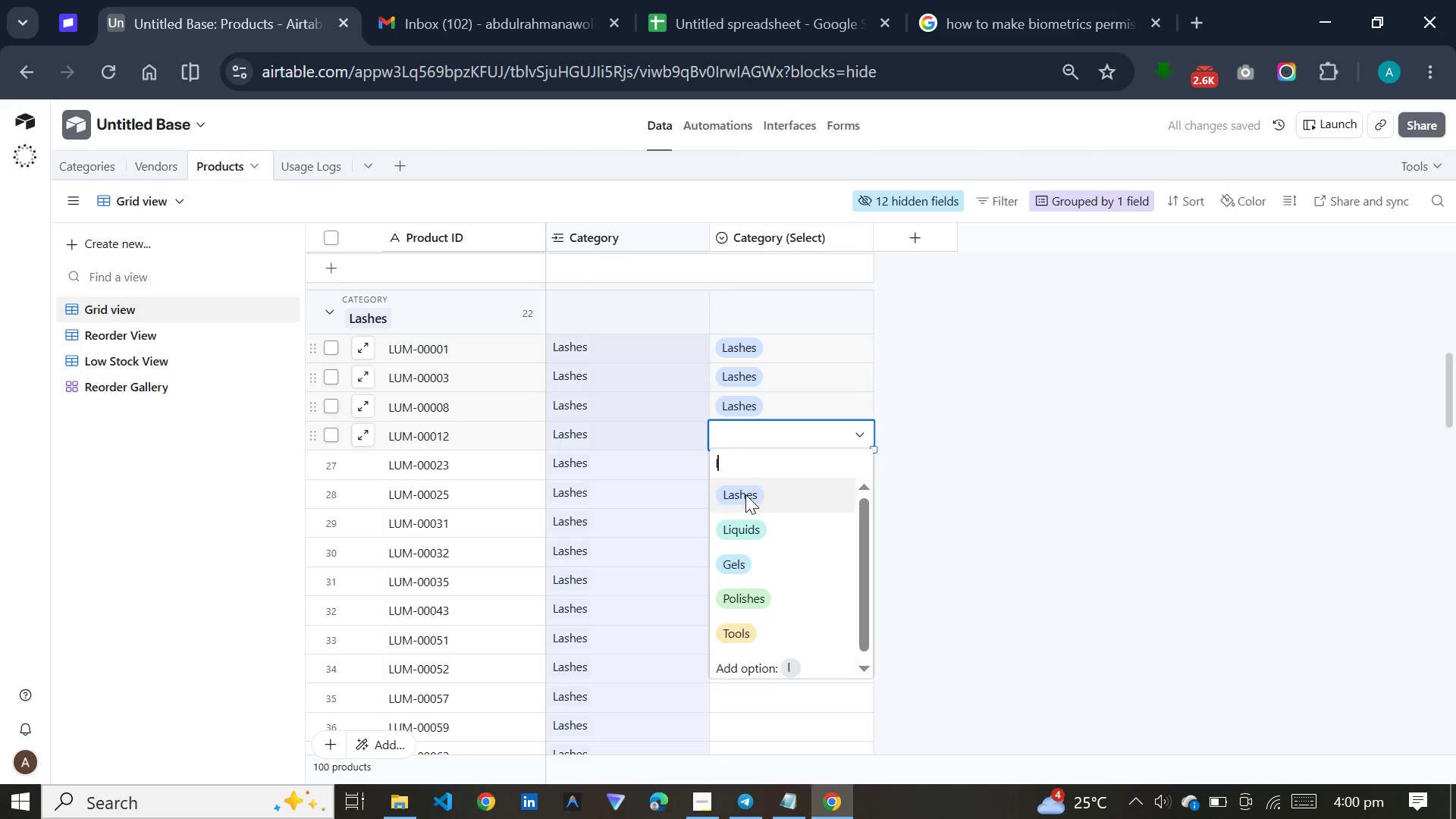 
left_click([752, 469])
 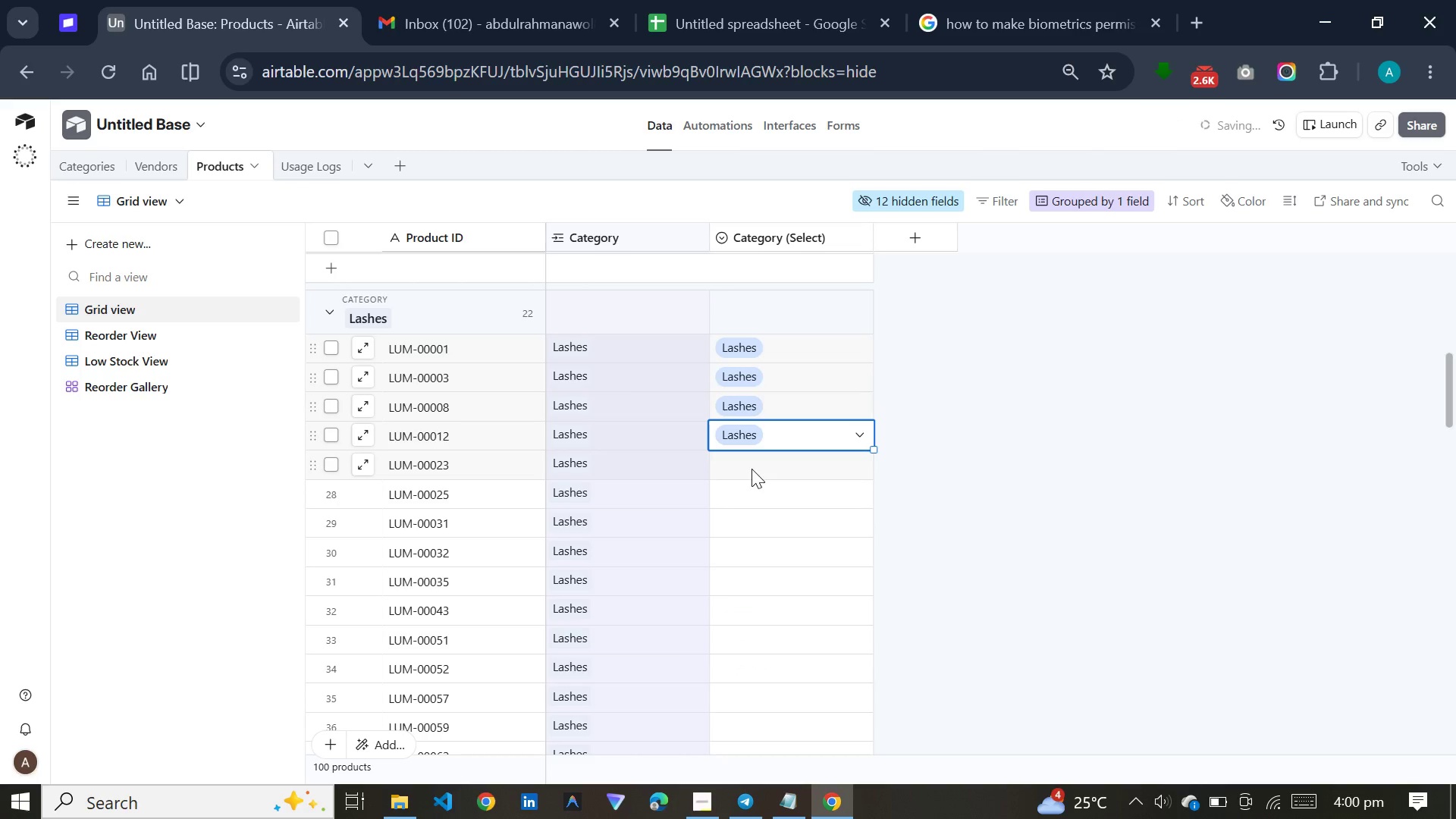 
key(L)
 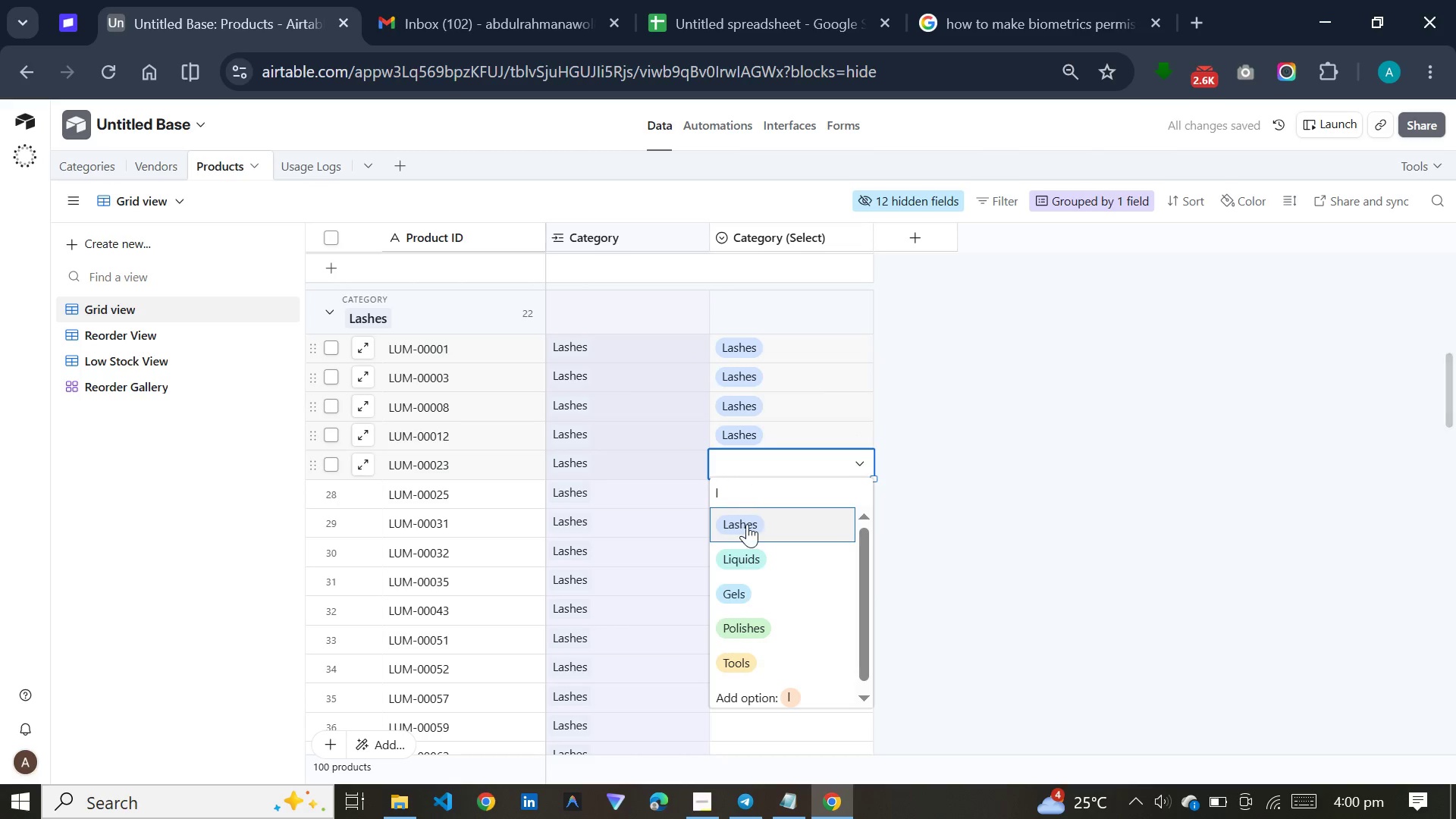 
left_click([747, 524])
 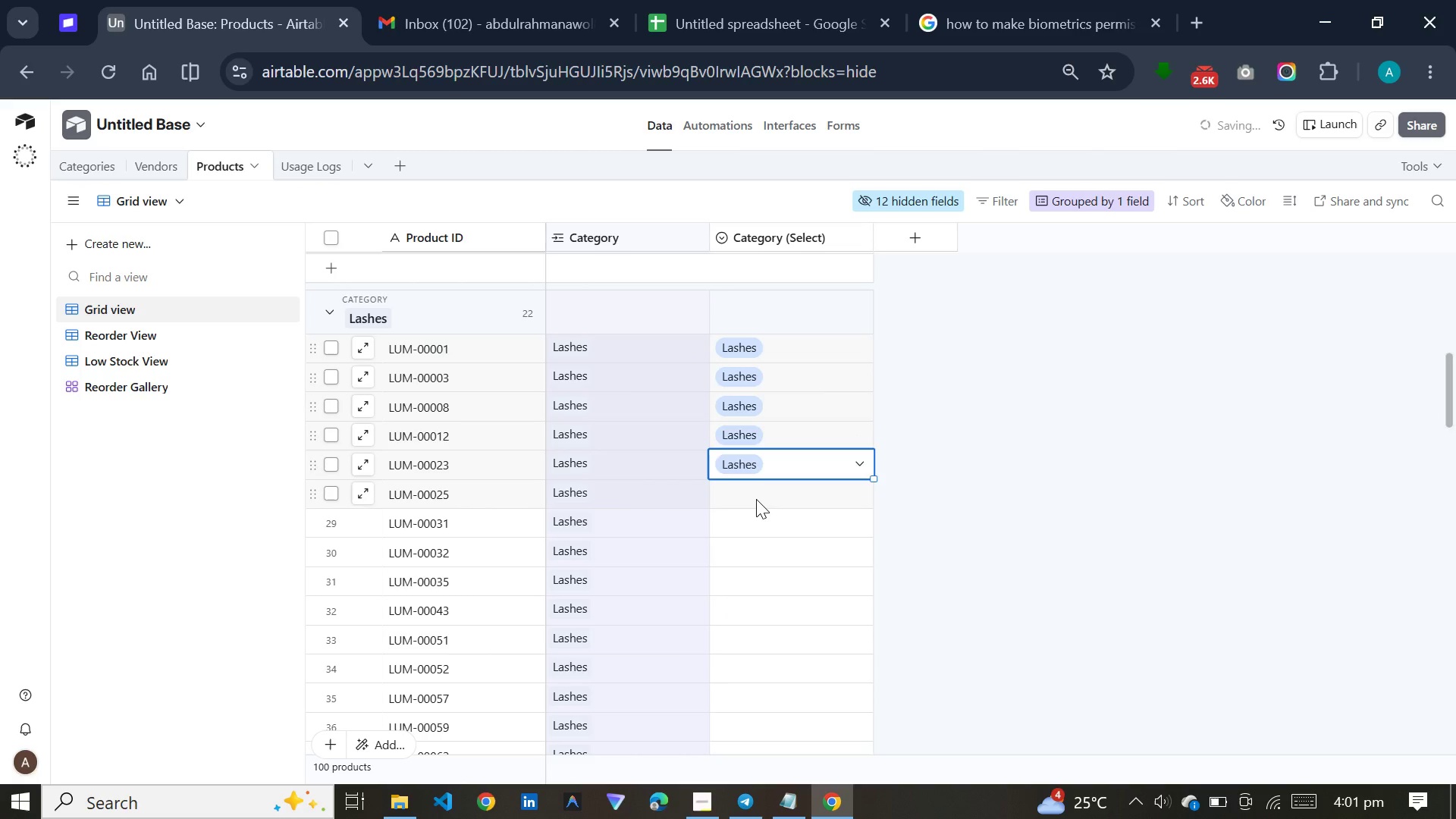 
double_click([756, 499])
 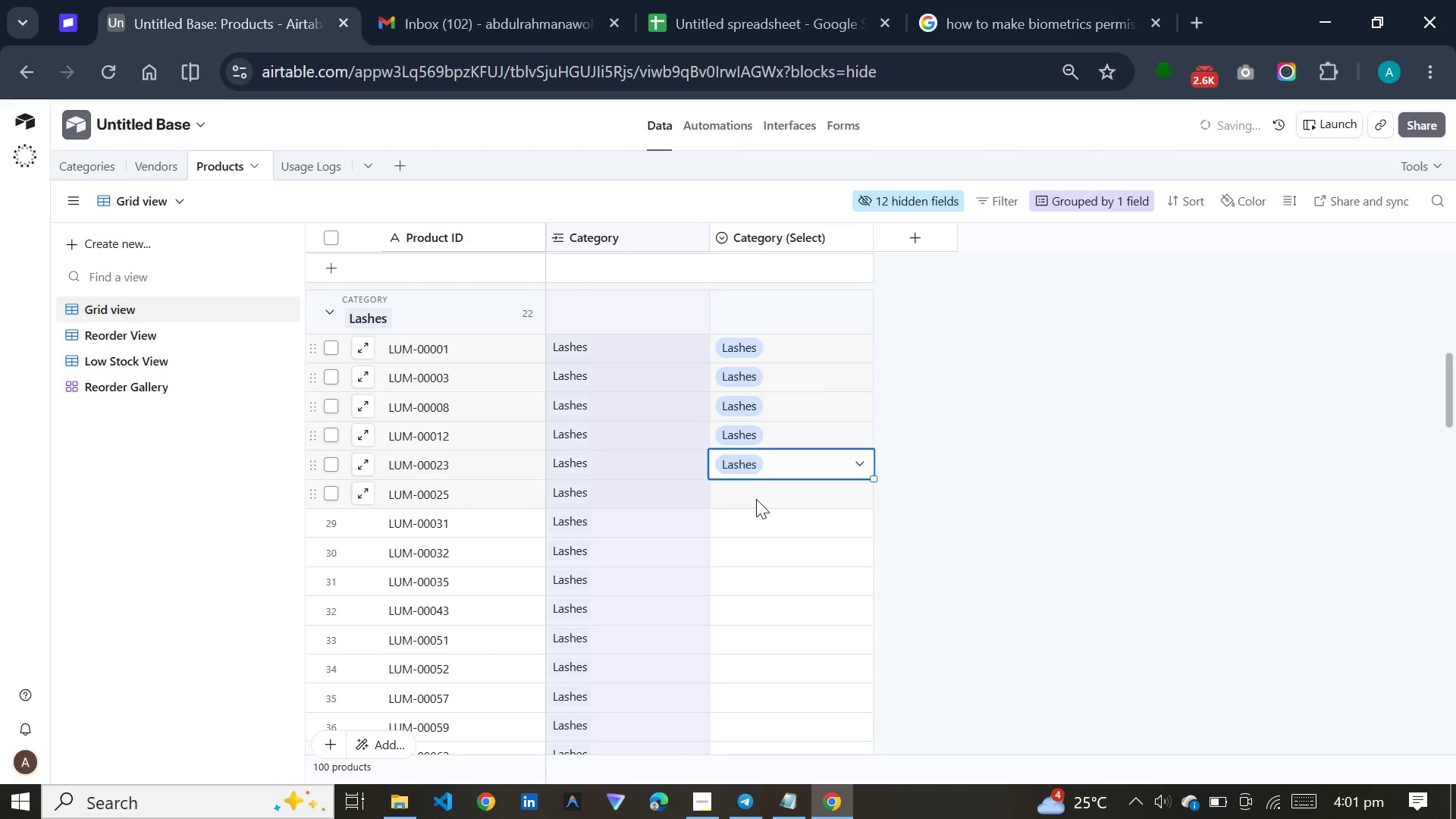 
key(L)
 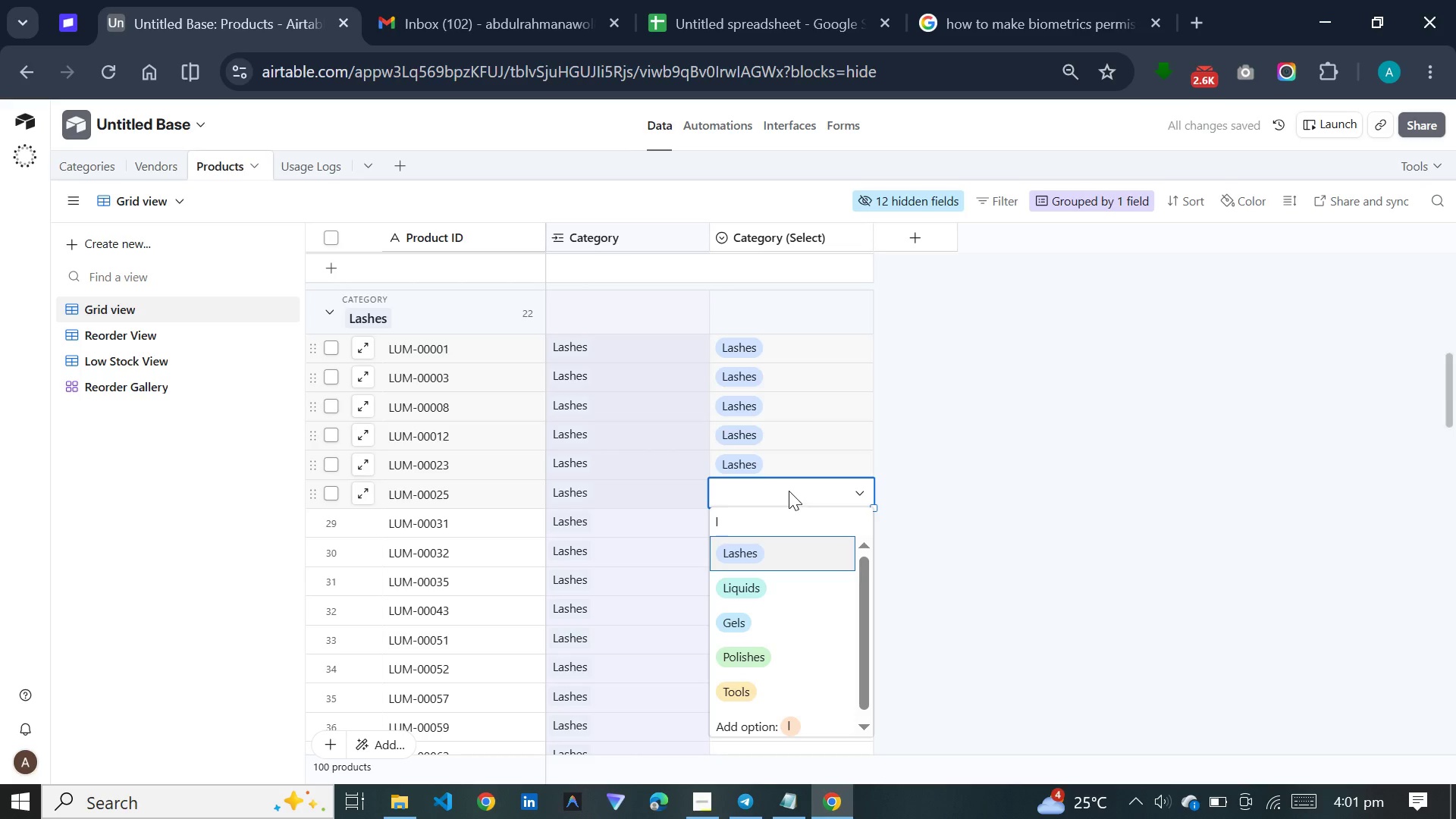 
scroll: coordinate [789, 491], scroll_direction: down, amount: 3.0
 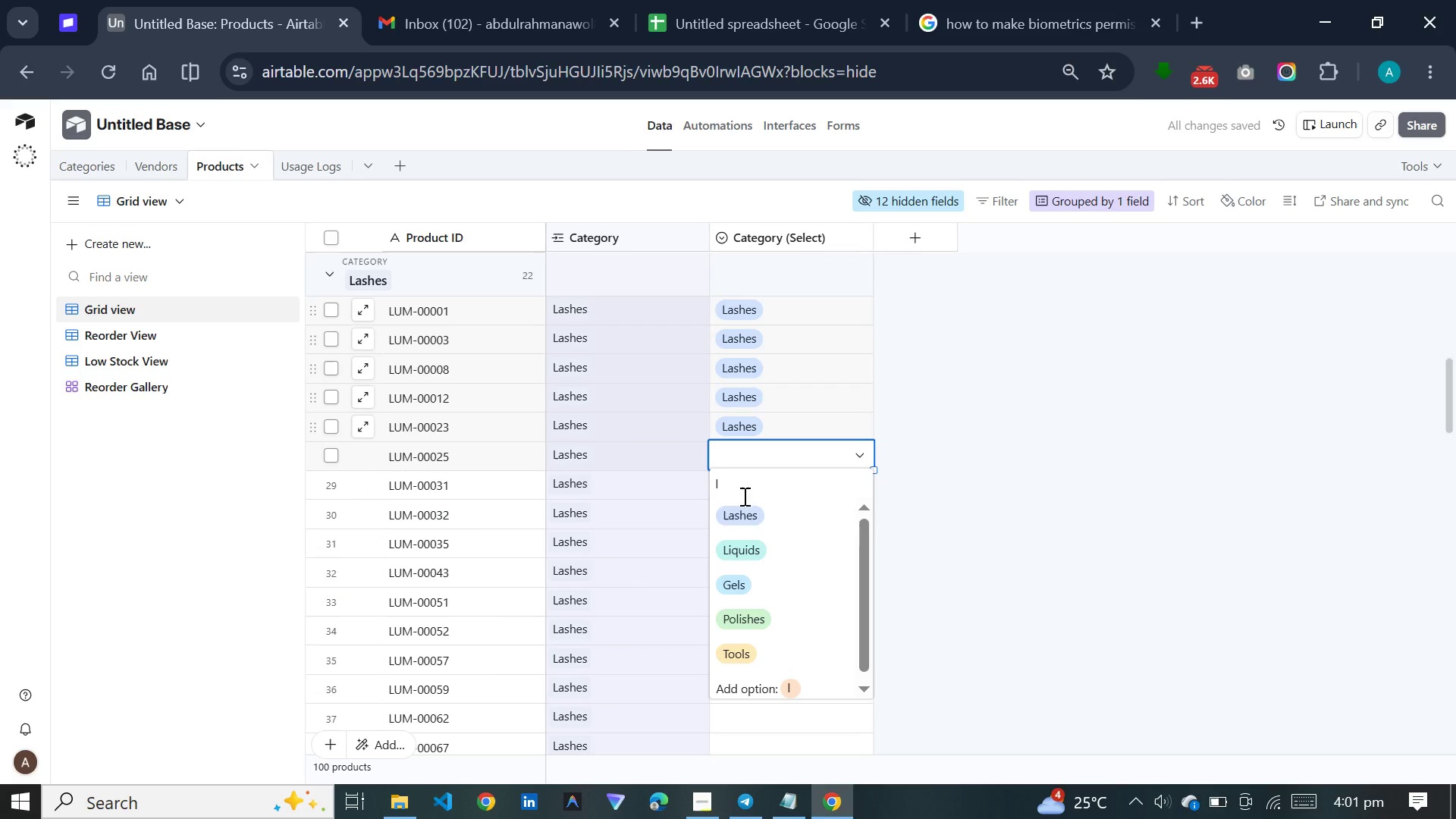 
left_click([739, 503])
 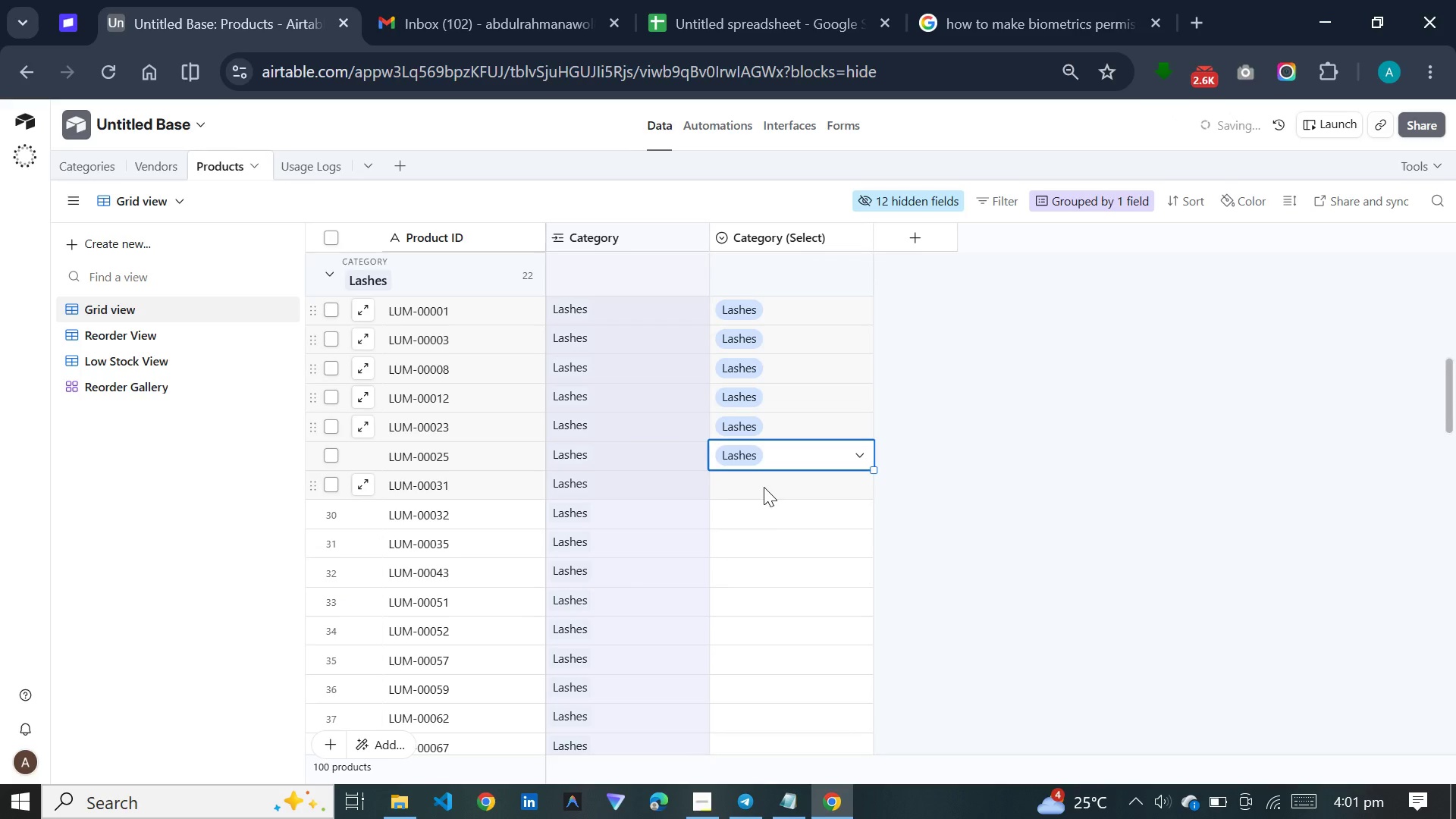 
scroll: coordinate [764, 485], scroll_direction: down, amount: 4.0
 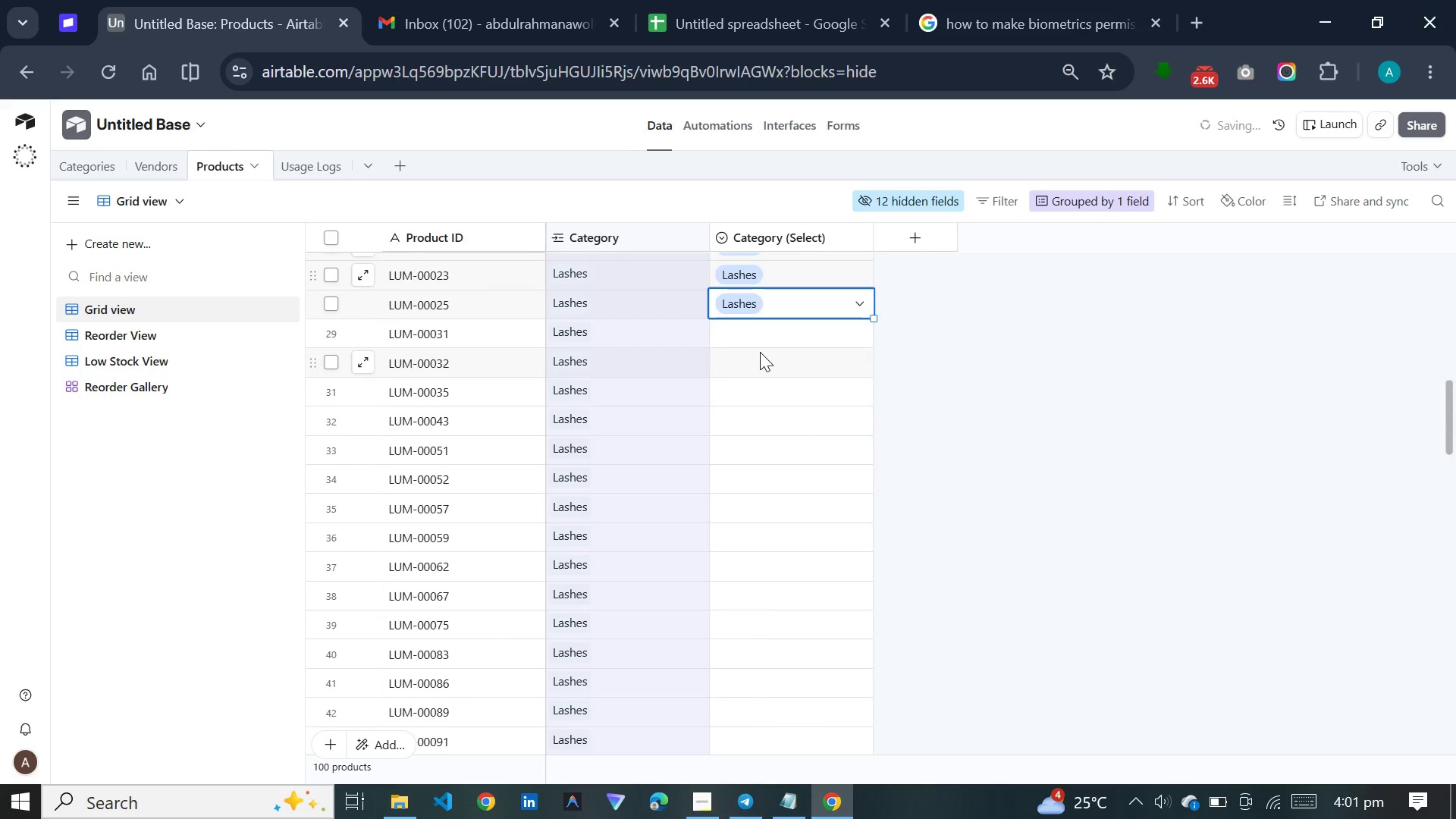 
left_click([766, 330])
 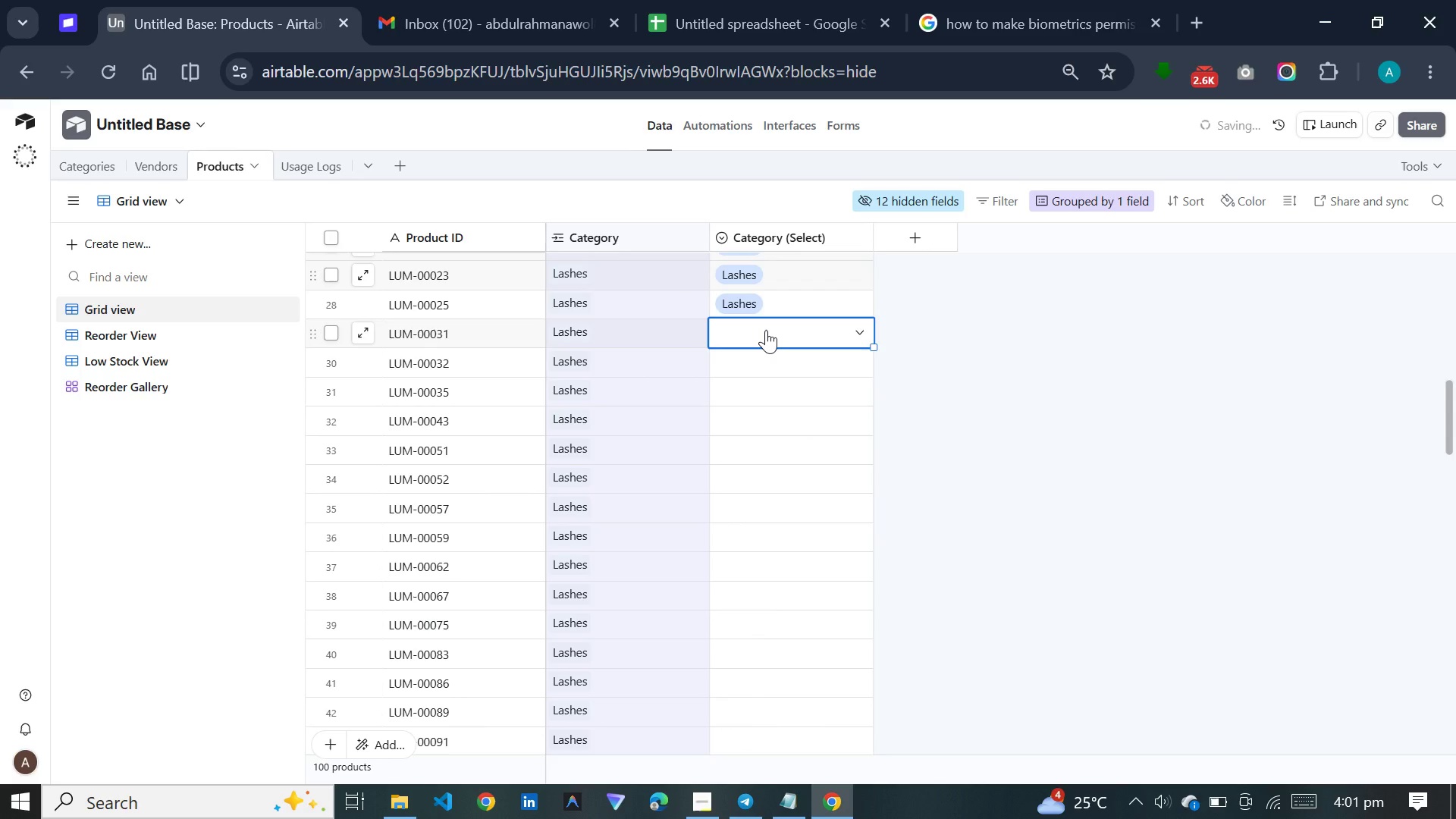 
key(L)
 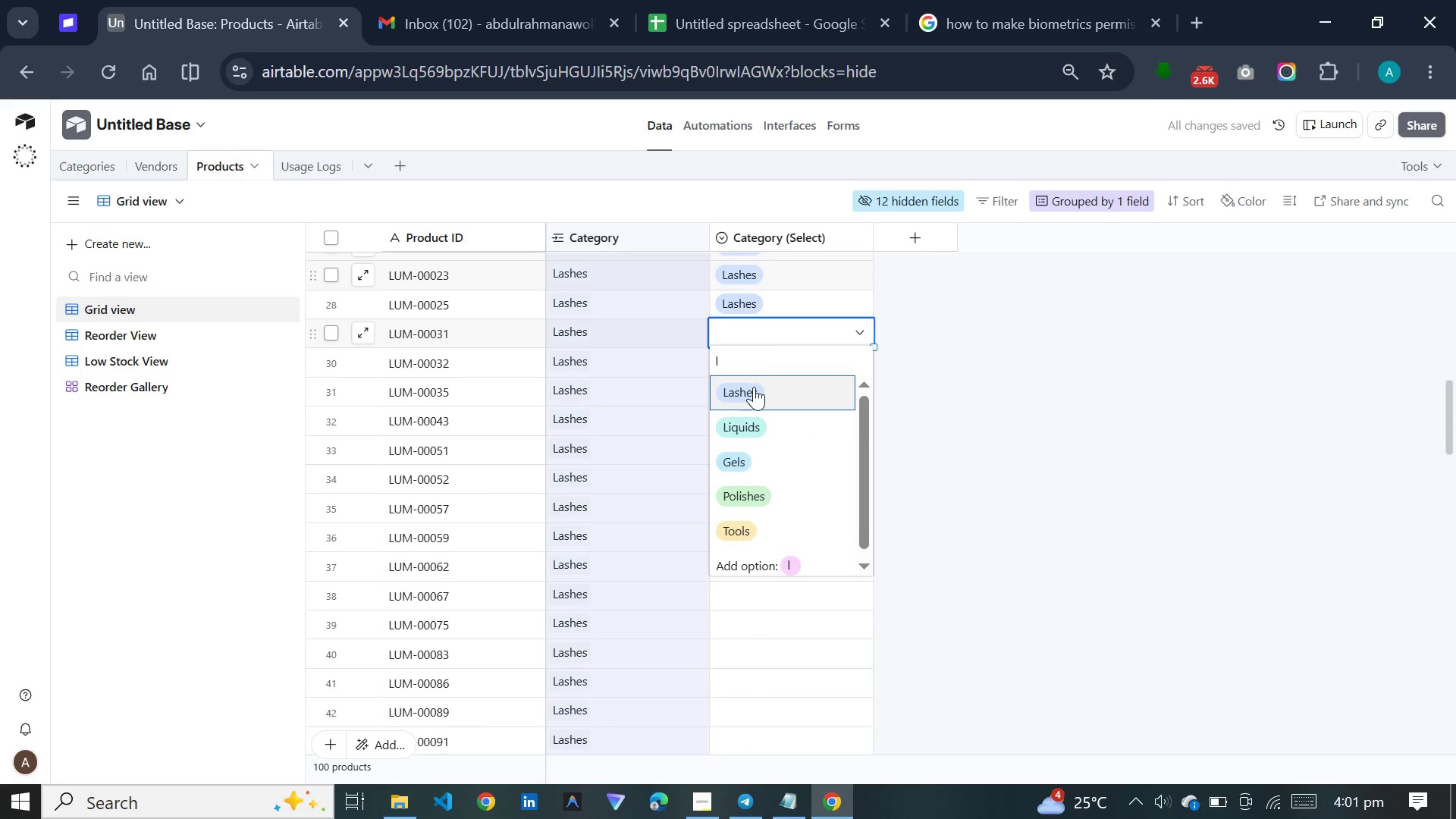 
left_click([754, 387])
 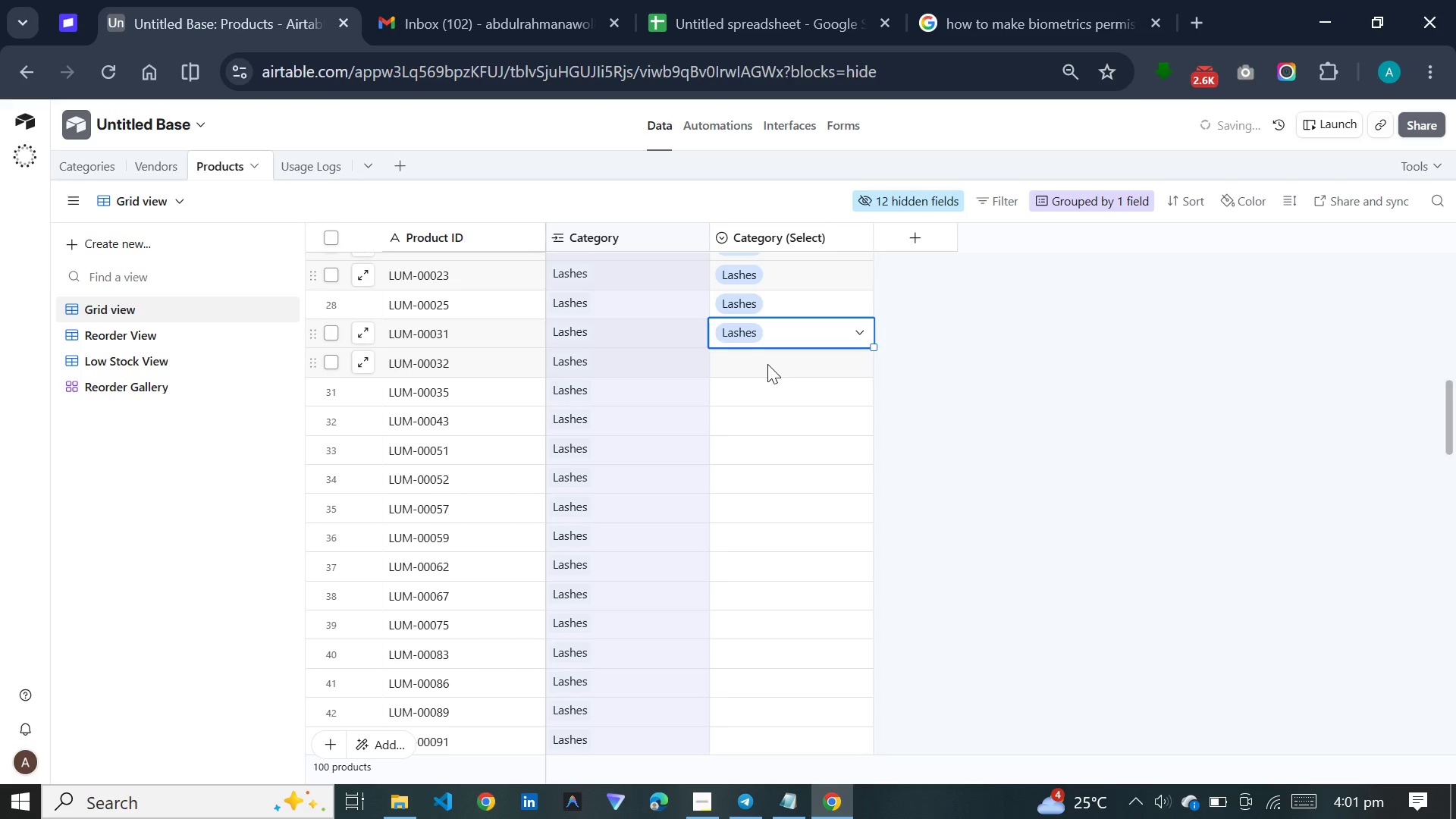 
key(L)
 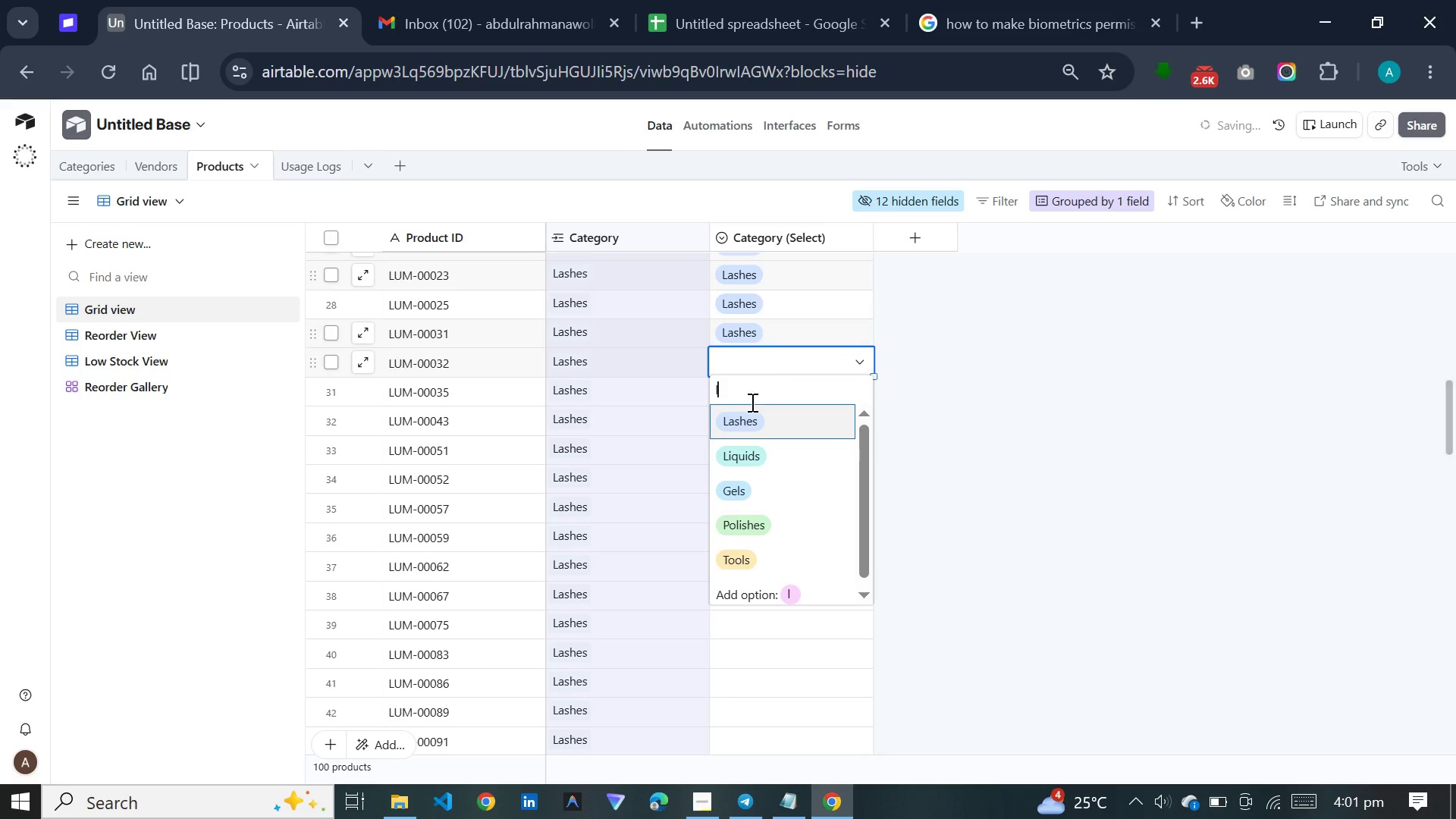 
left_click([750, 416])
 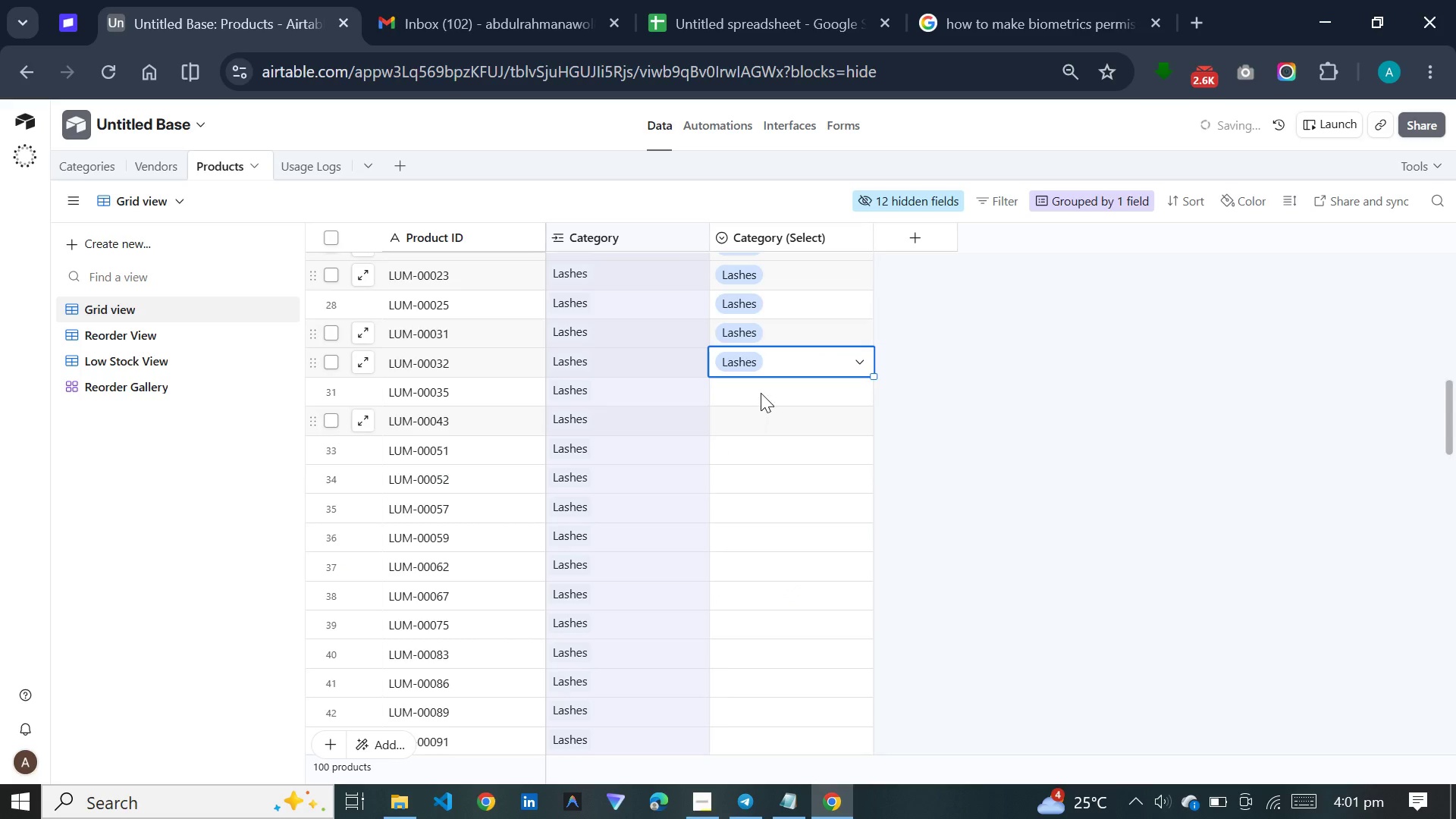 
left_click([763, 391])
 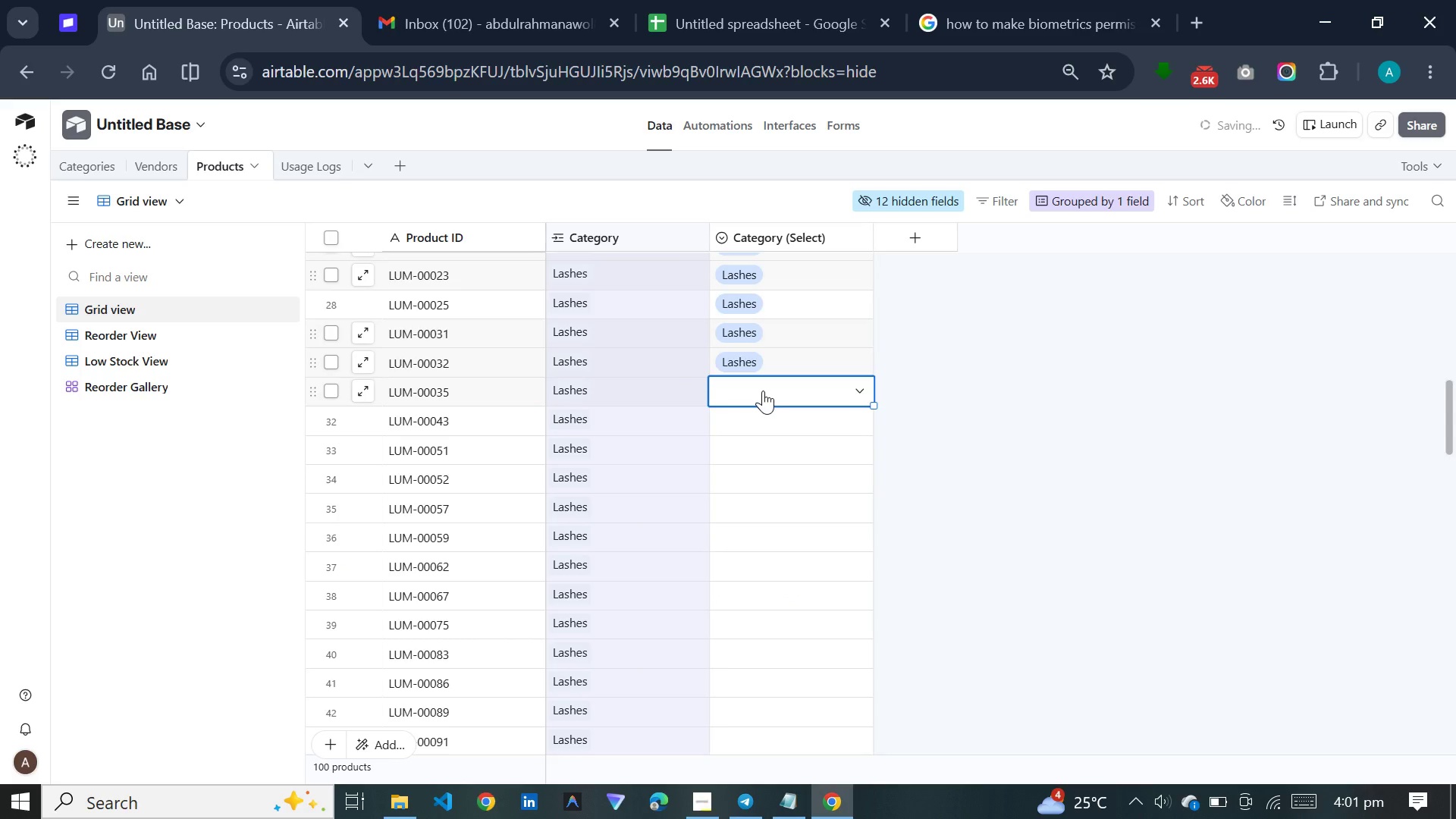 
key(L)
 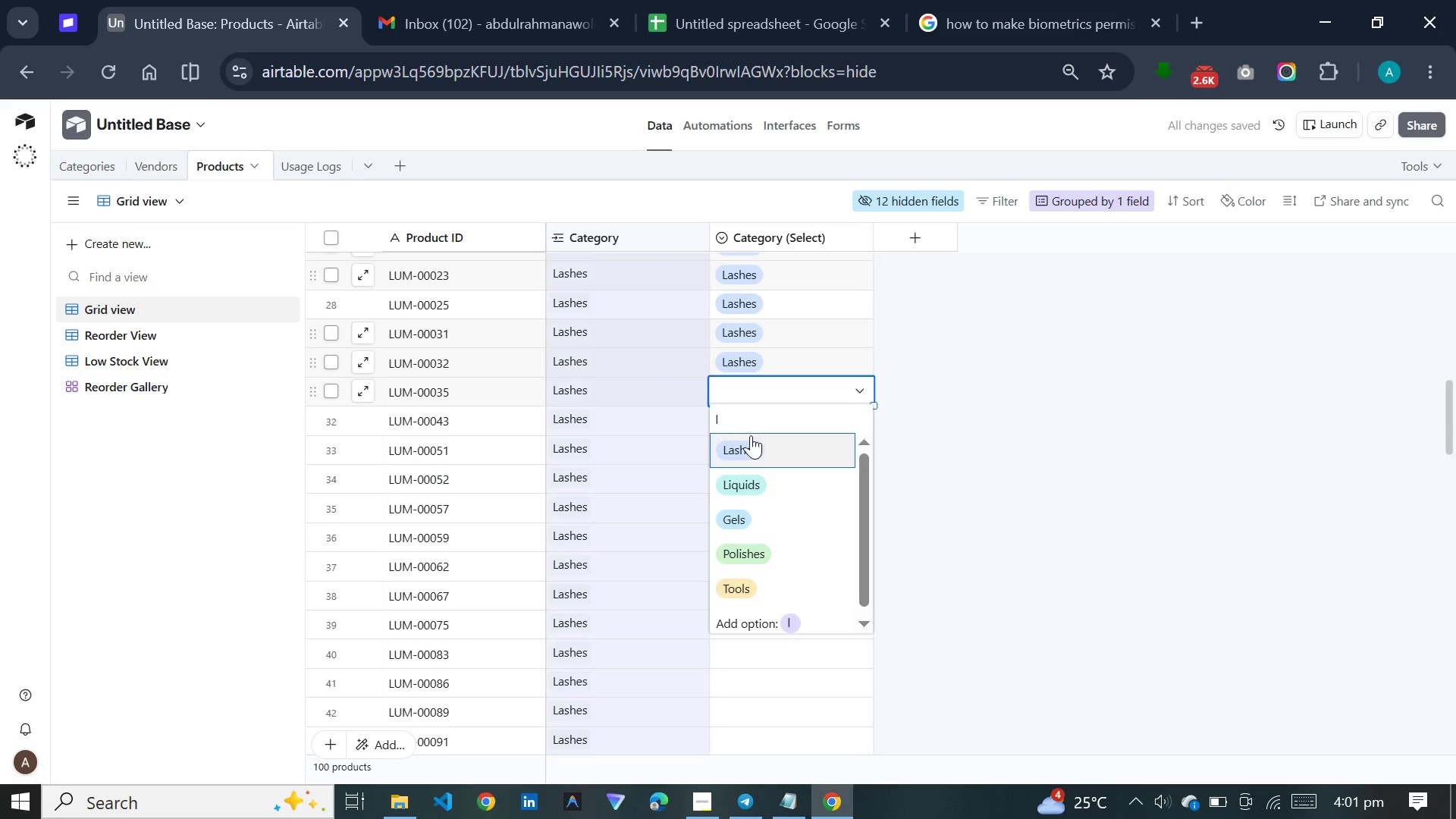 
left_click([747, 442])
 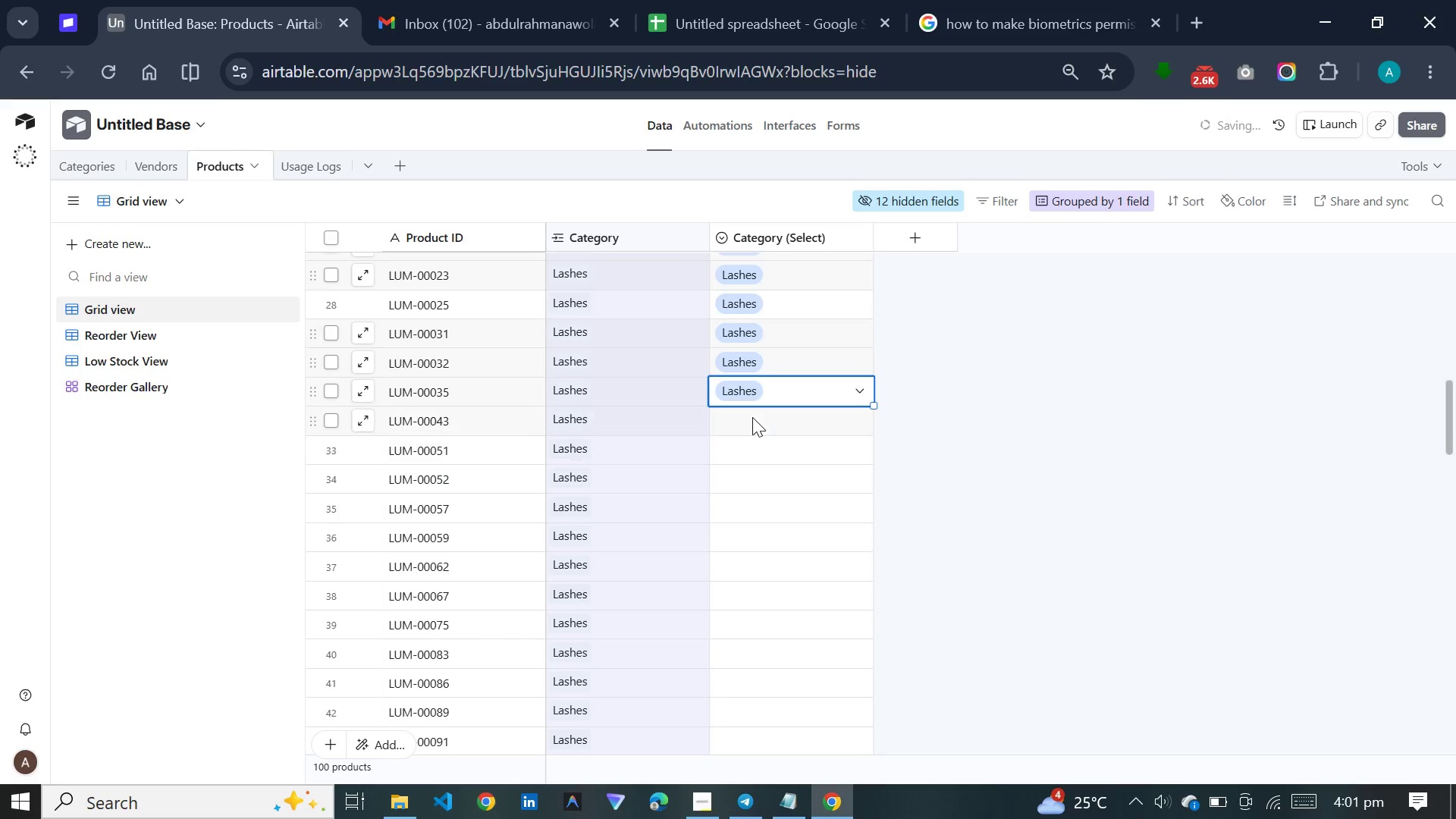 
left_click([755, 413])
 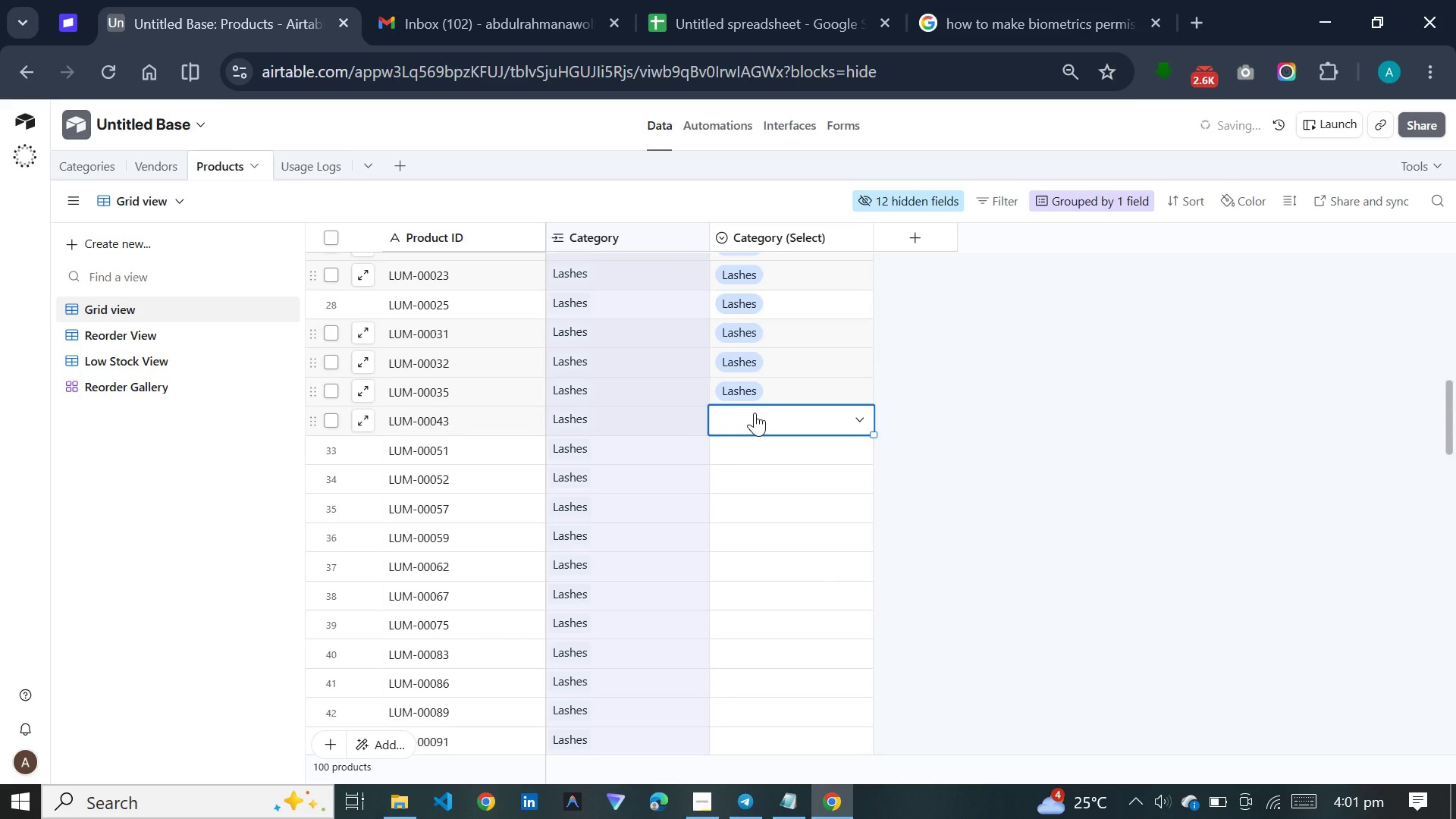 
key(L)
 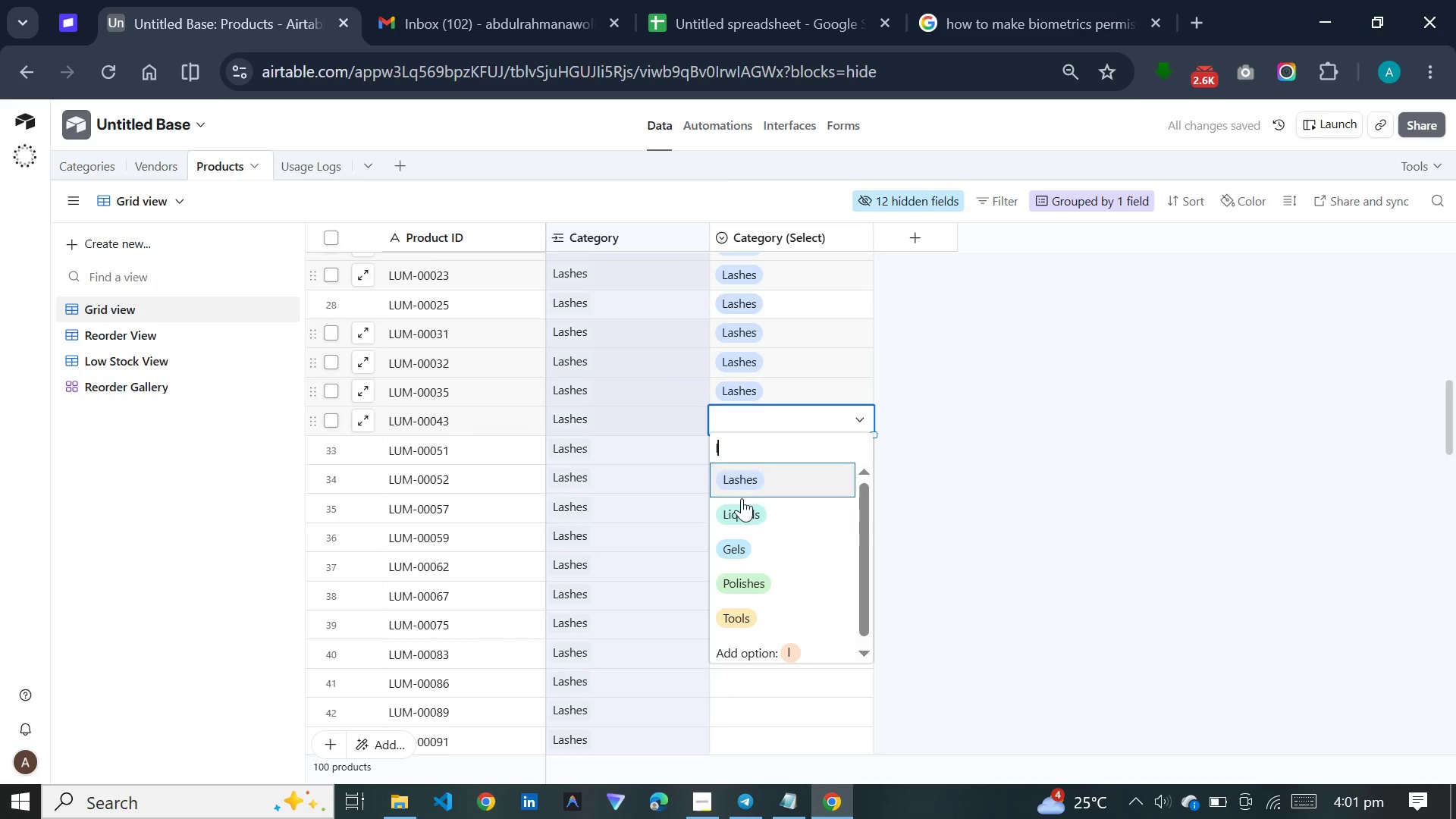 
left_click([777, 472])
 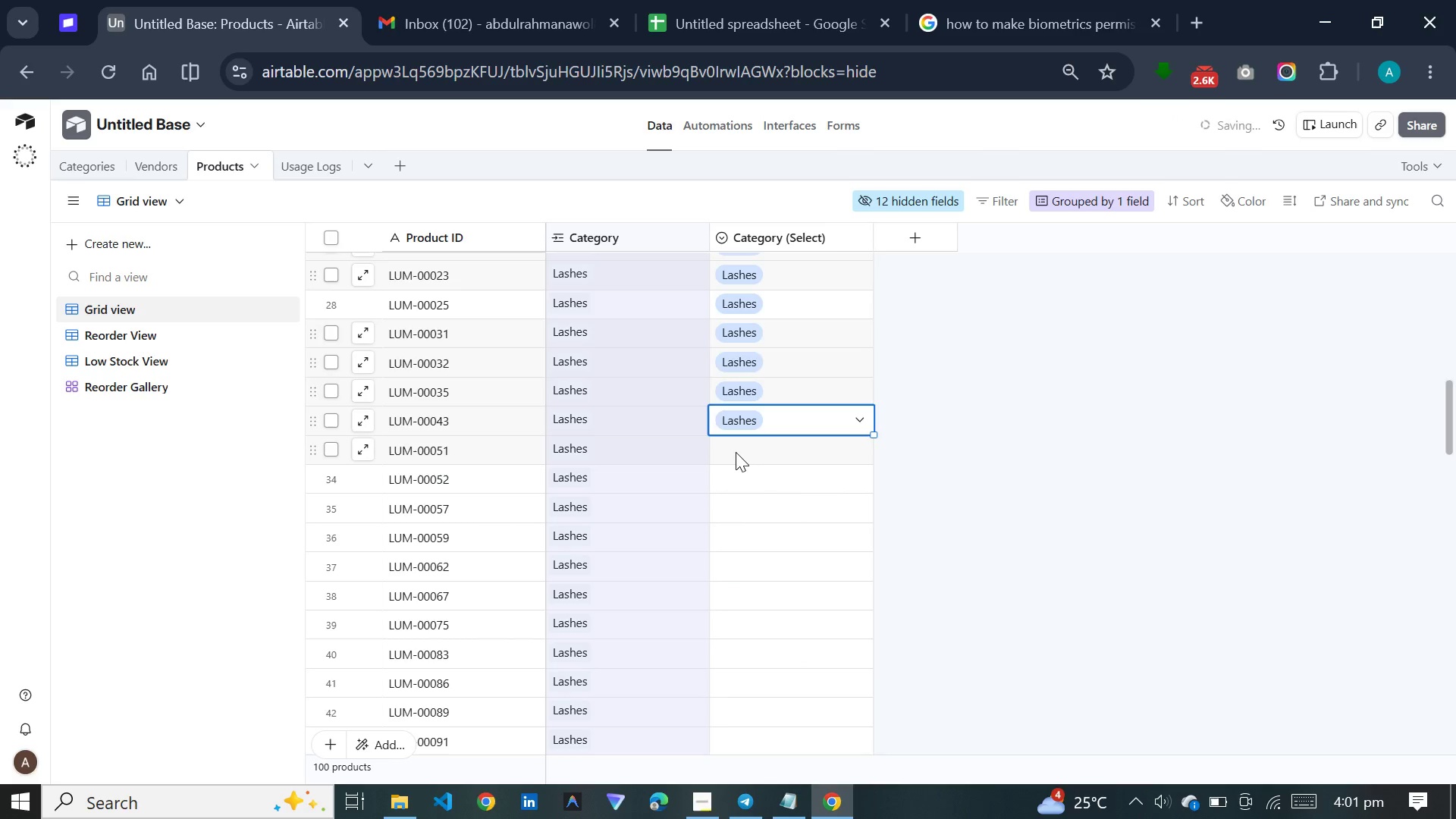 
left_click([736, 452])
 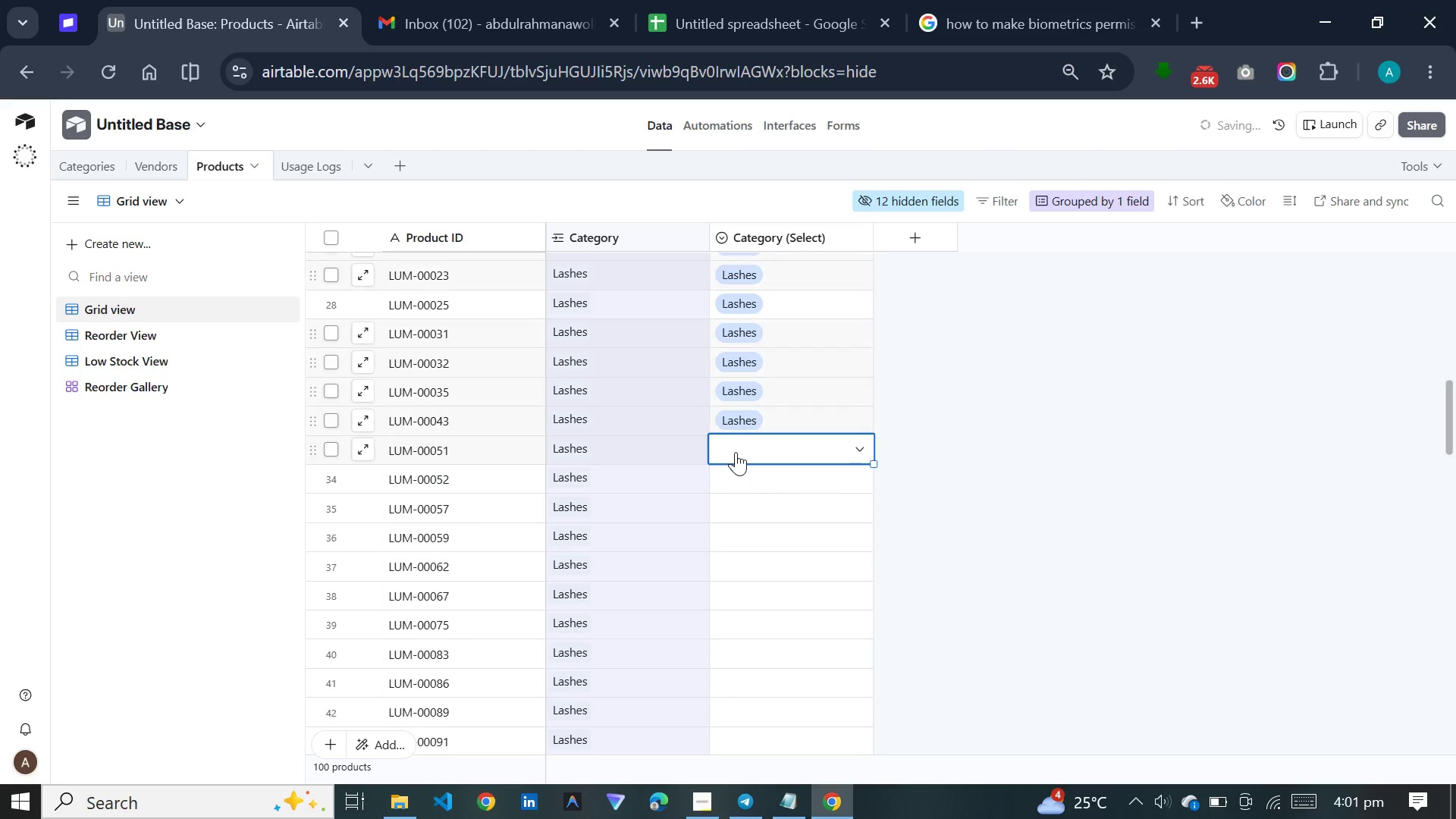 
key(L)
 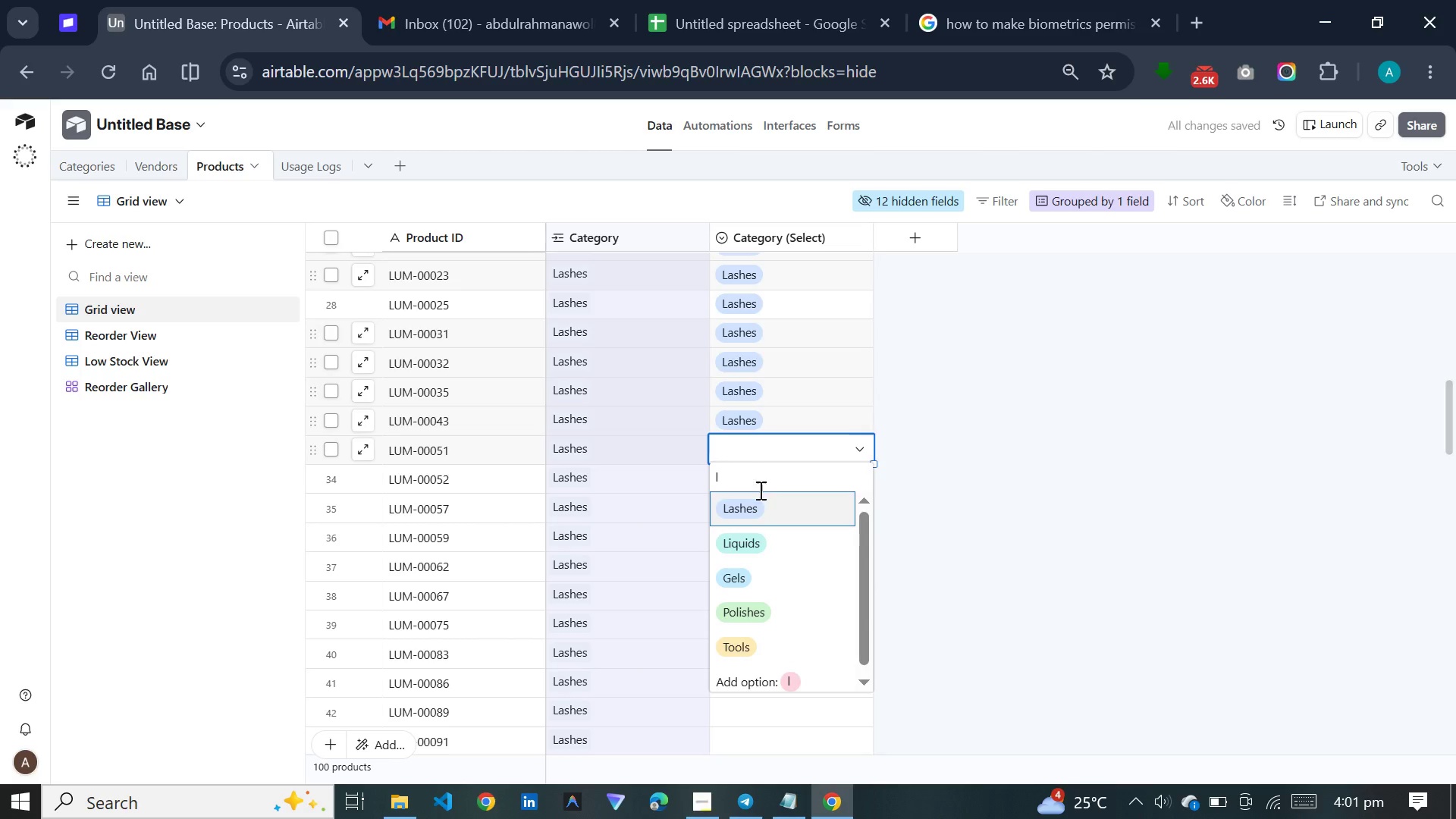 
left_click([759, 501])
 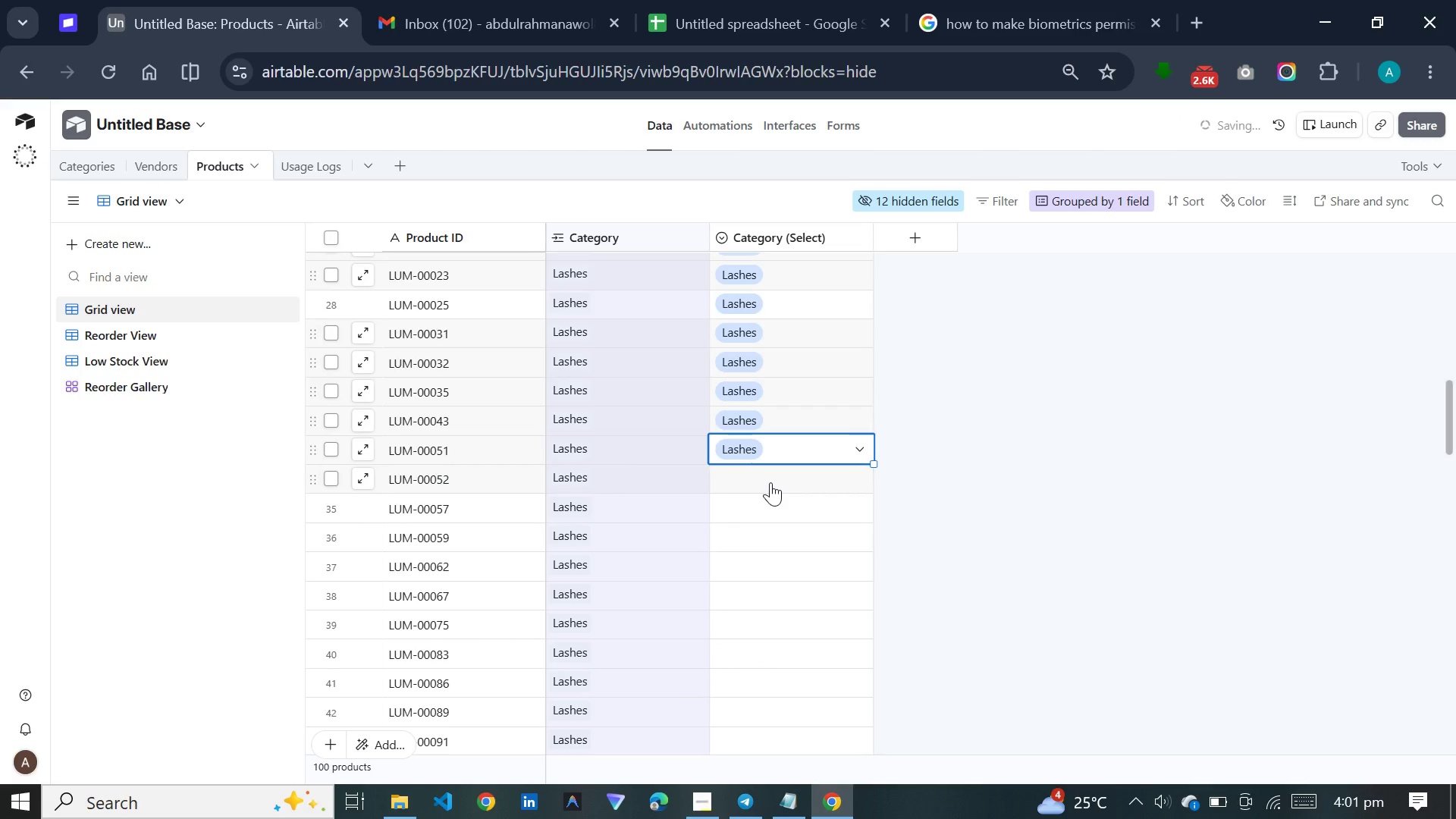 
key(L)
 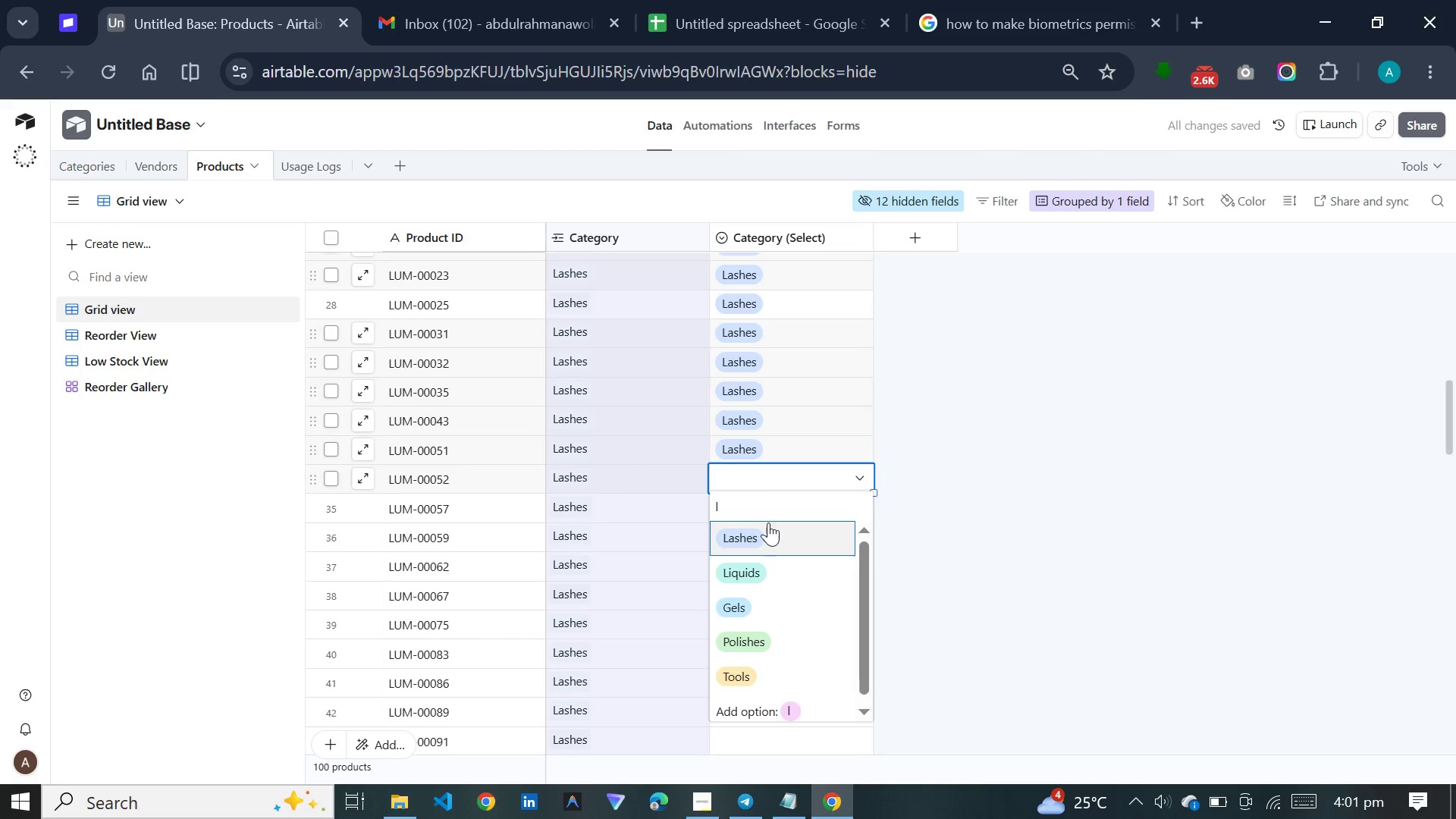 
left_click([764, 534])
 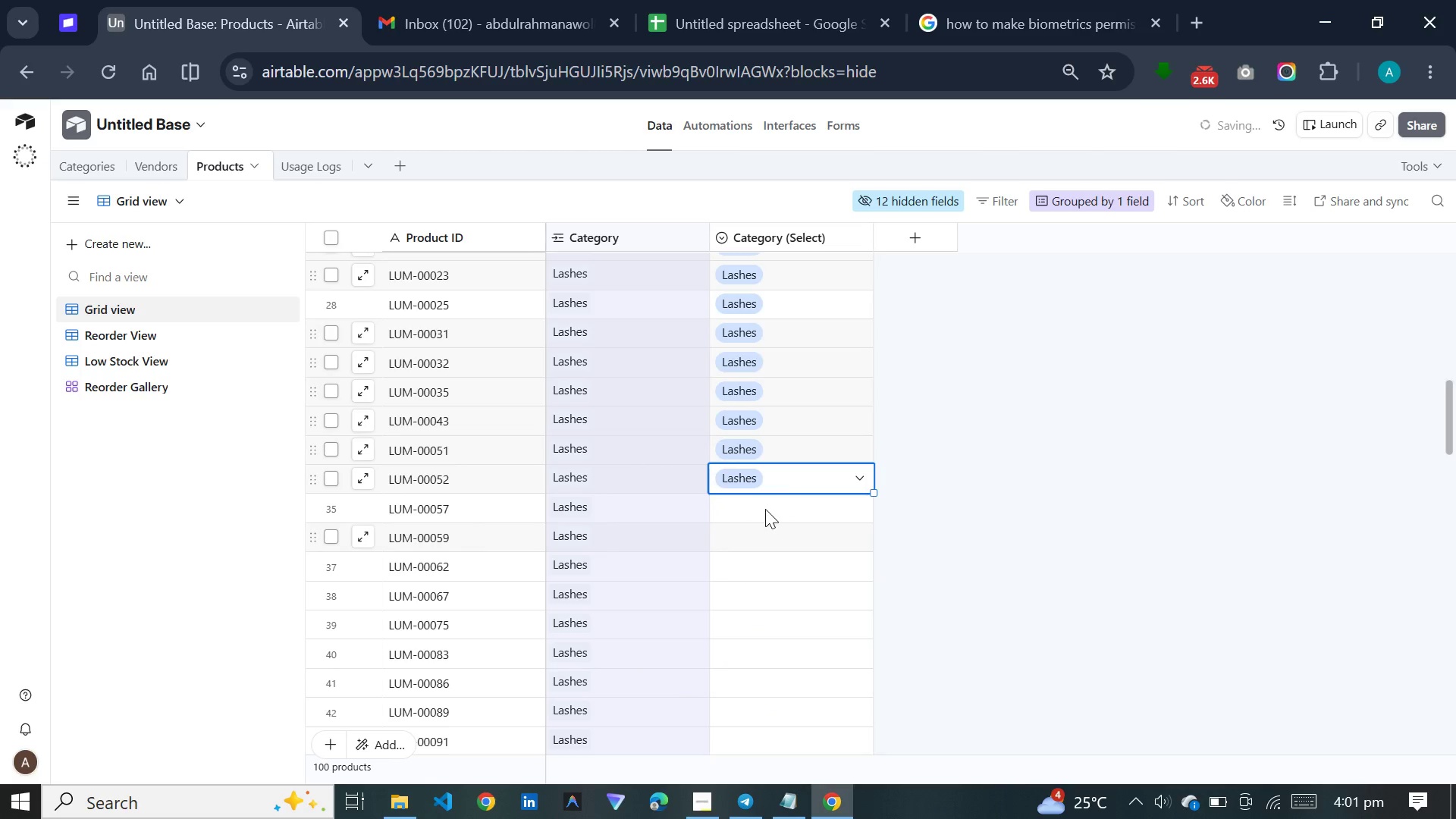 
left_click([765, 509])
 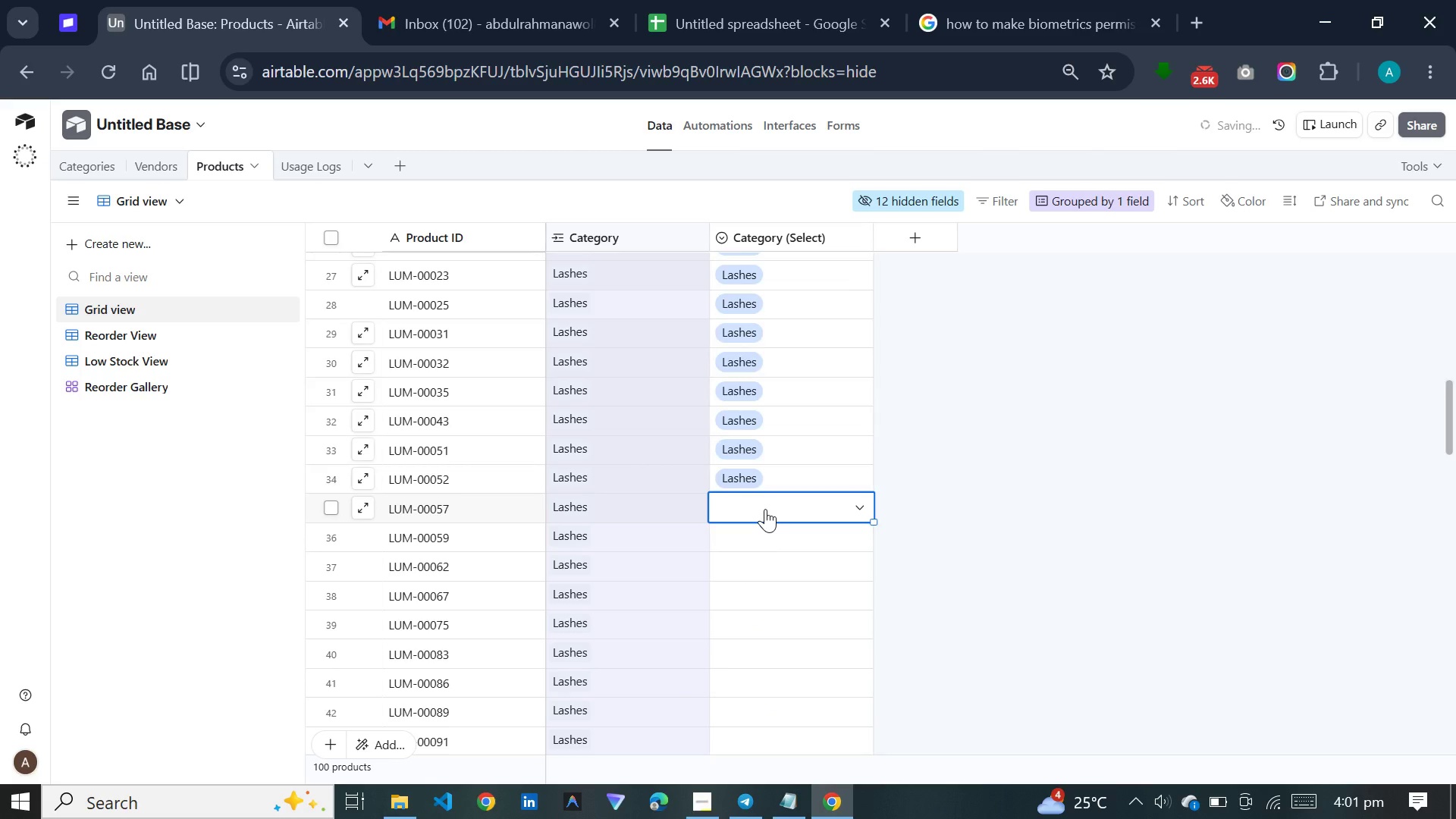 
key(L)
 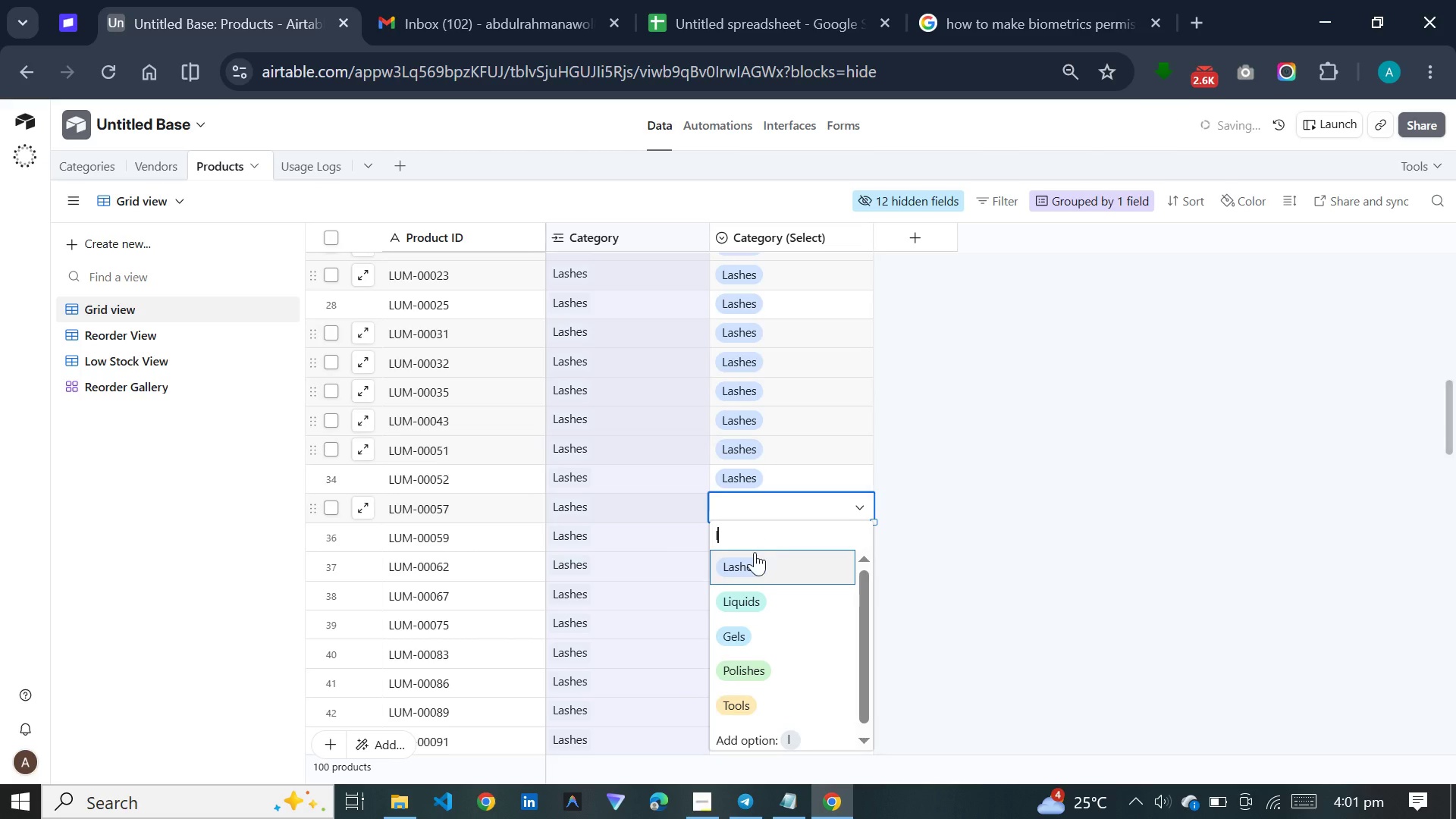 
left_click([754, 560])
 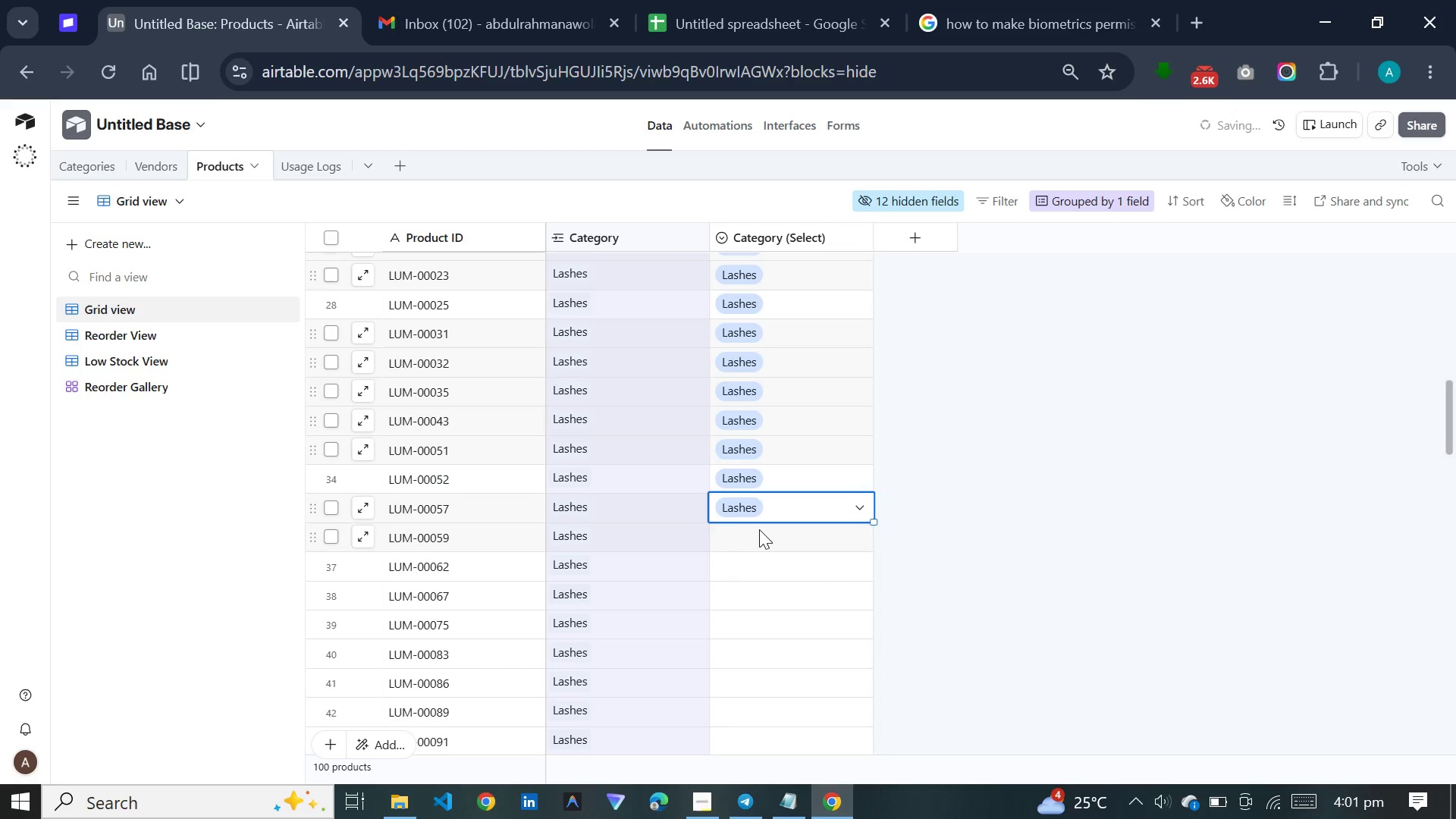 
left_click([759, 529])
 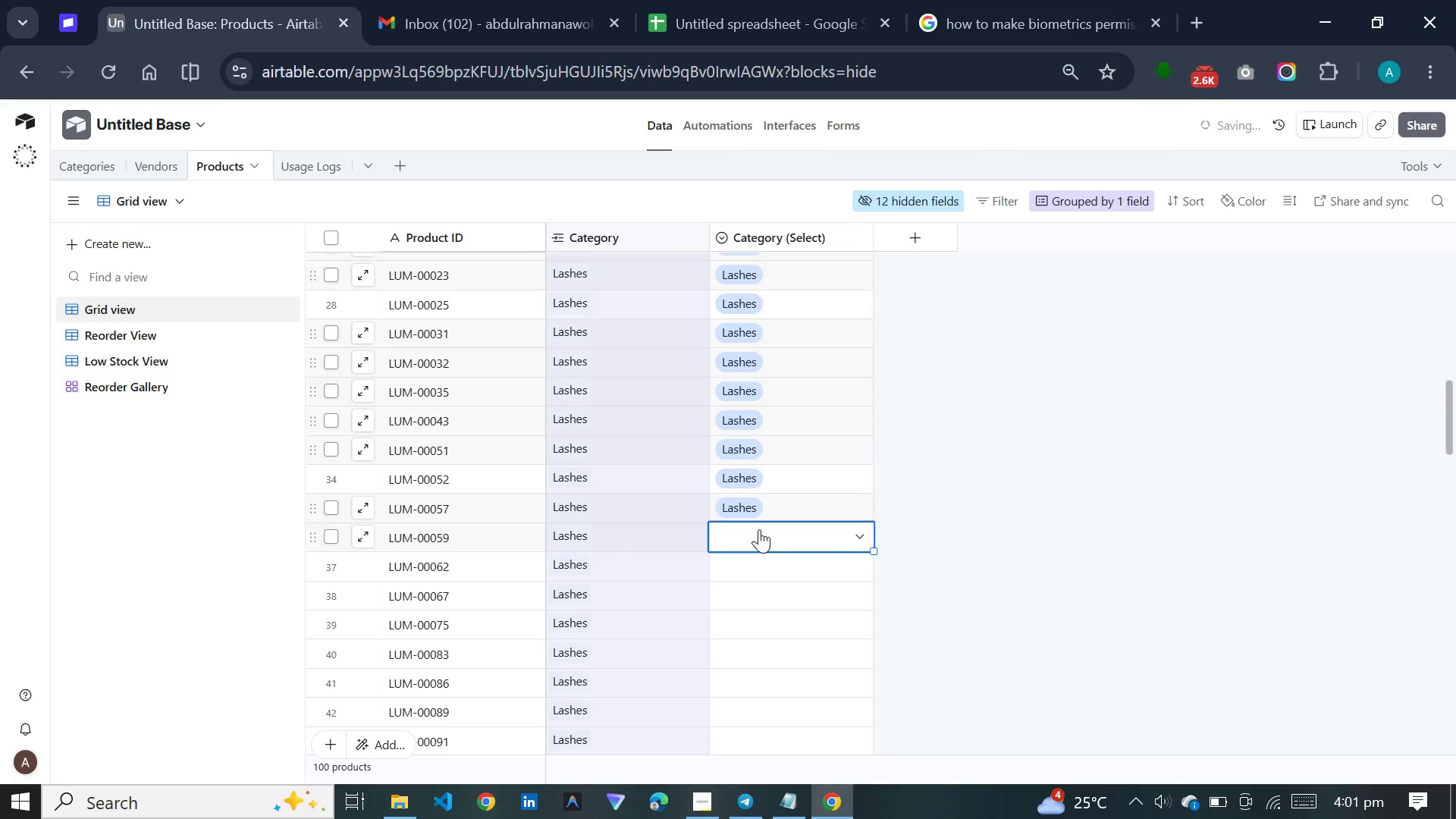 
key(L)
 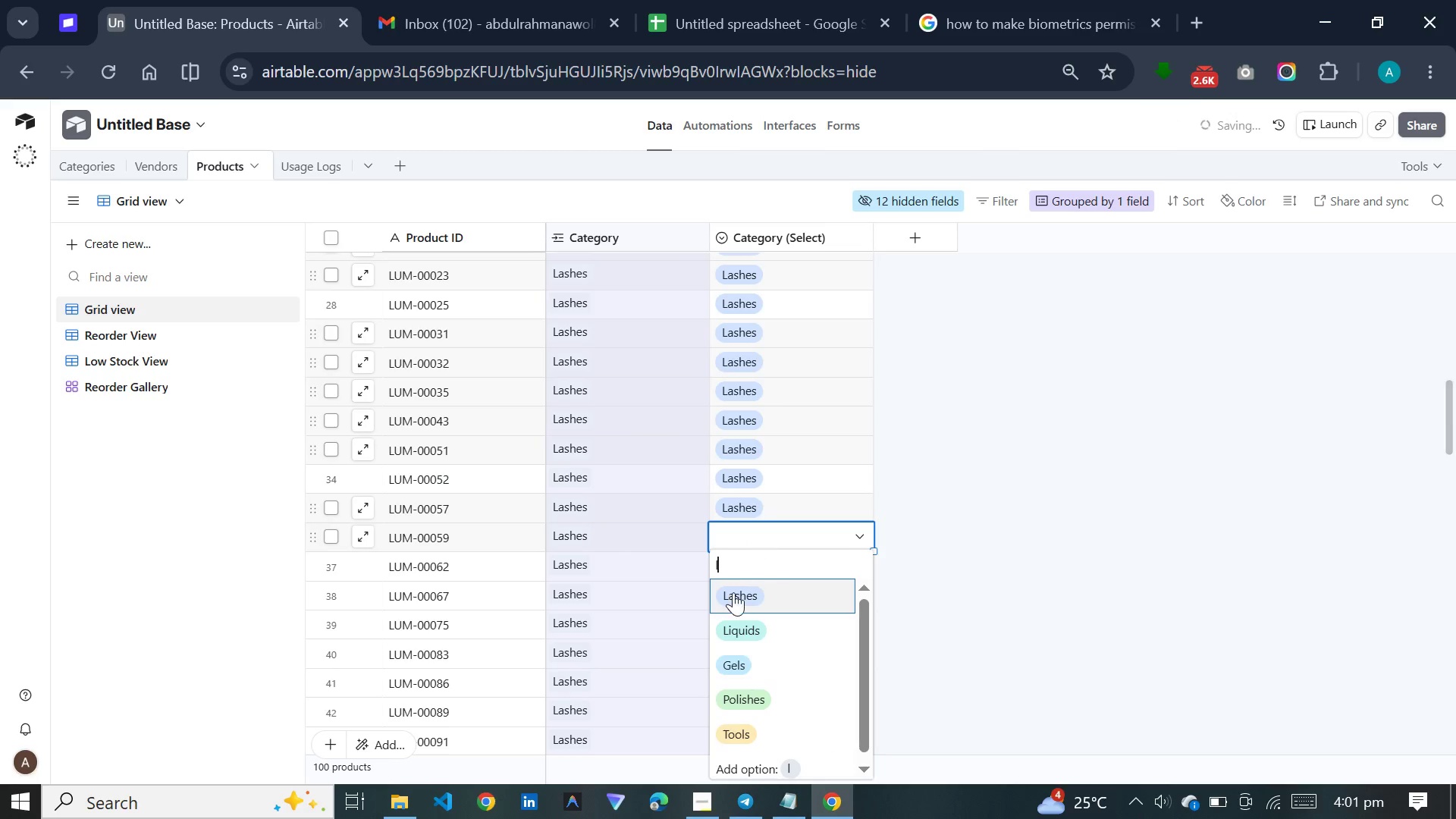 
left_click([732, 595])
 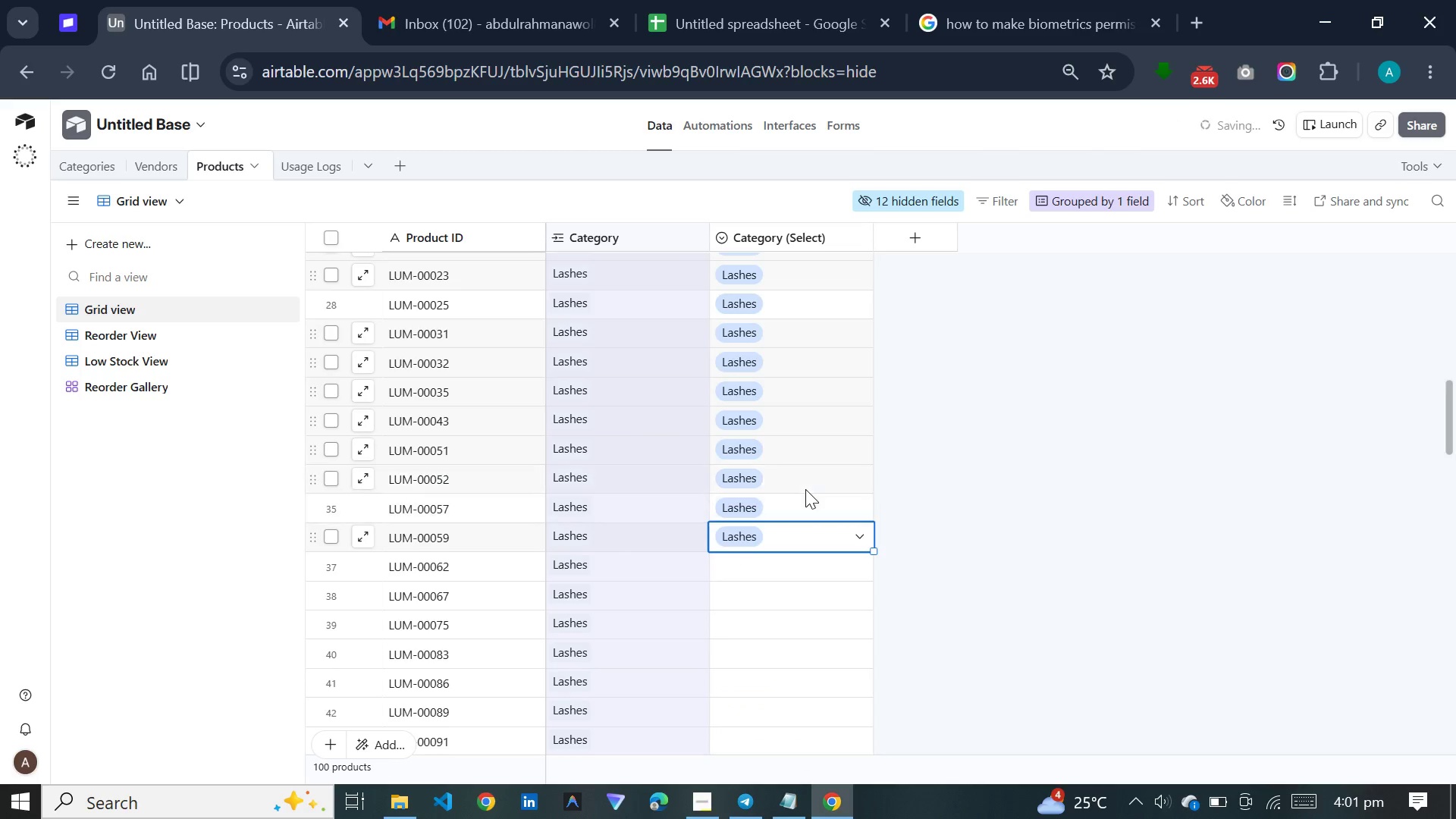 
scroll: coordinate [809, 489], scroll_direction: down, amount: 7.0
 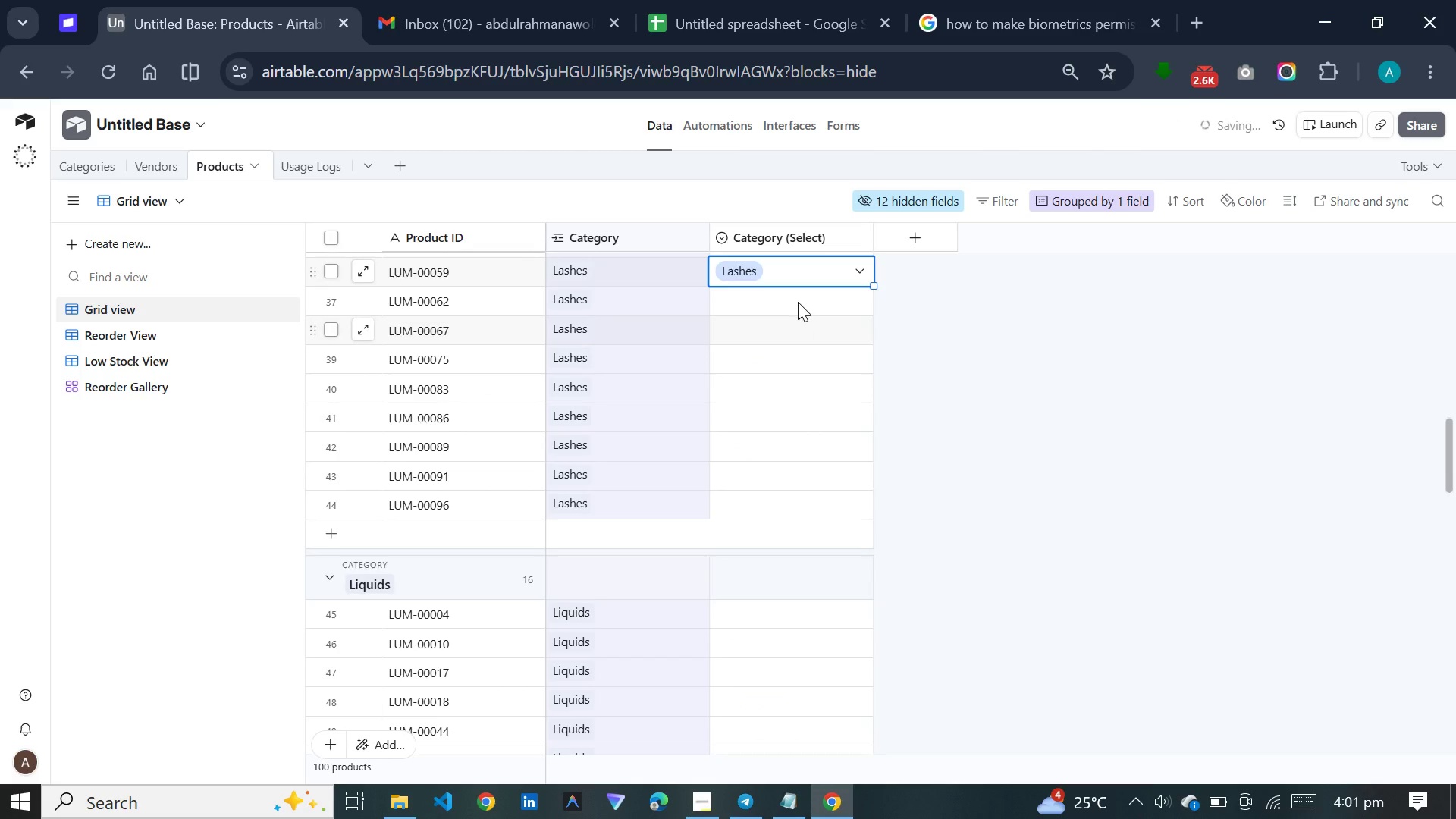 
left_click([798, 298])
 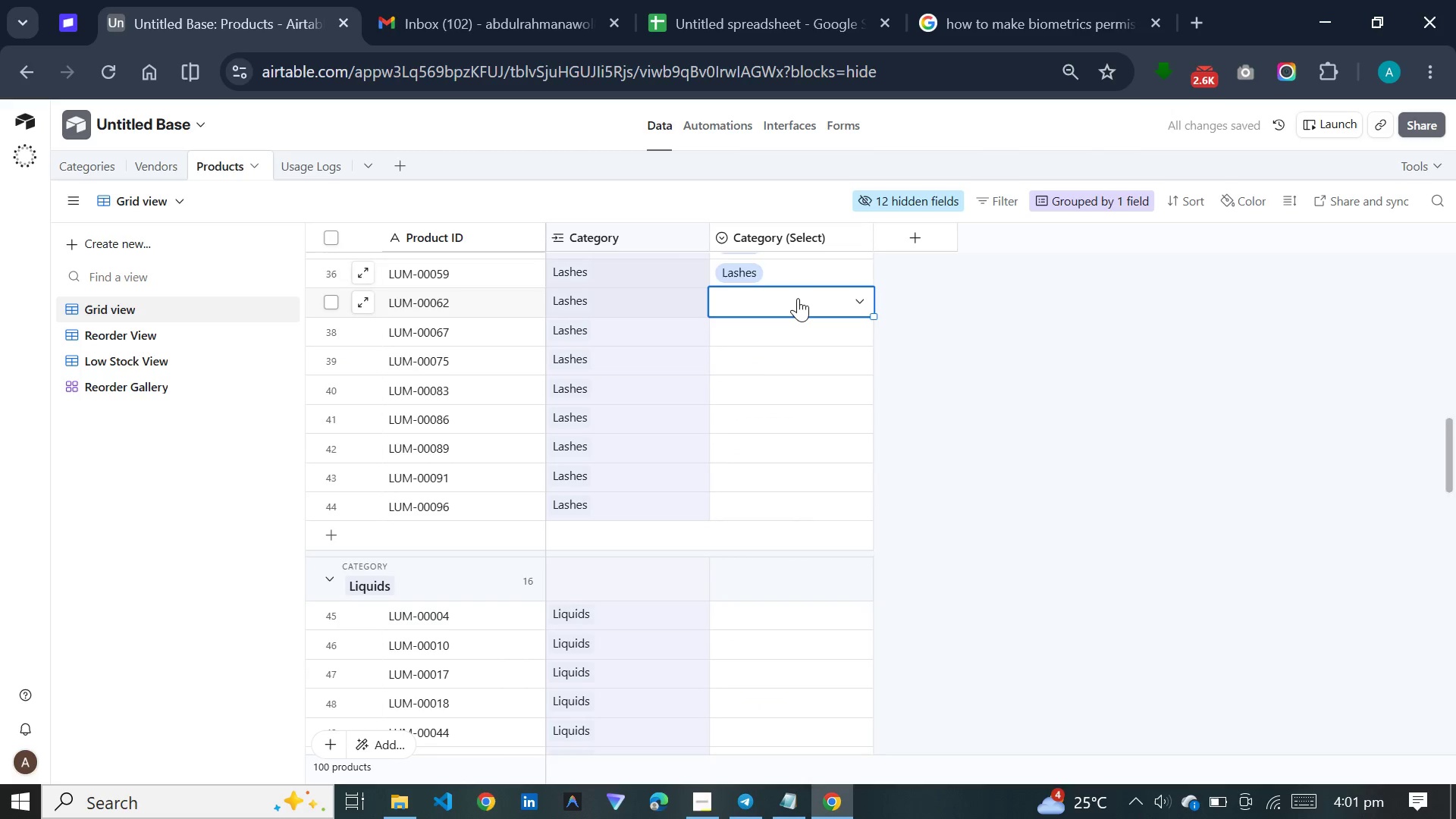 
key(L)
 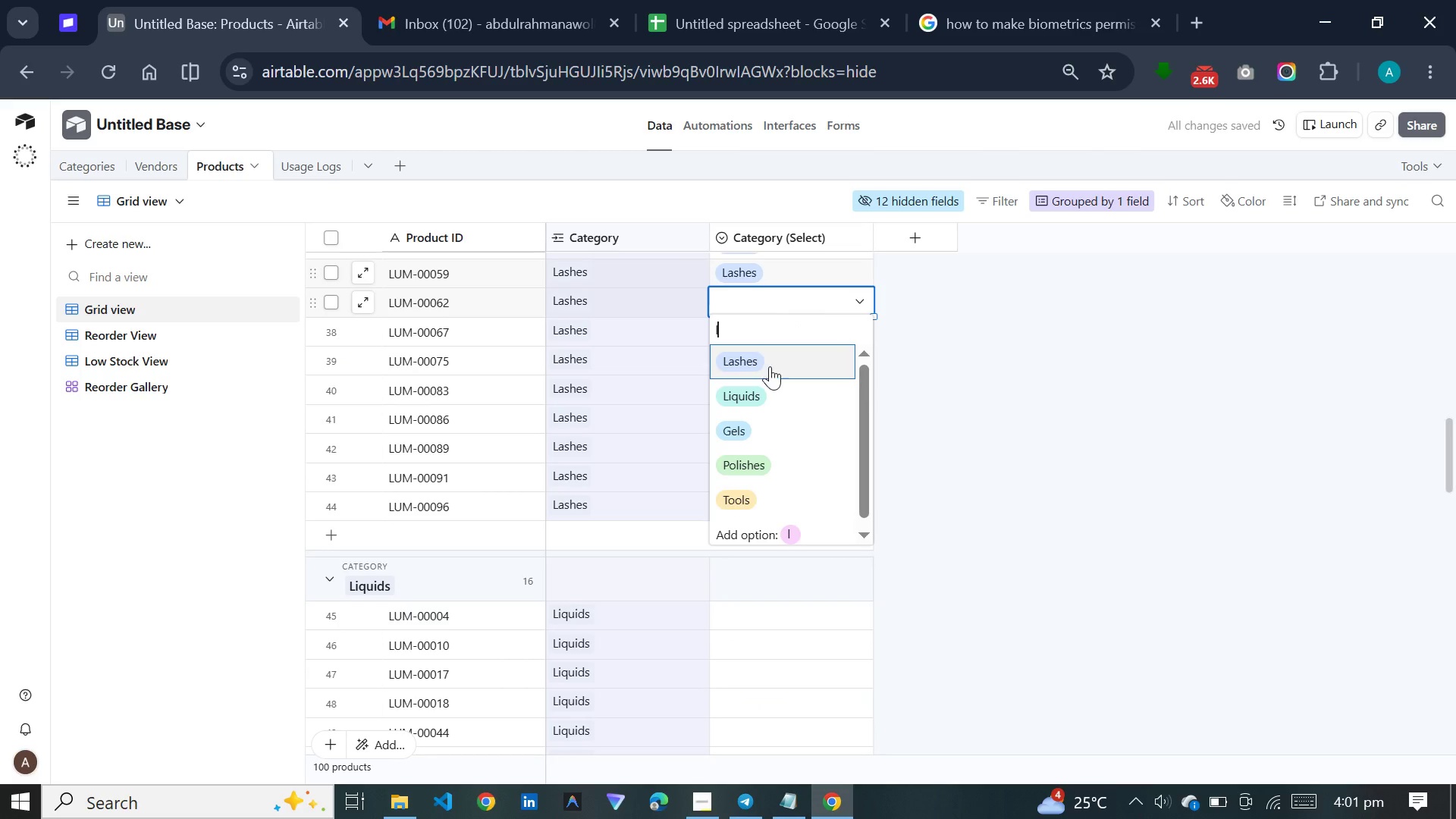 
left_click([770, 366])
 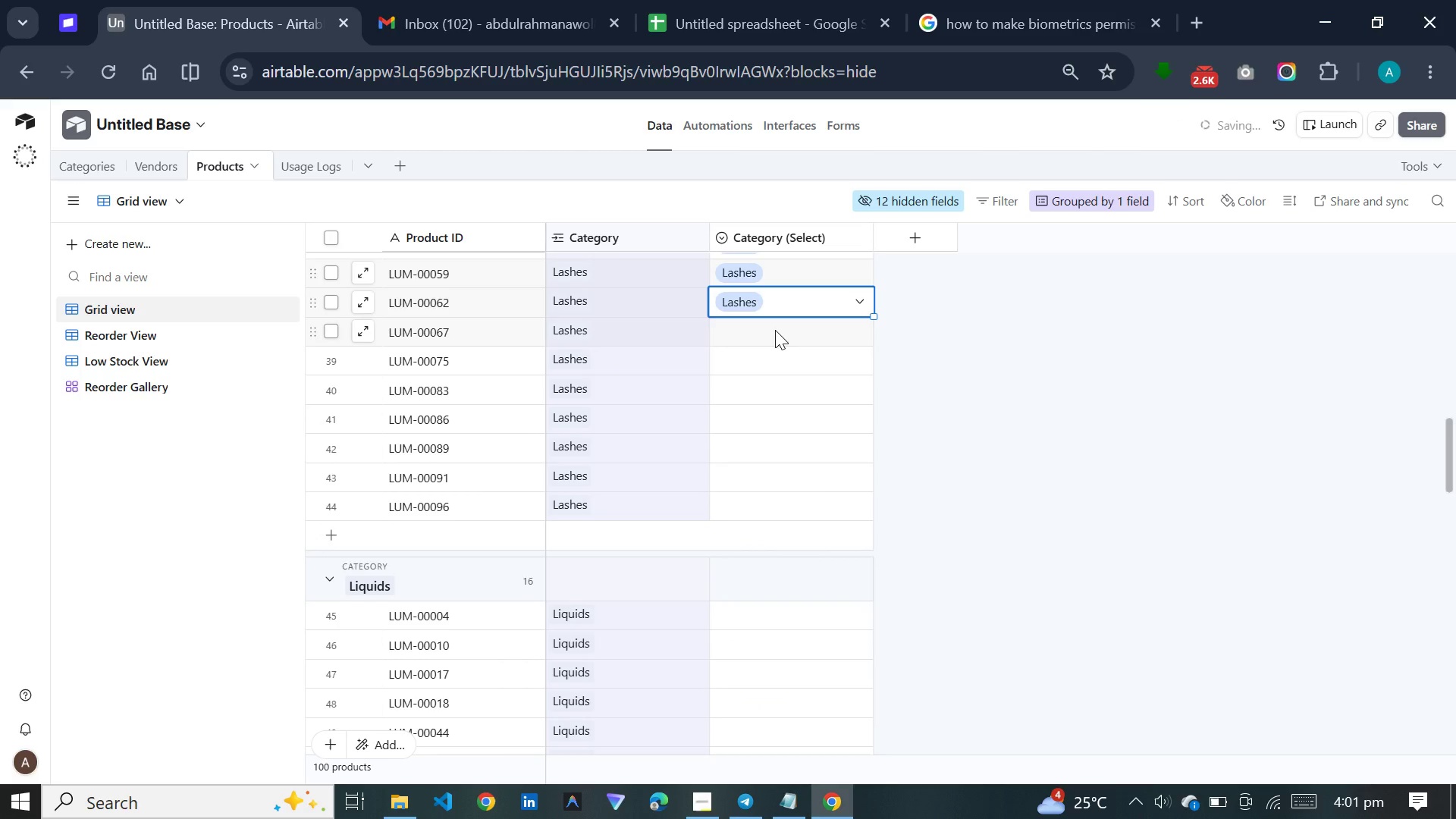 
double_click([775, 330])
 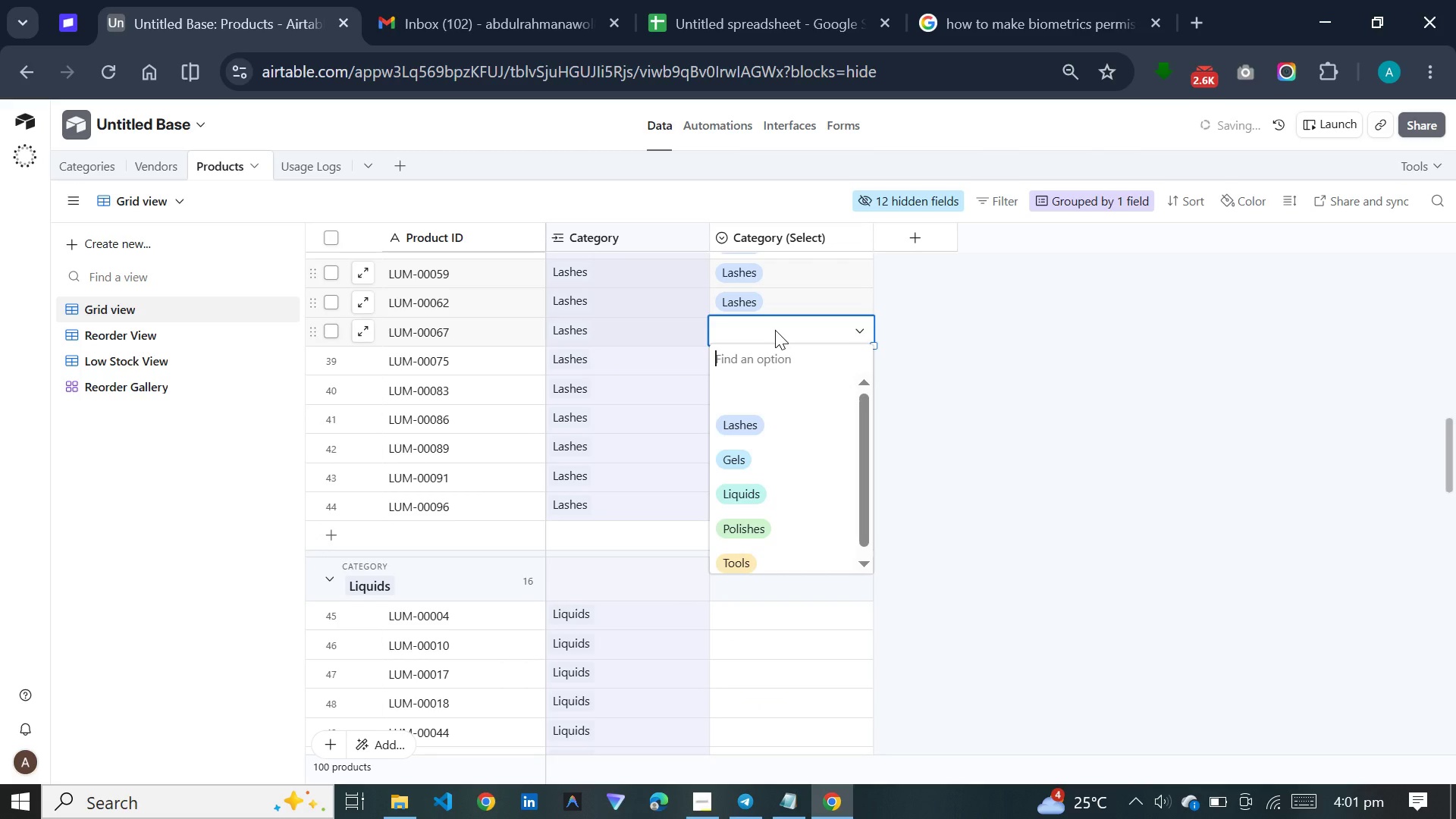 
key(L)
 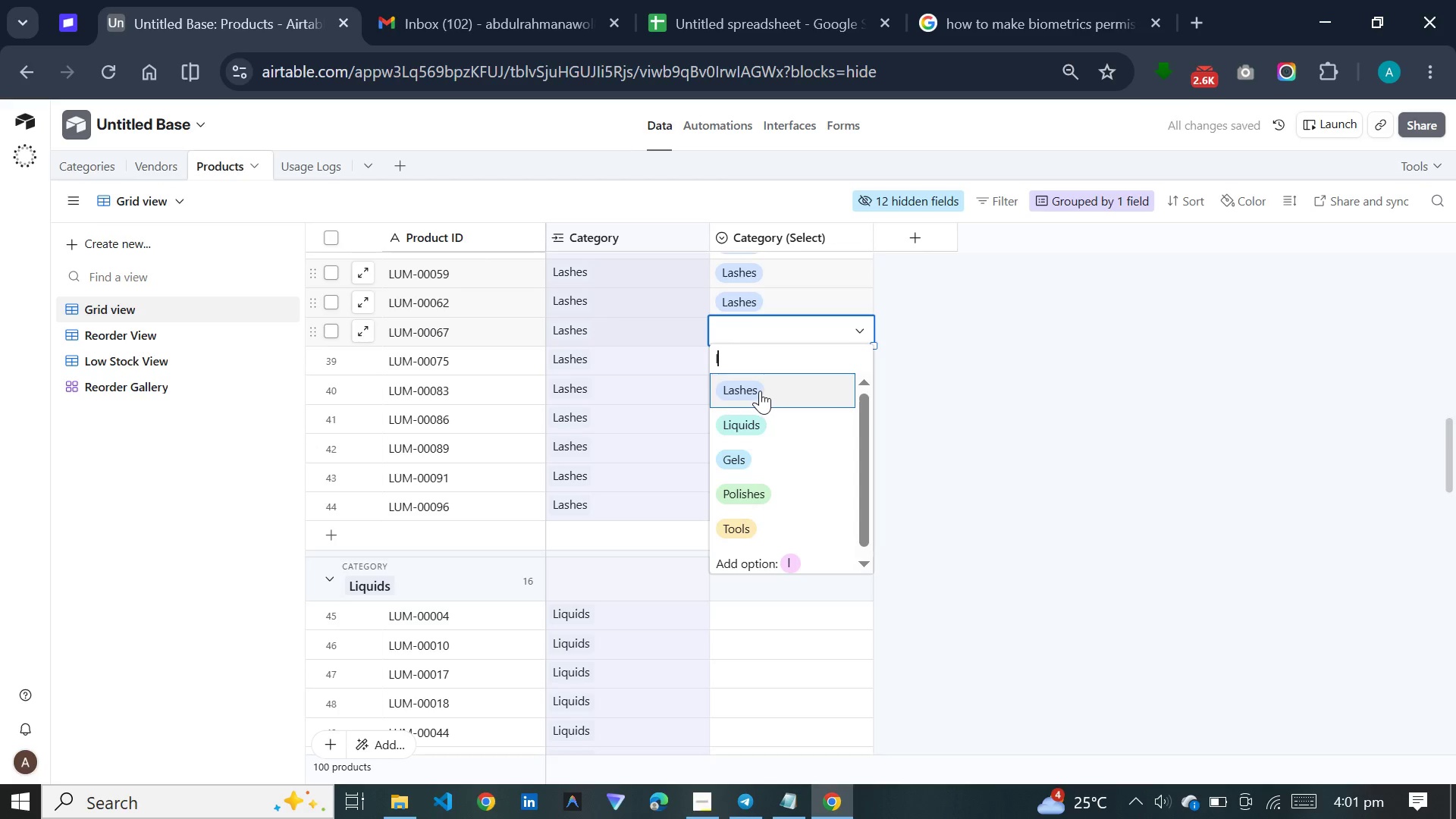 
left_click([760, 391])
 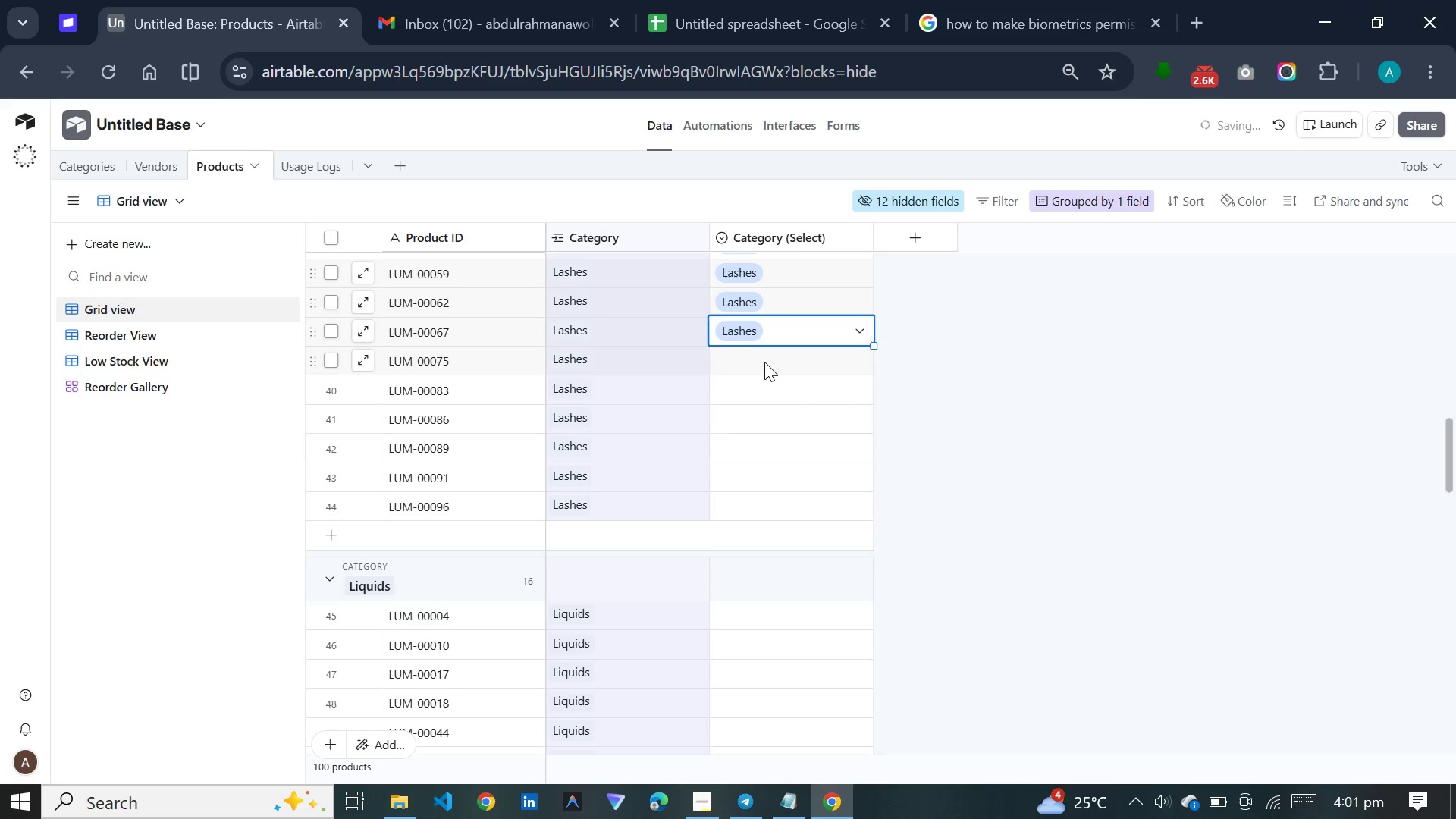 
double_click([764, 362])
 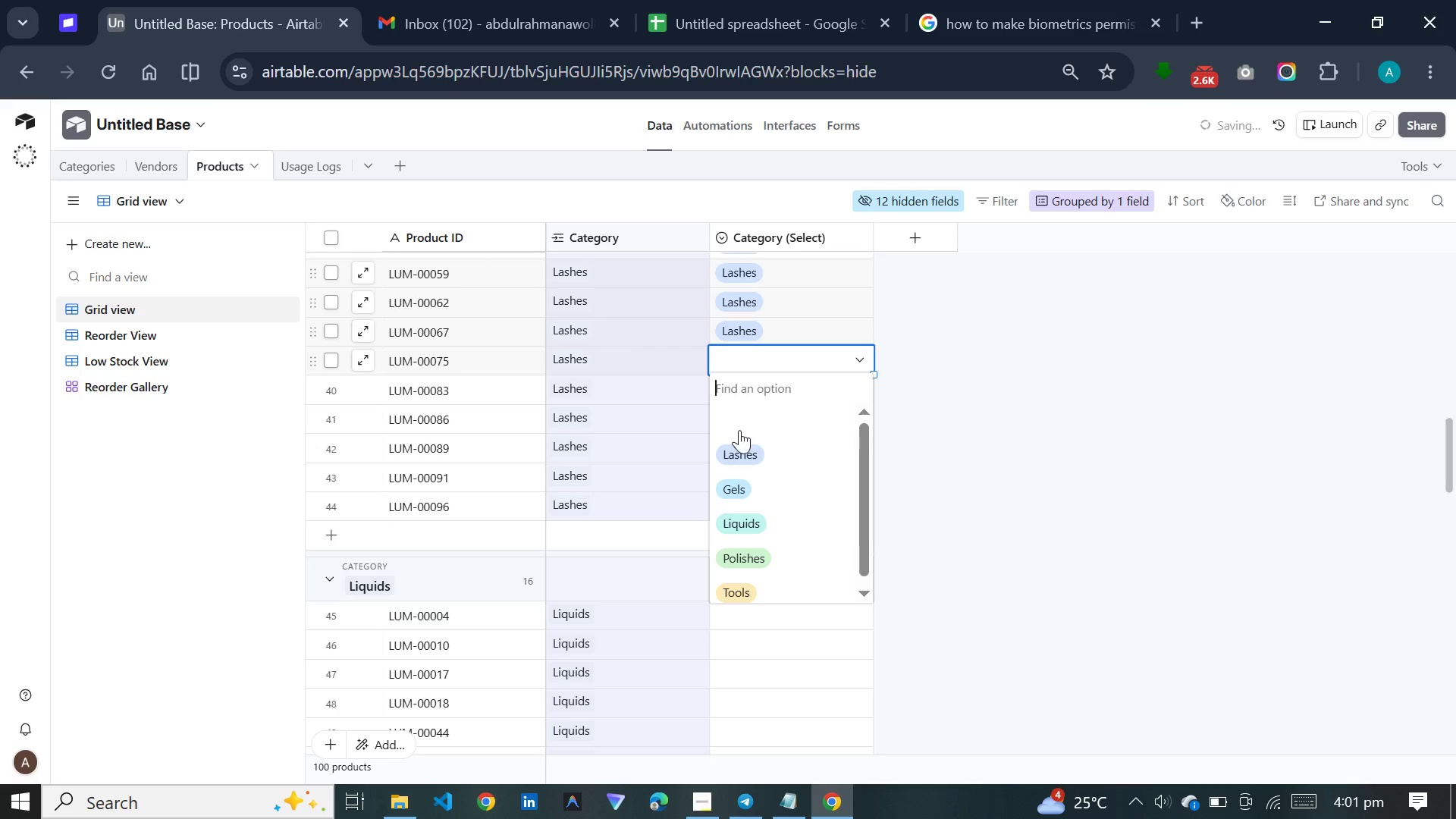 
left_click([735, 448])
 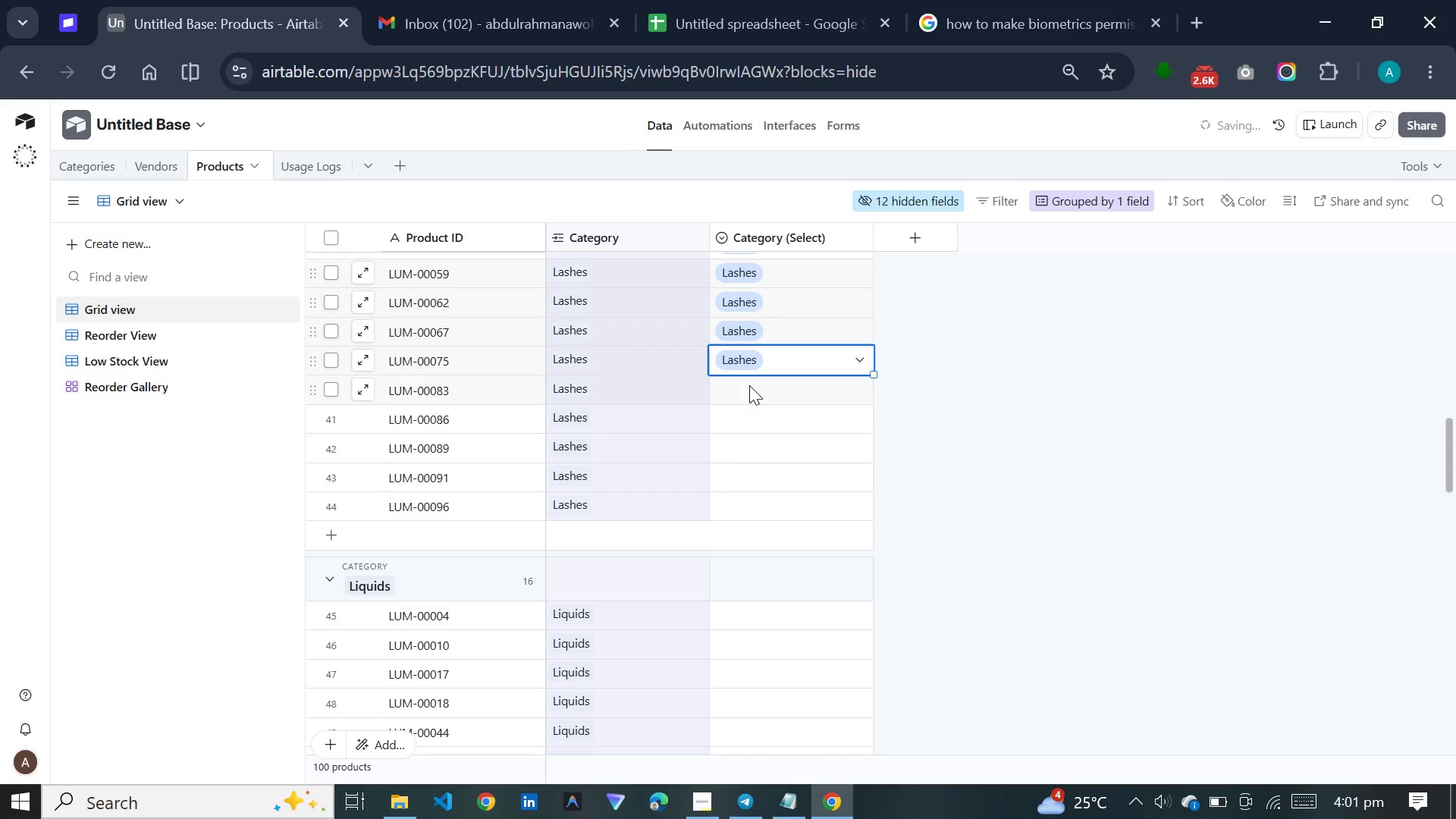 
double_click([749, 385])
 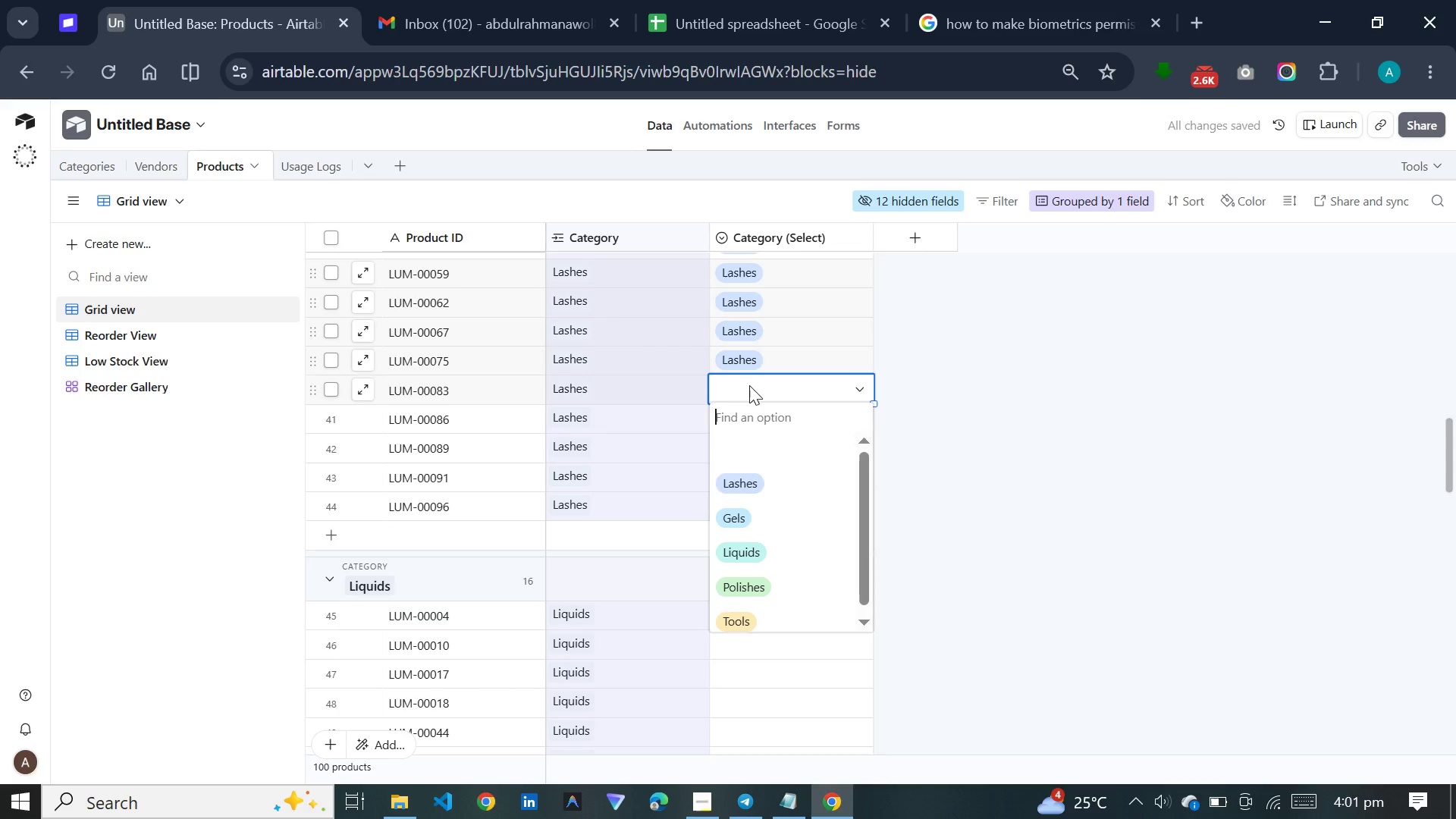 
key(L)
 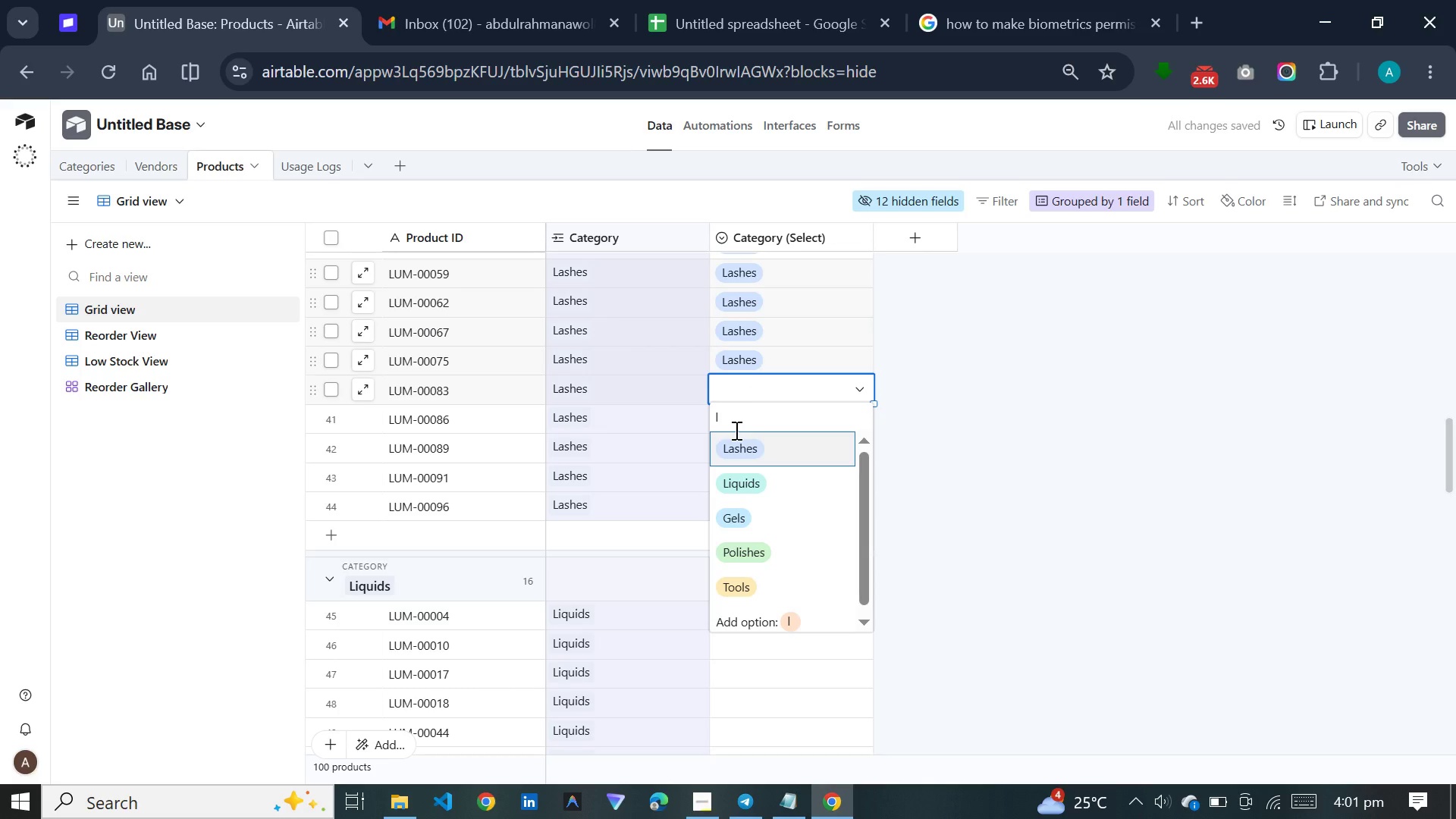 
left_click([735, 437])
 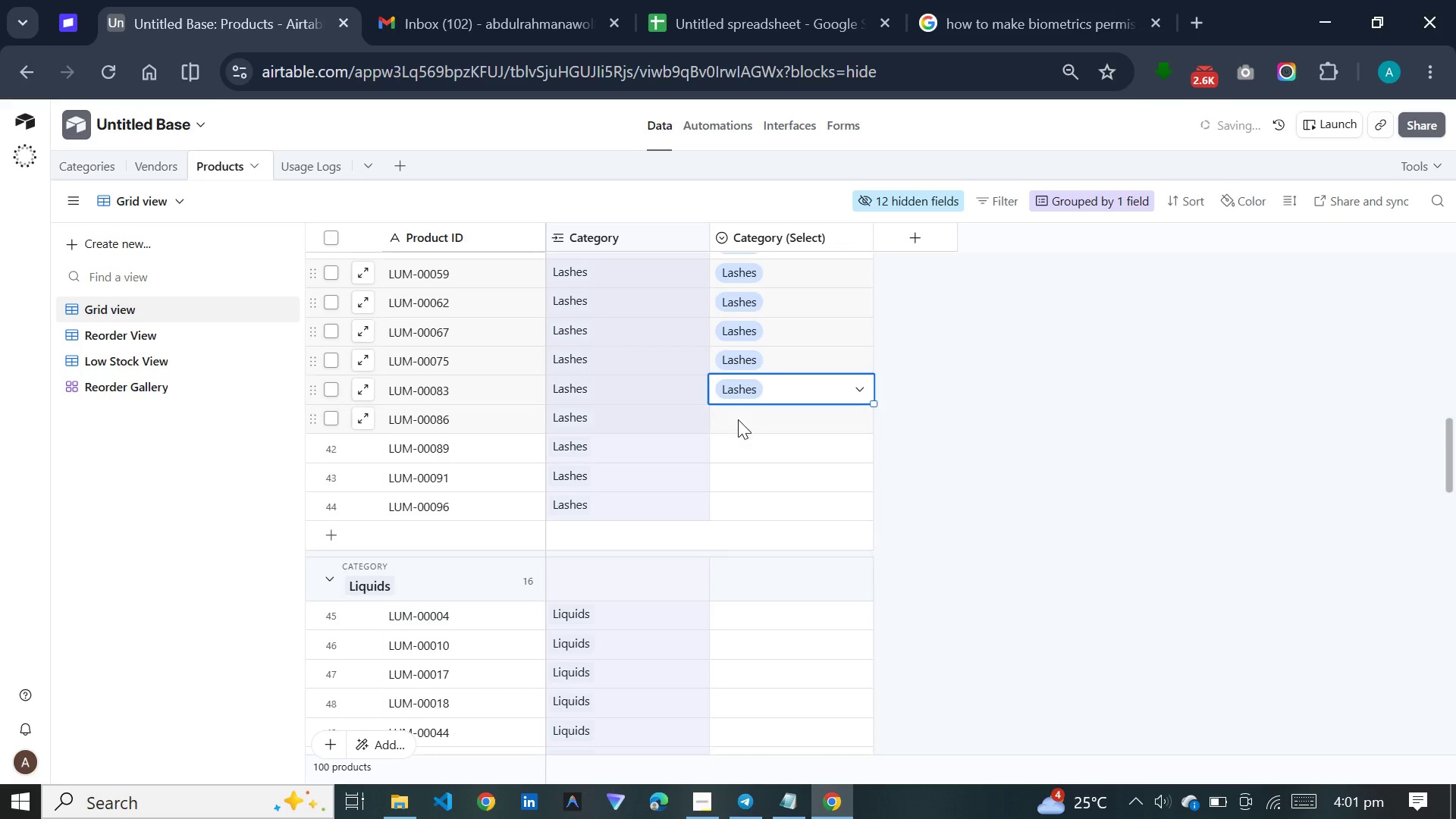 
left_click([738, 419])
 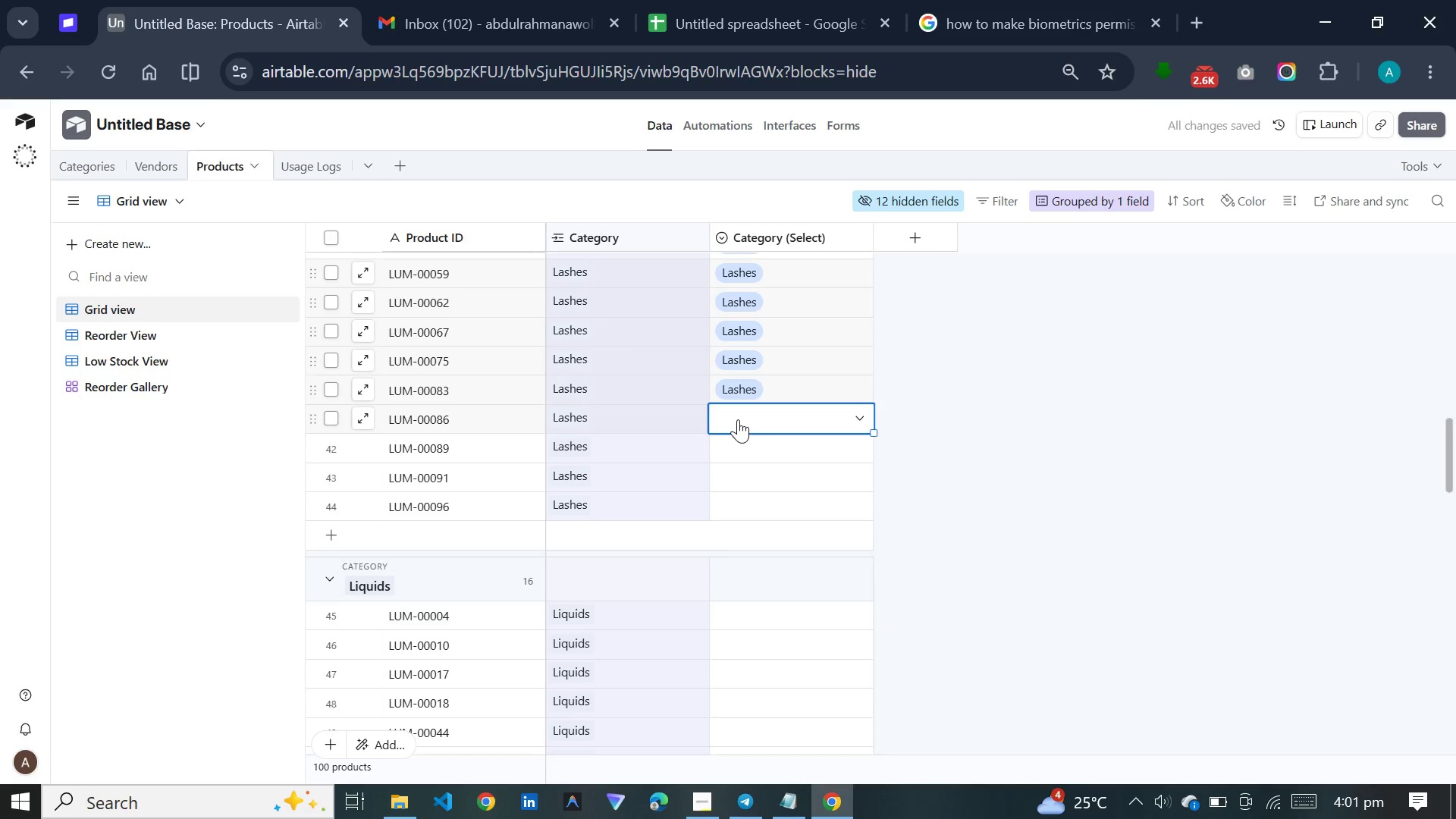 
key(L)
 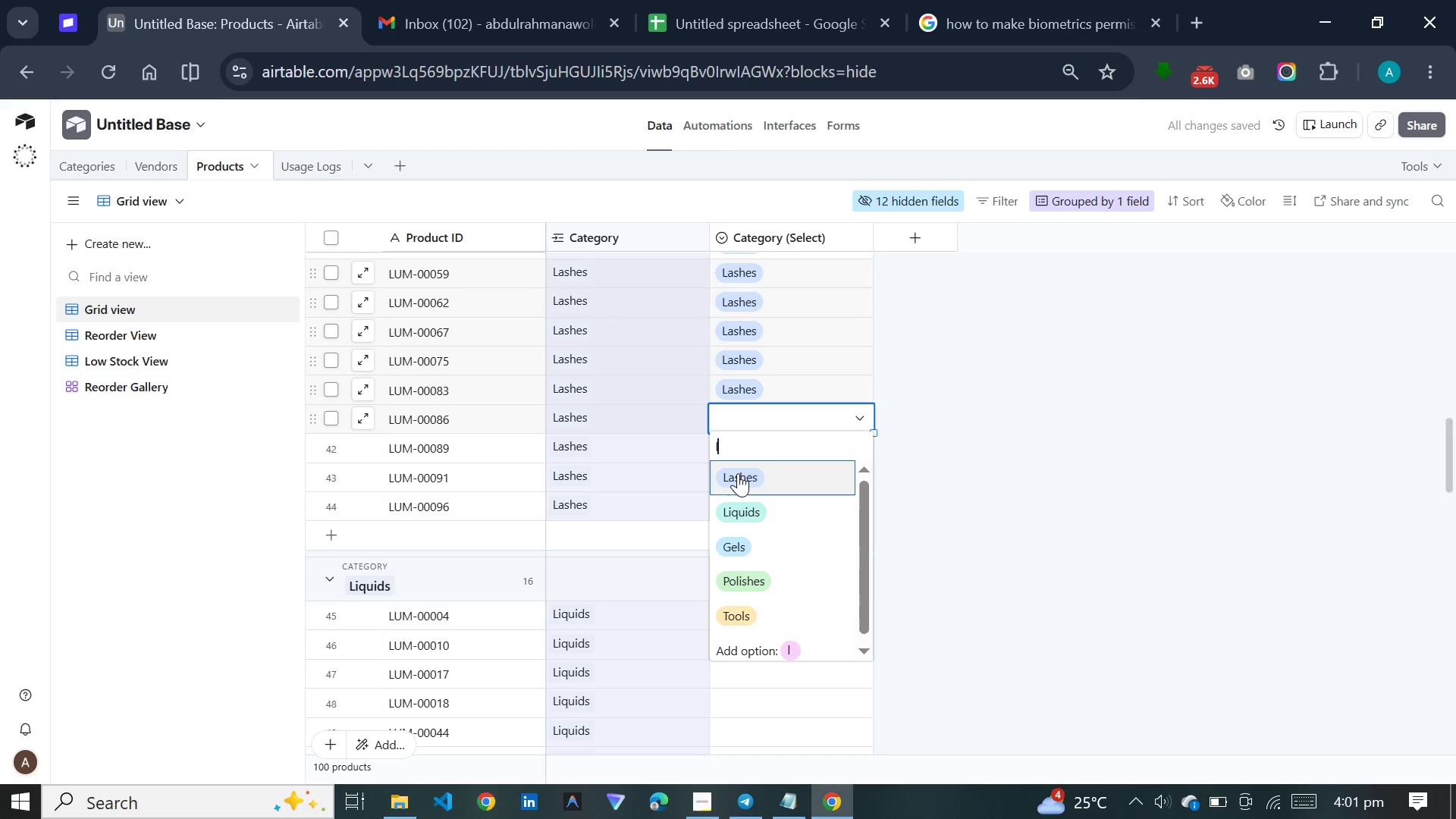 
left_click([738, 473])
 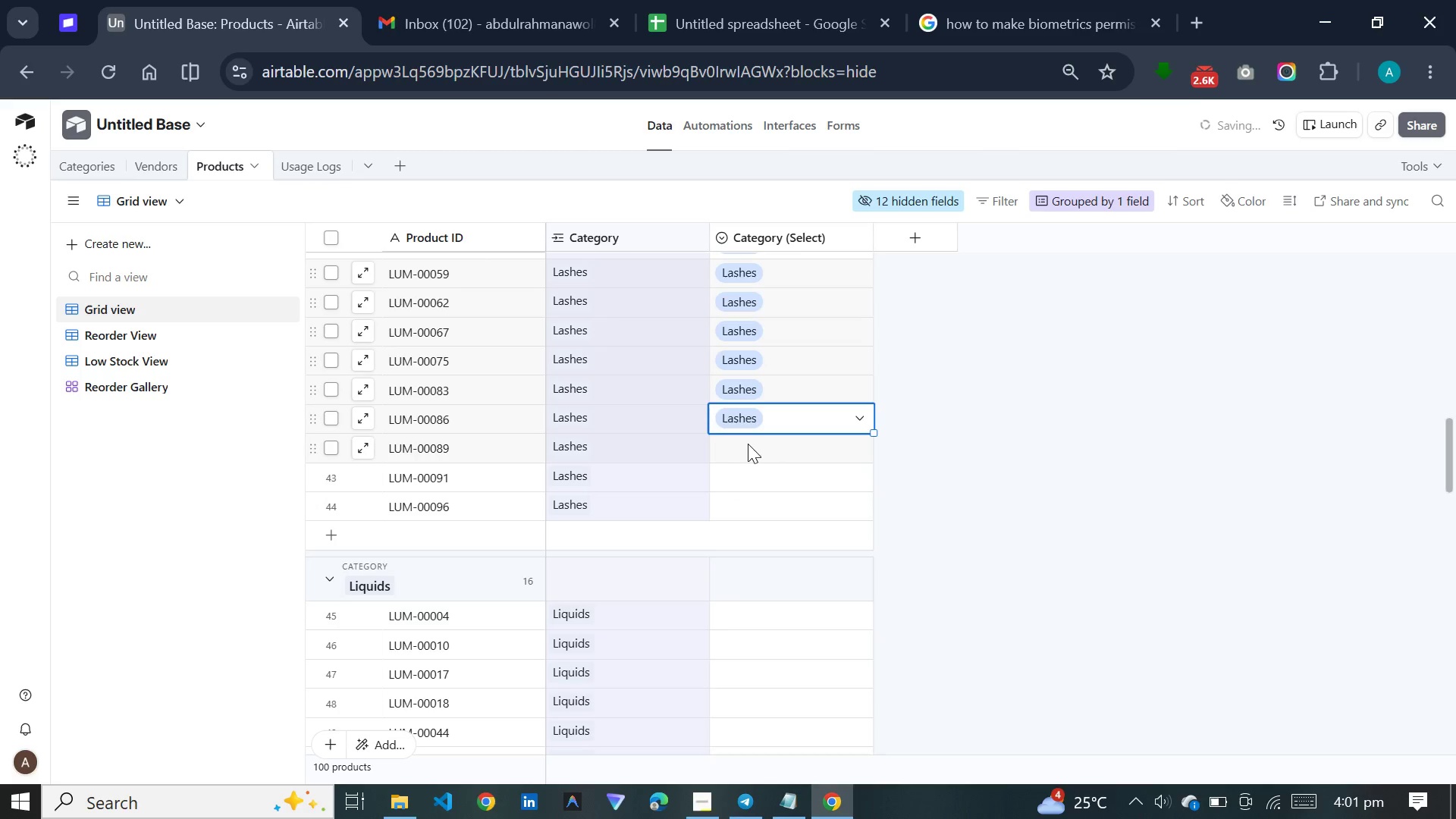 
left_click([748, 444])
 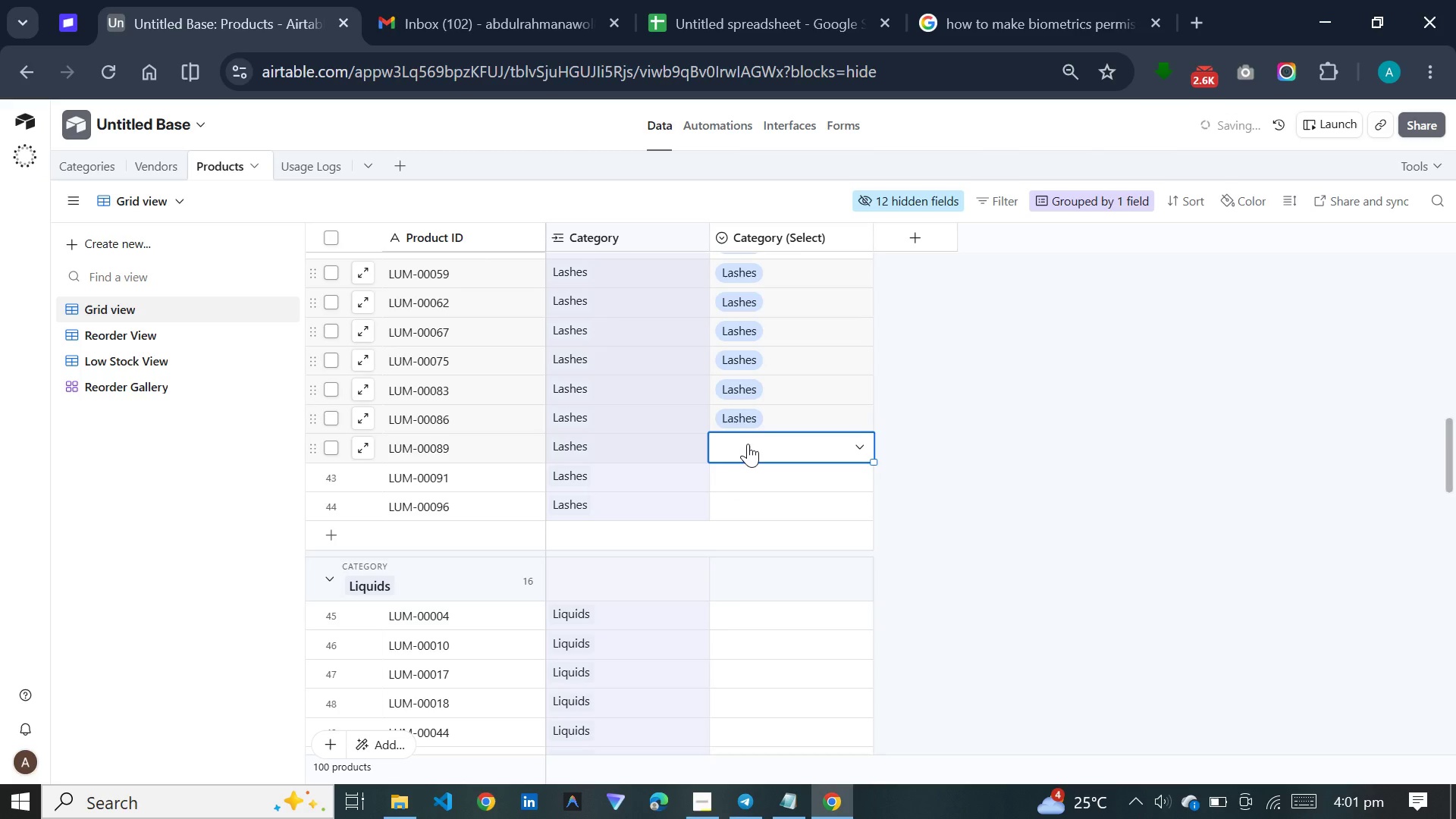 
key(L)
 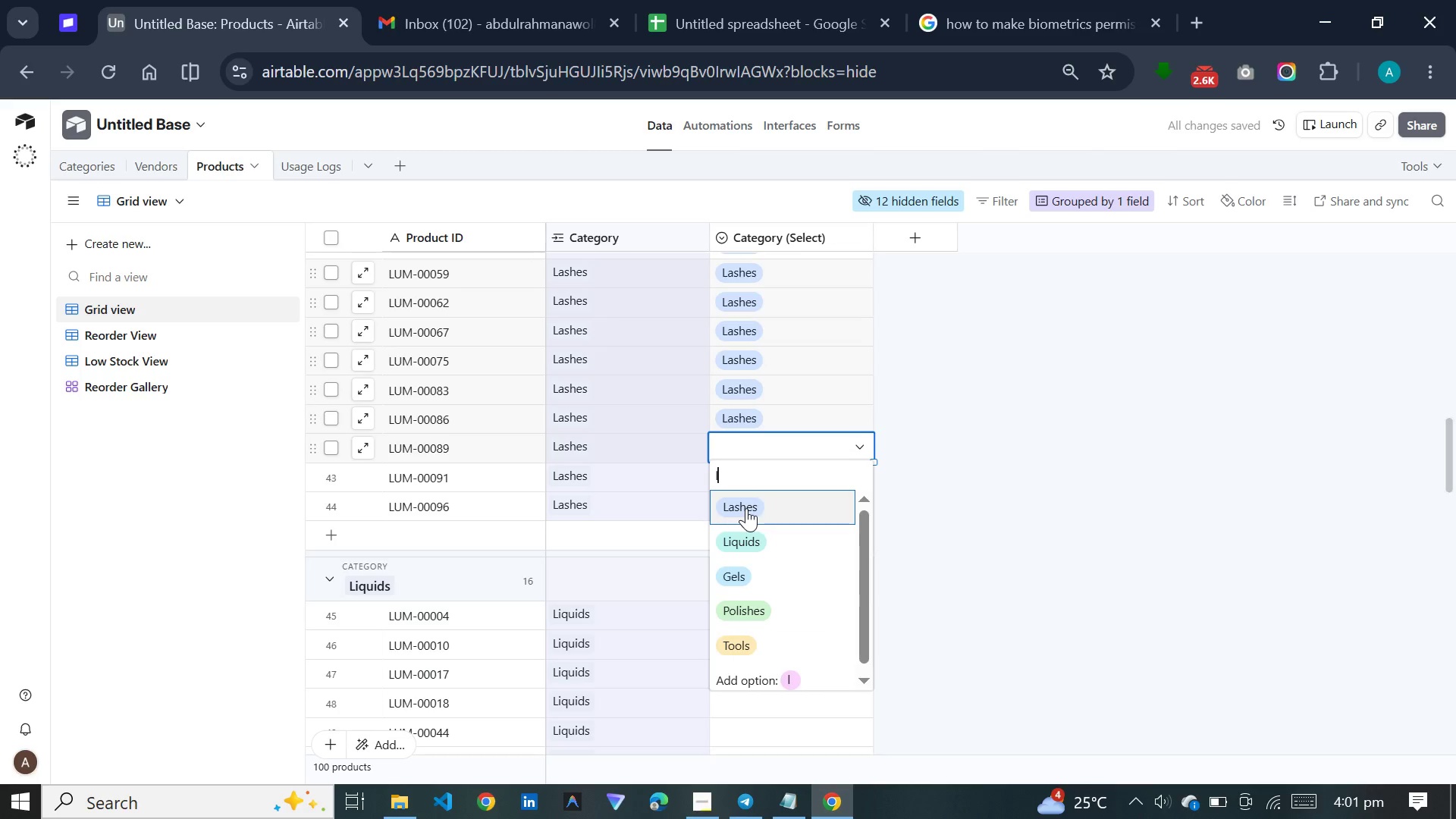 
left_click([746, 508])
 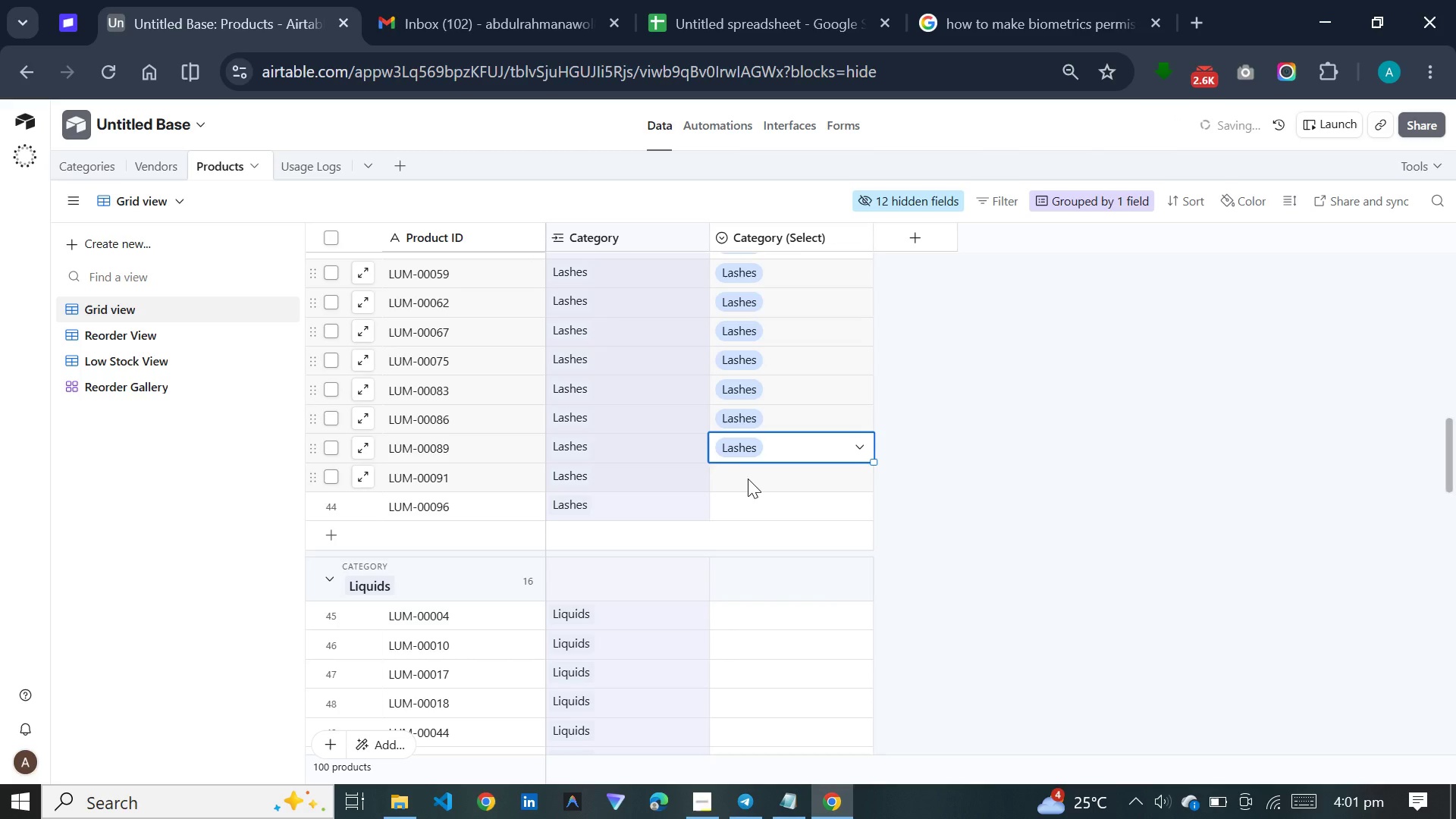 
left_click([748, 479])
 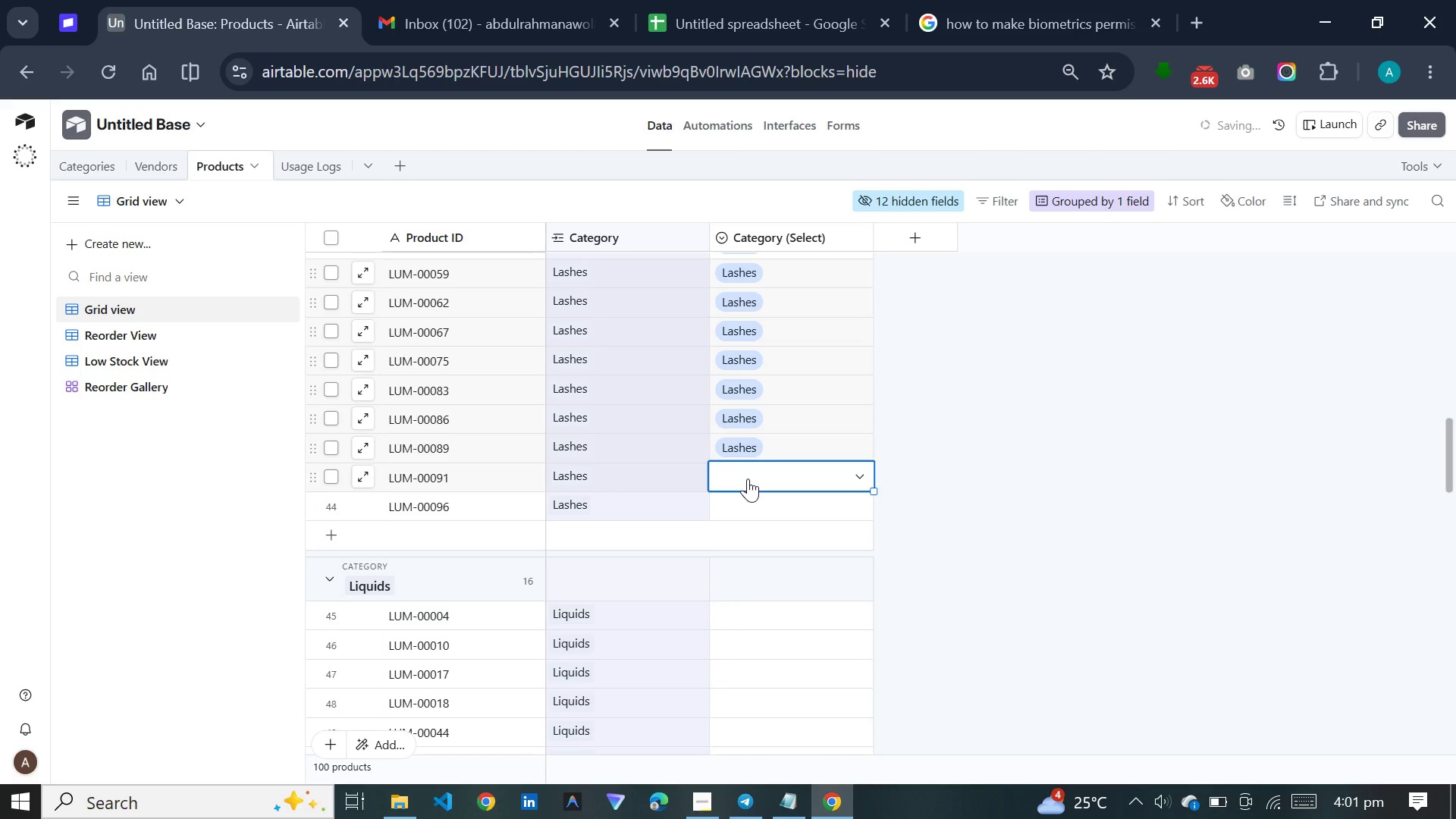 
key(L)
 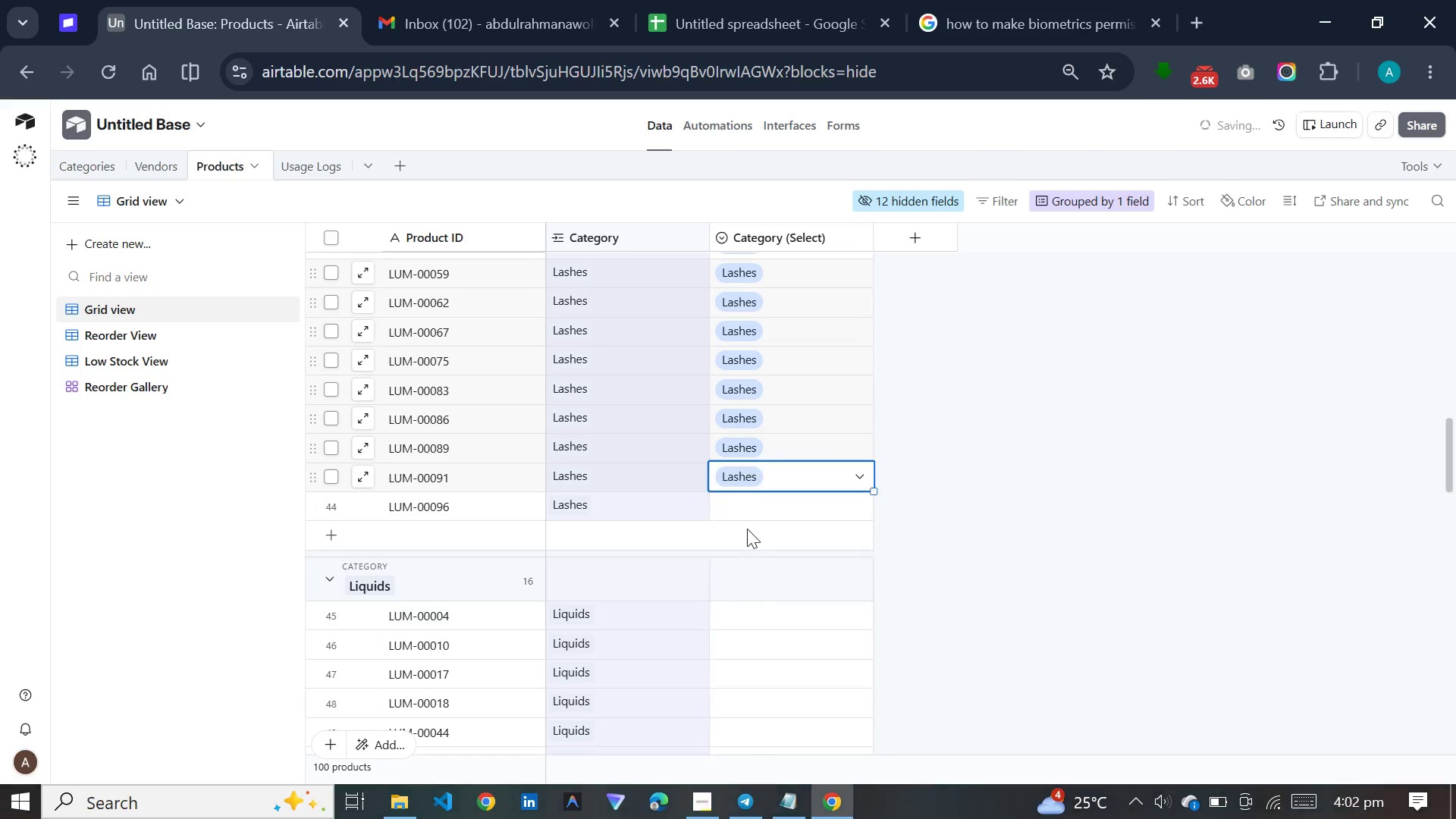 
left_click([748, 502])
 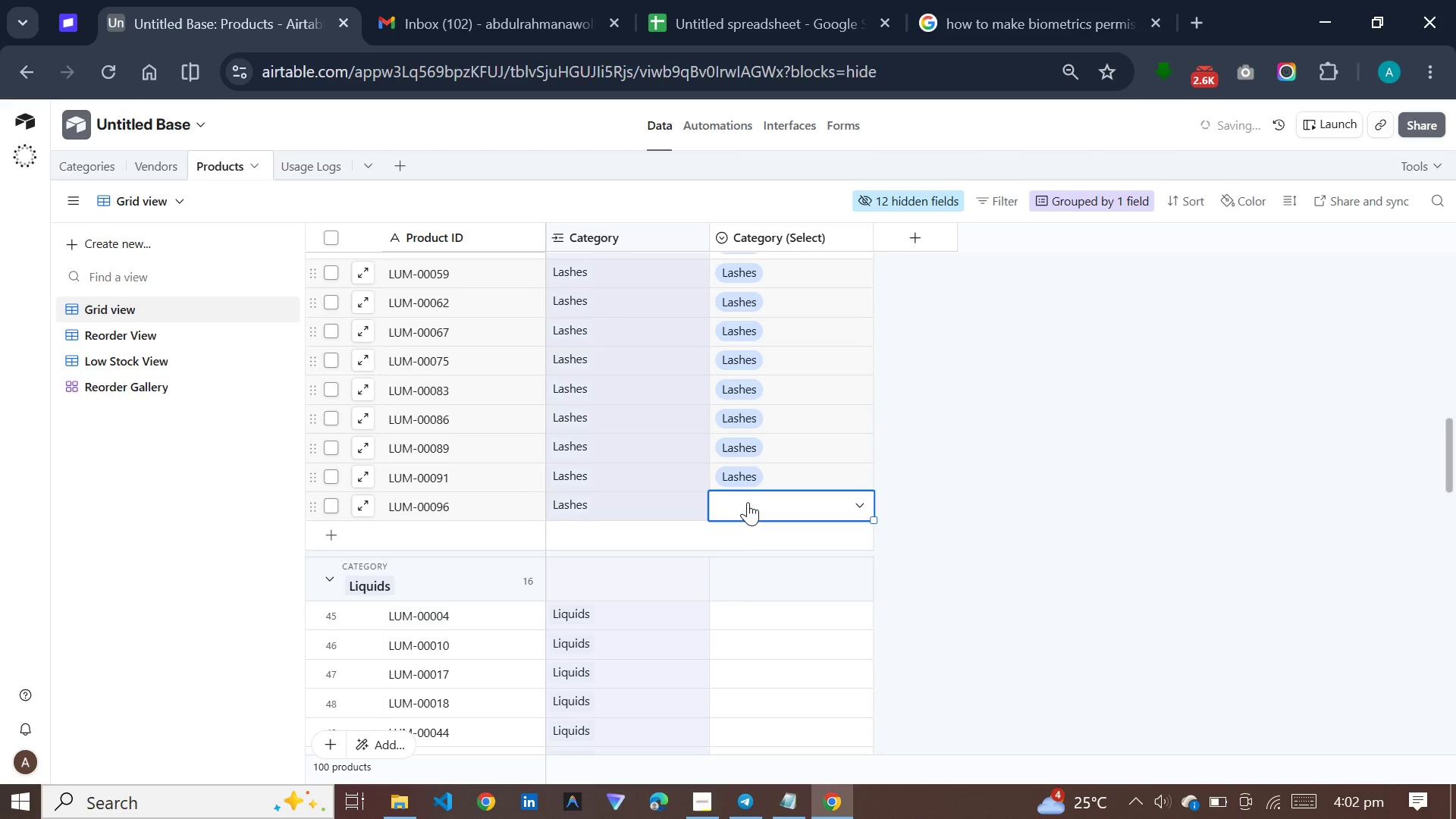 
key(L)
 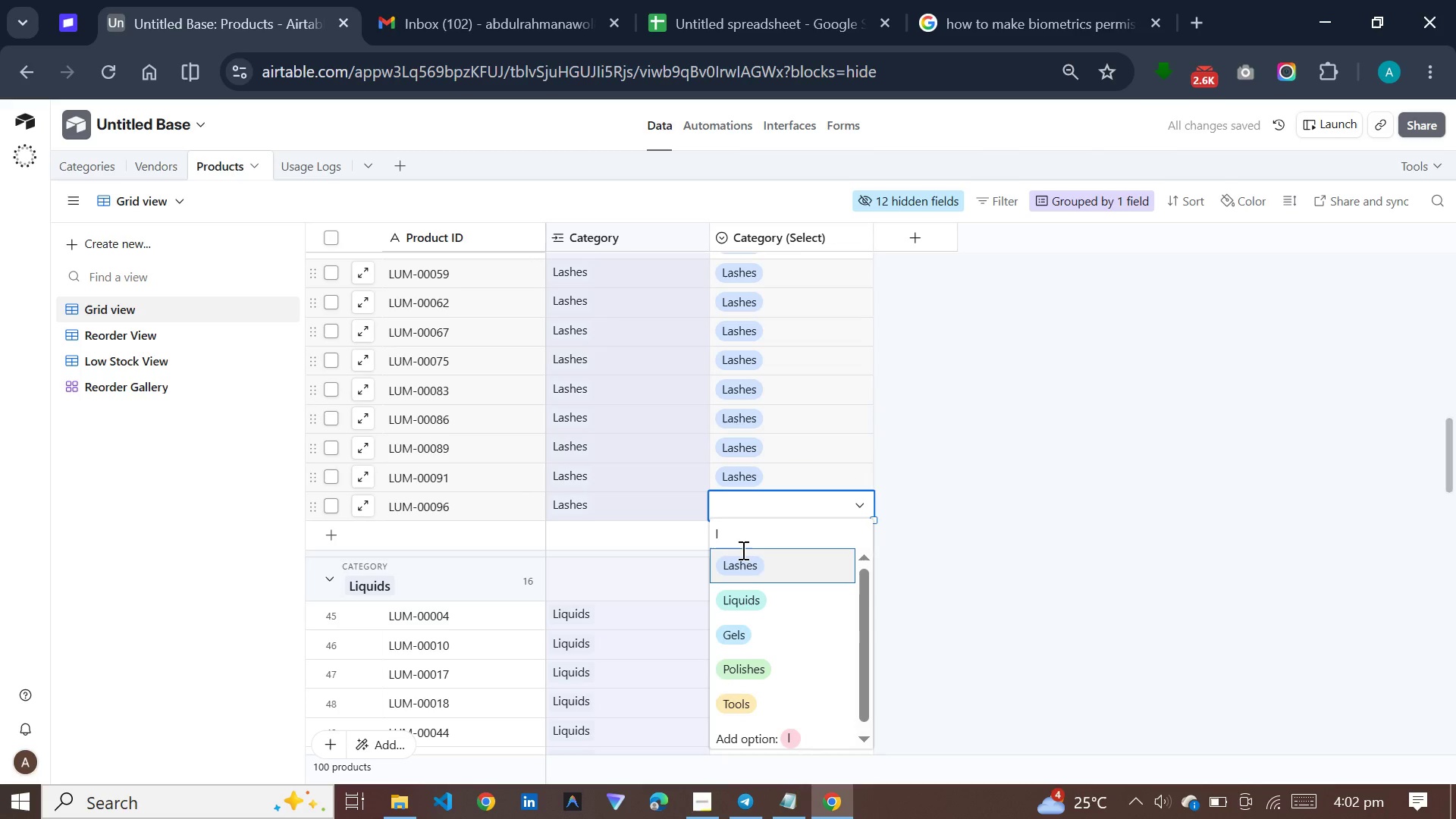 
left_click([742, 564])
 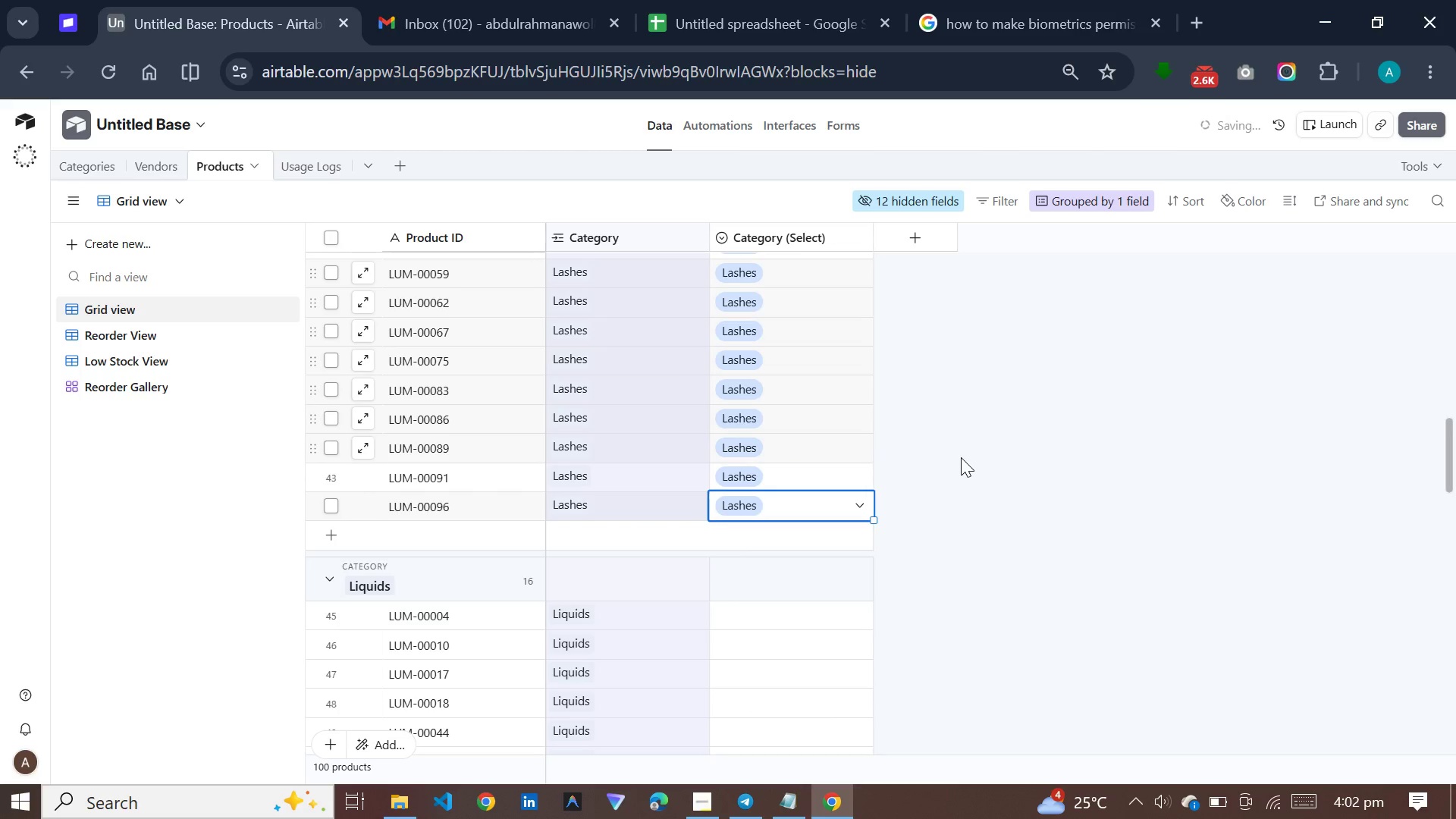 
scroll: coordinate [961, 456], scroll_direction: down, amount: 8.0
 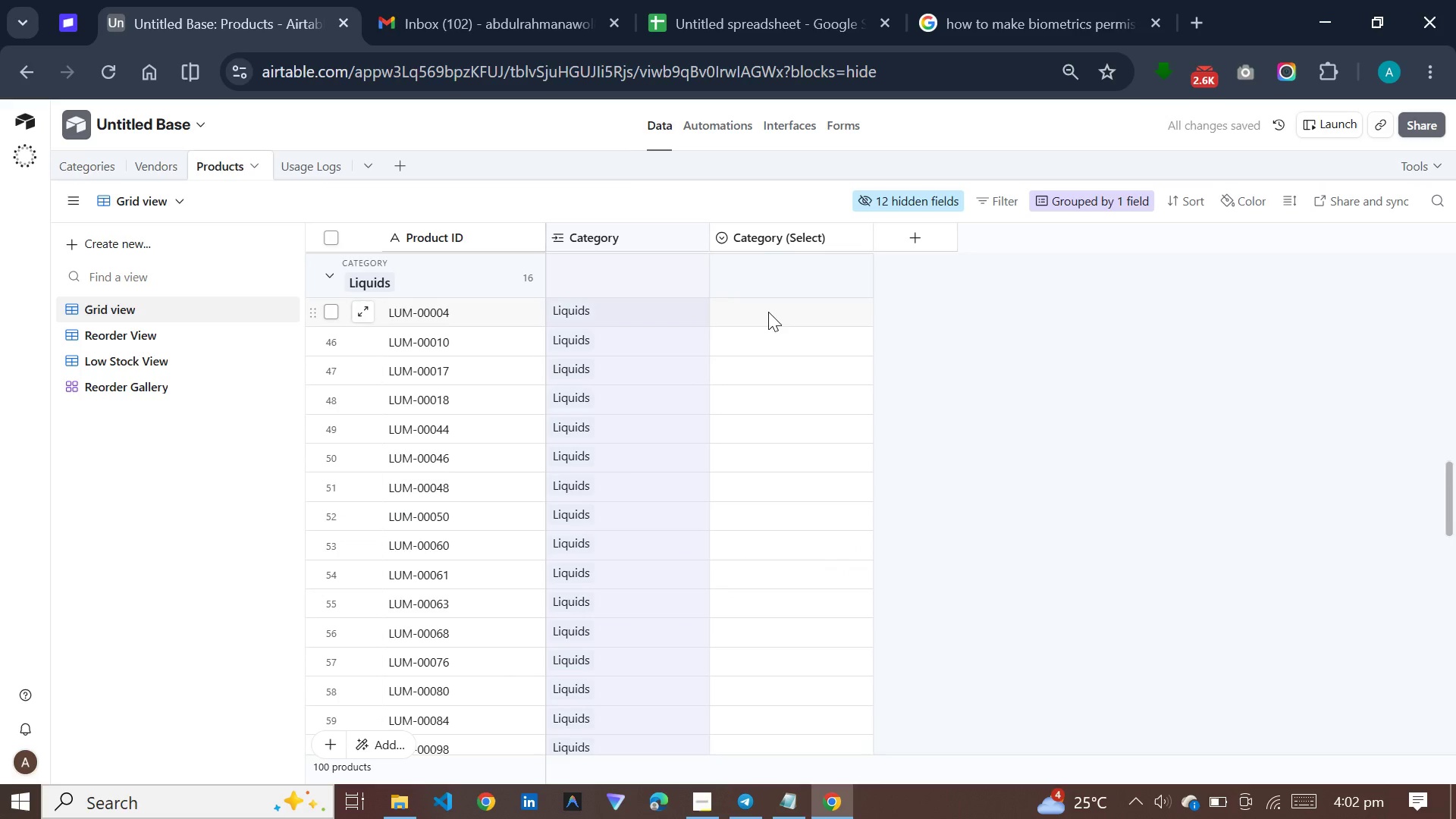 
left_click([768, 312])
 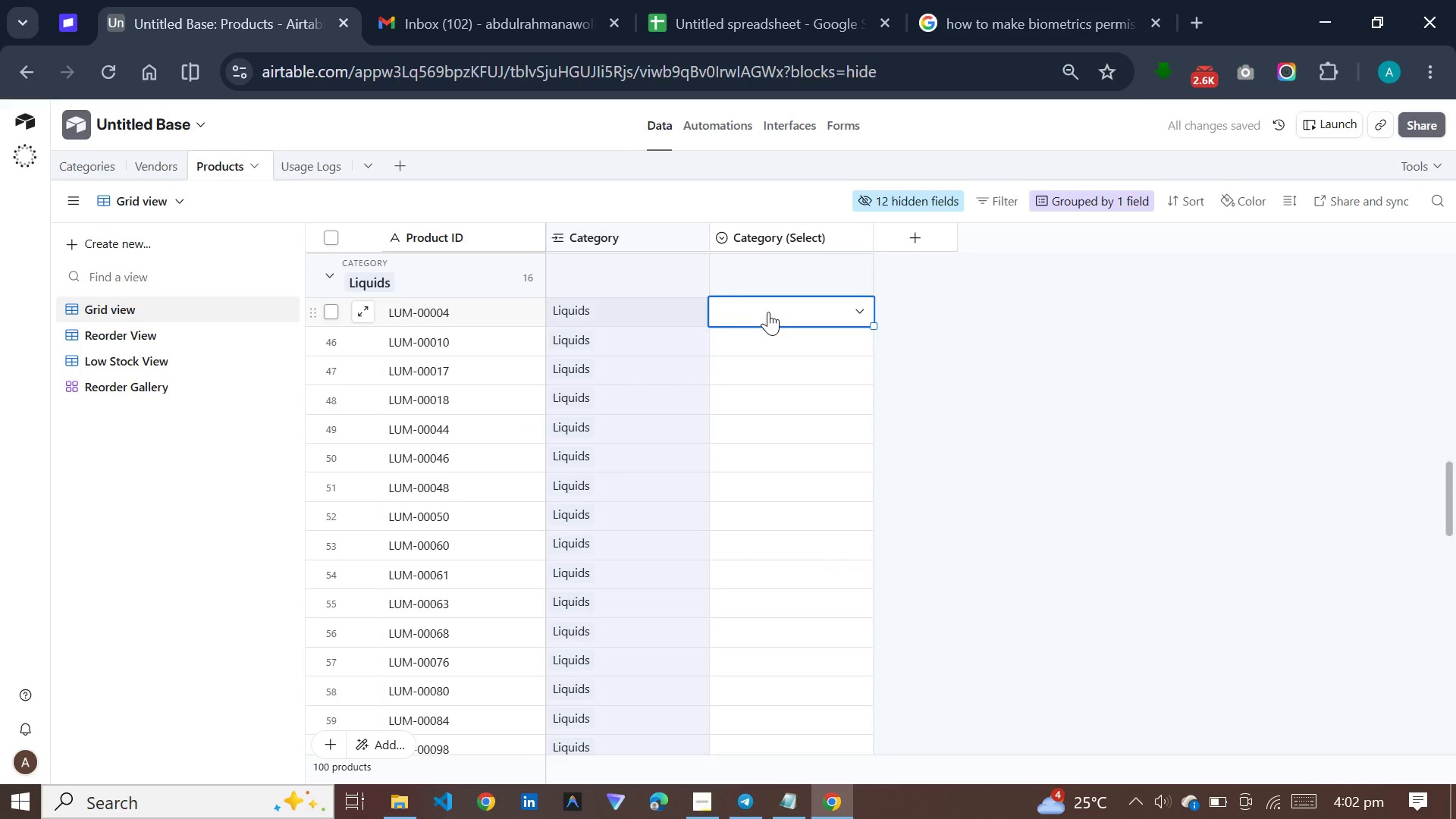 
key(I)
 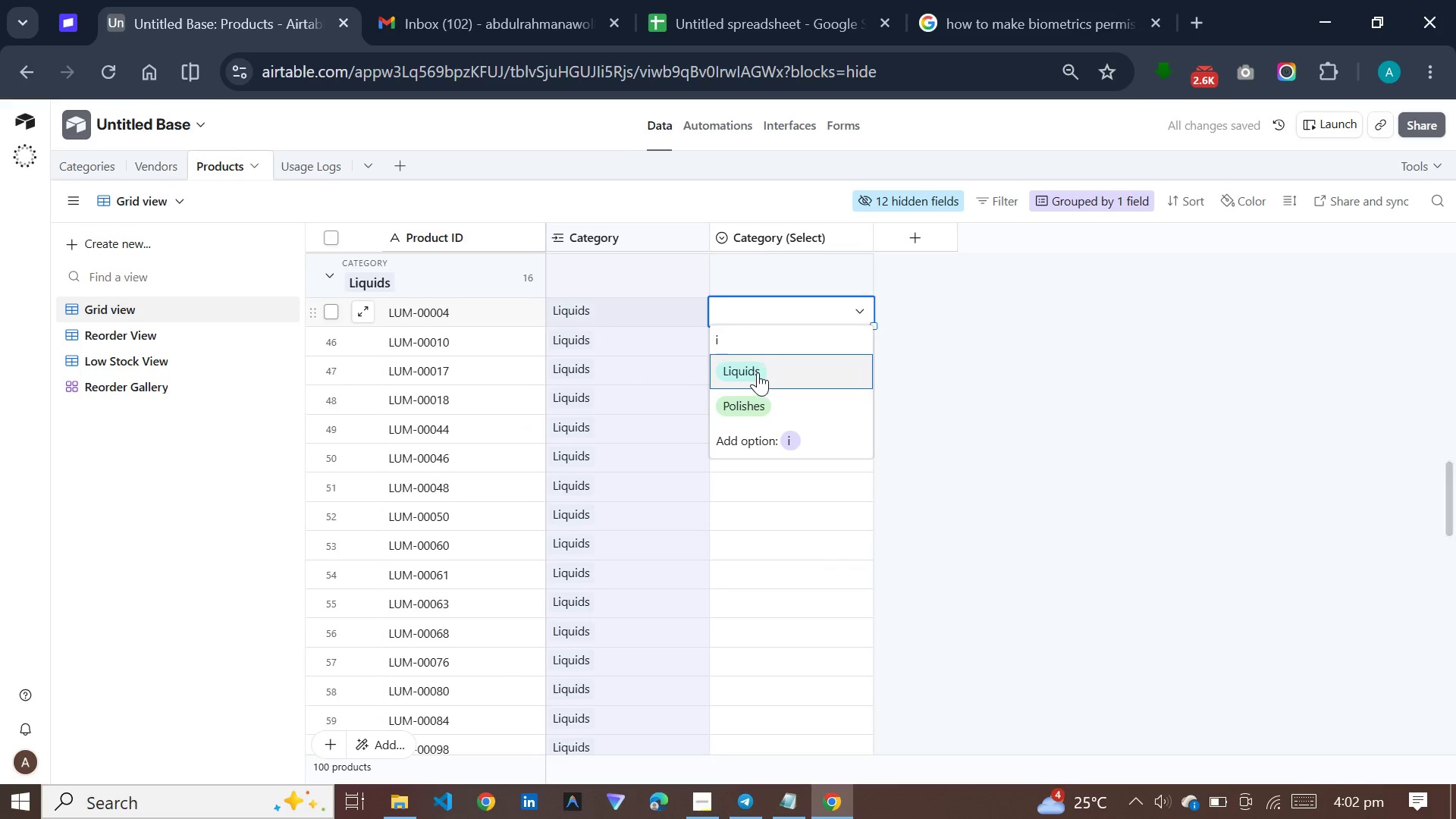 
left_click([758, 372])
 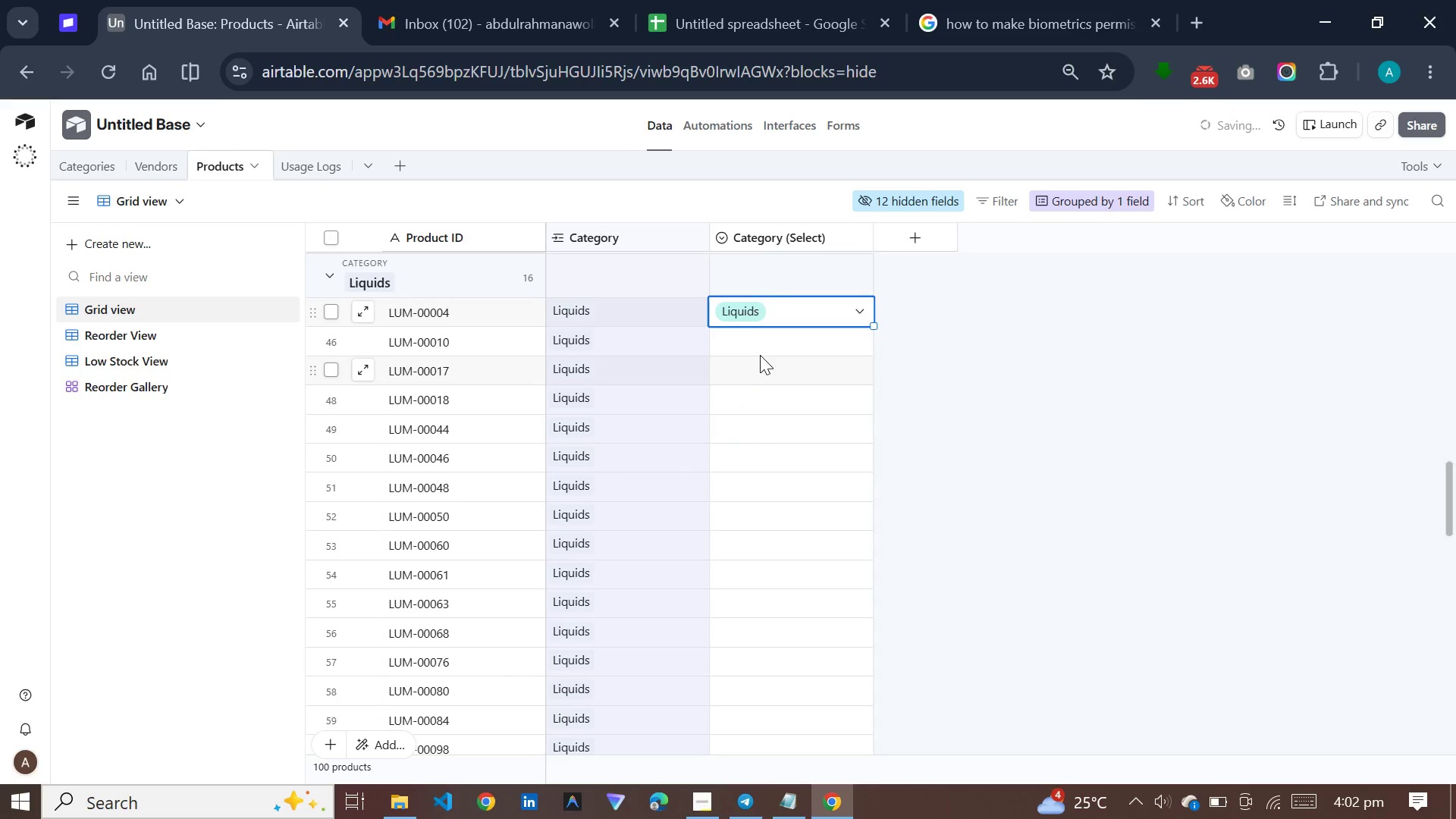 
left_click([760, 355])
 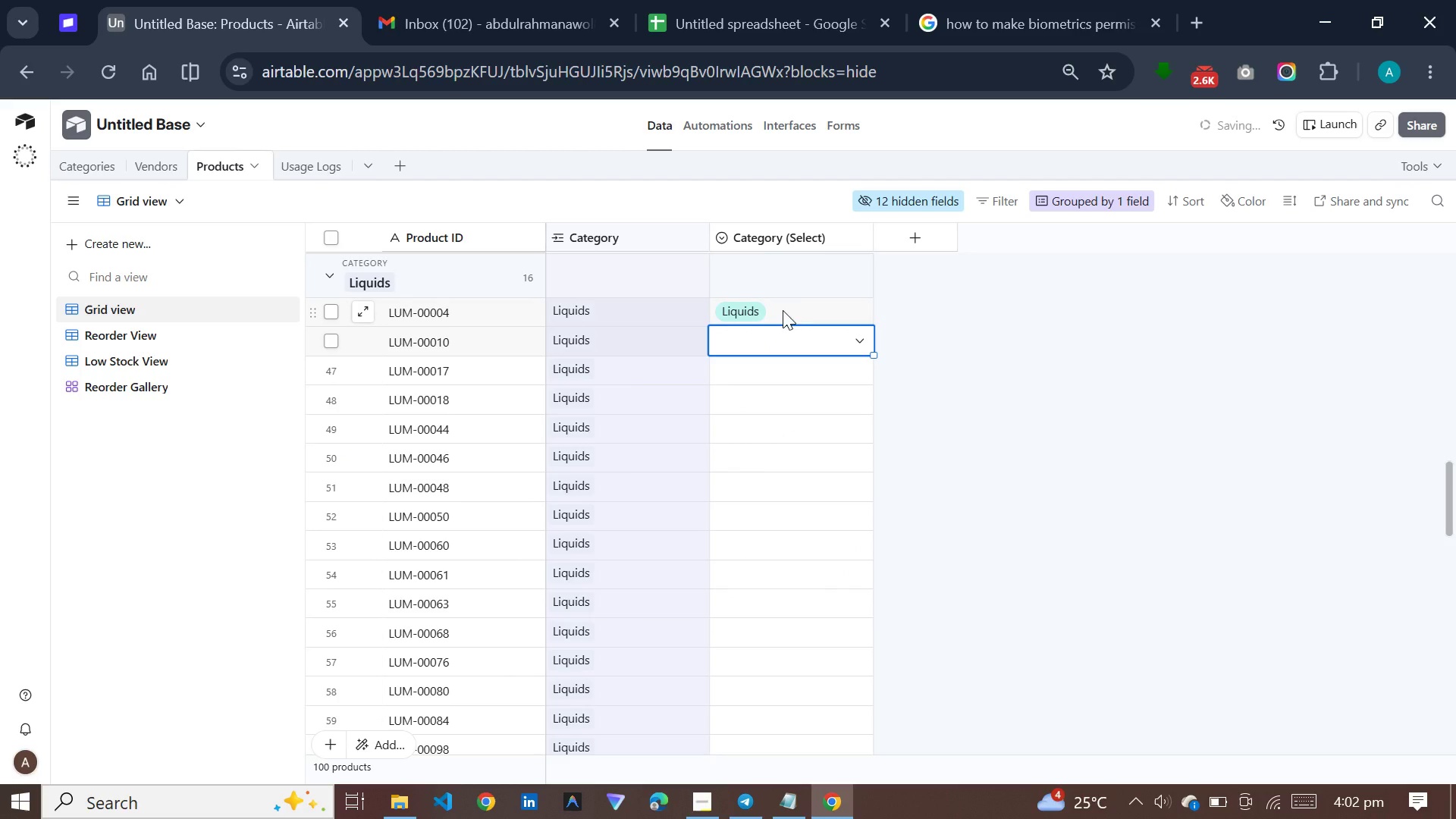 
left_click([776, 340])
 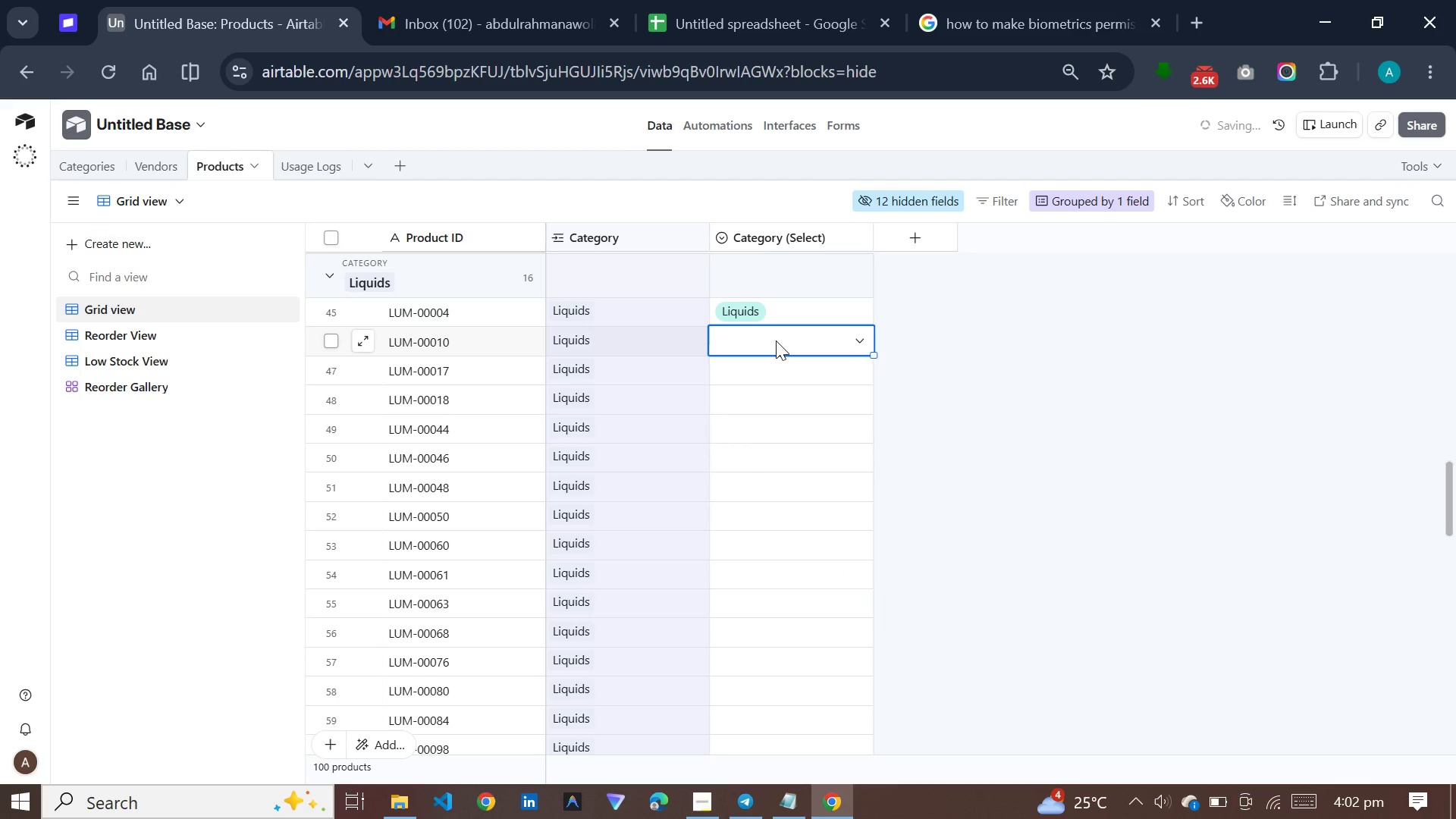 
key(I)
 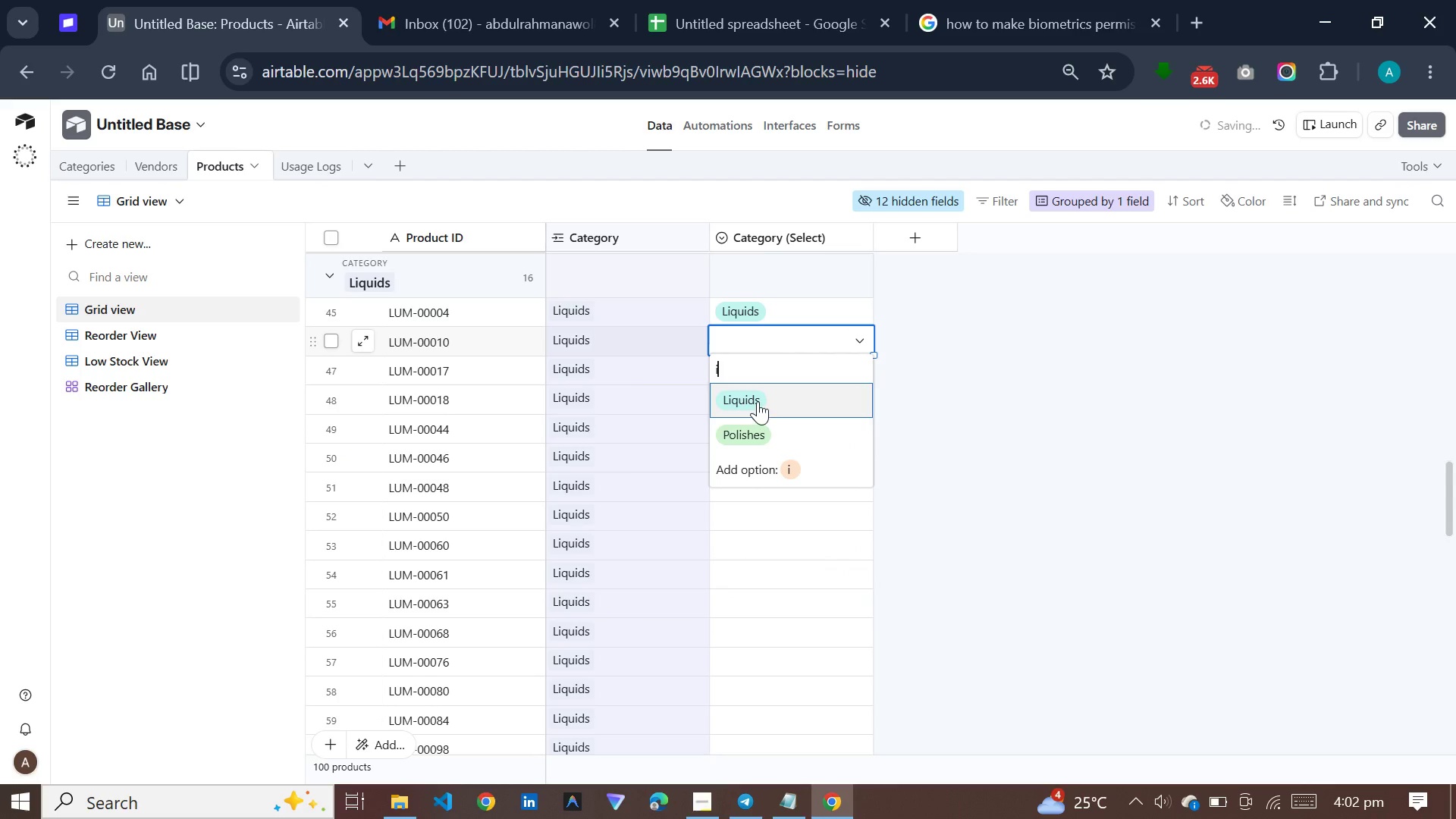 
left_click([758, 401])
 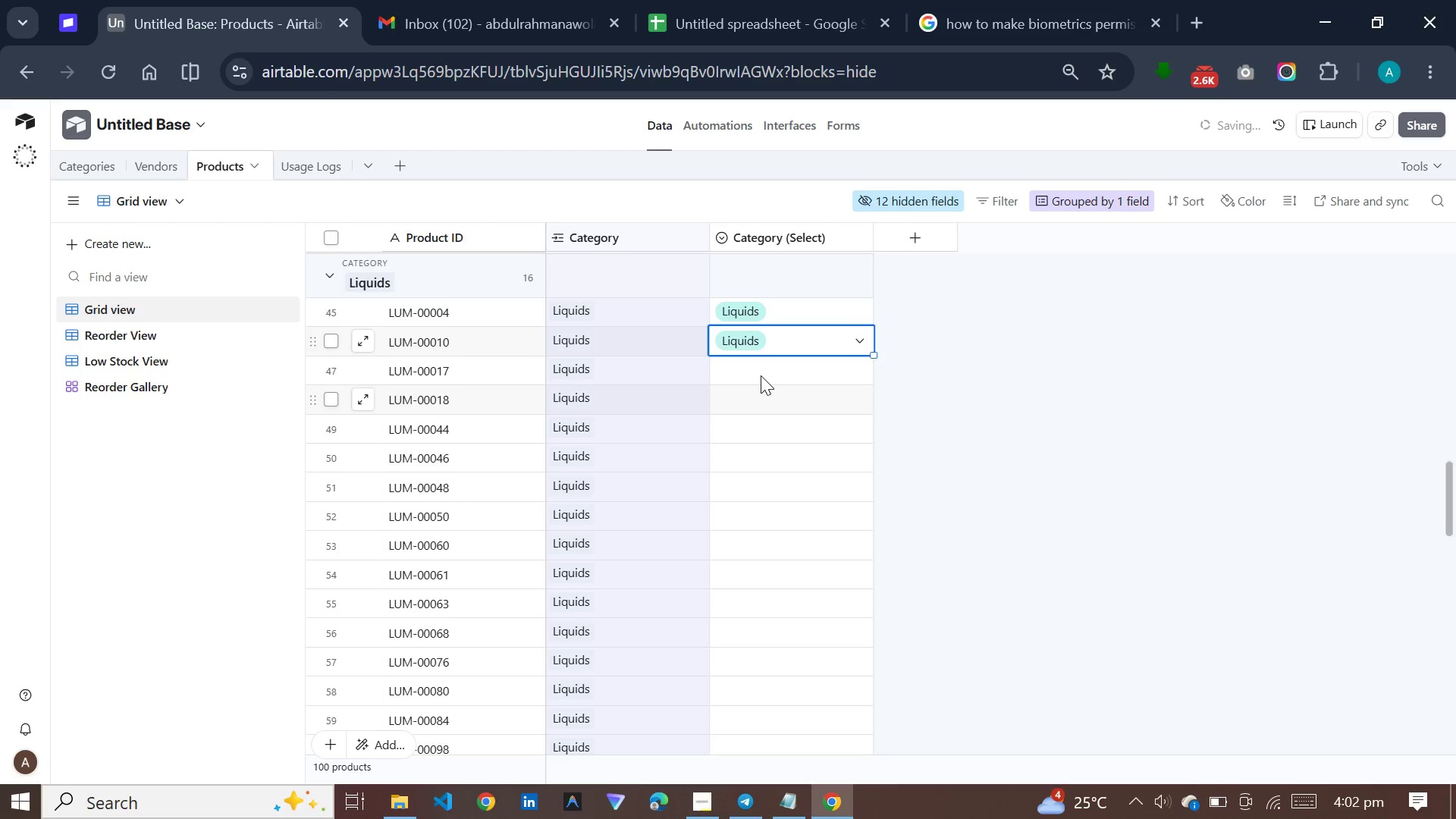 
left_click([764, 365])
 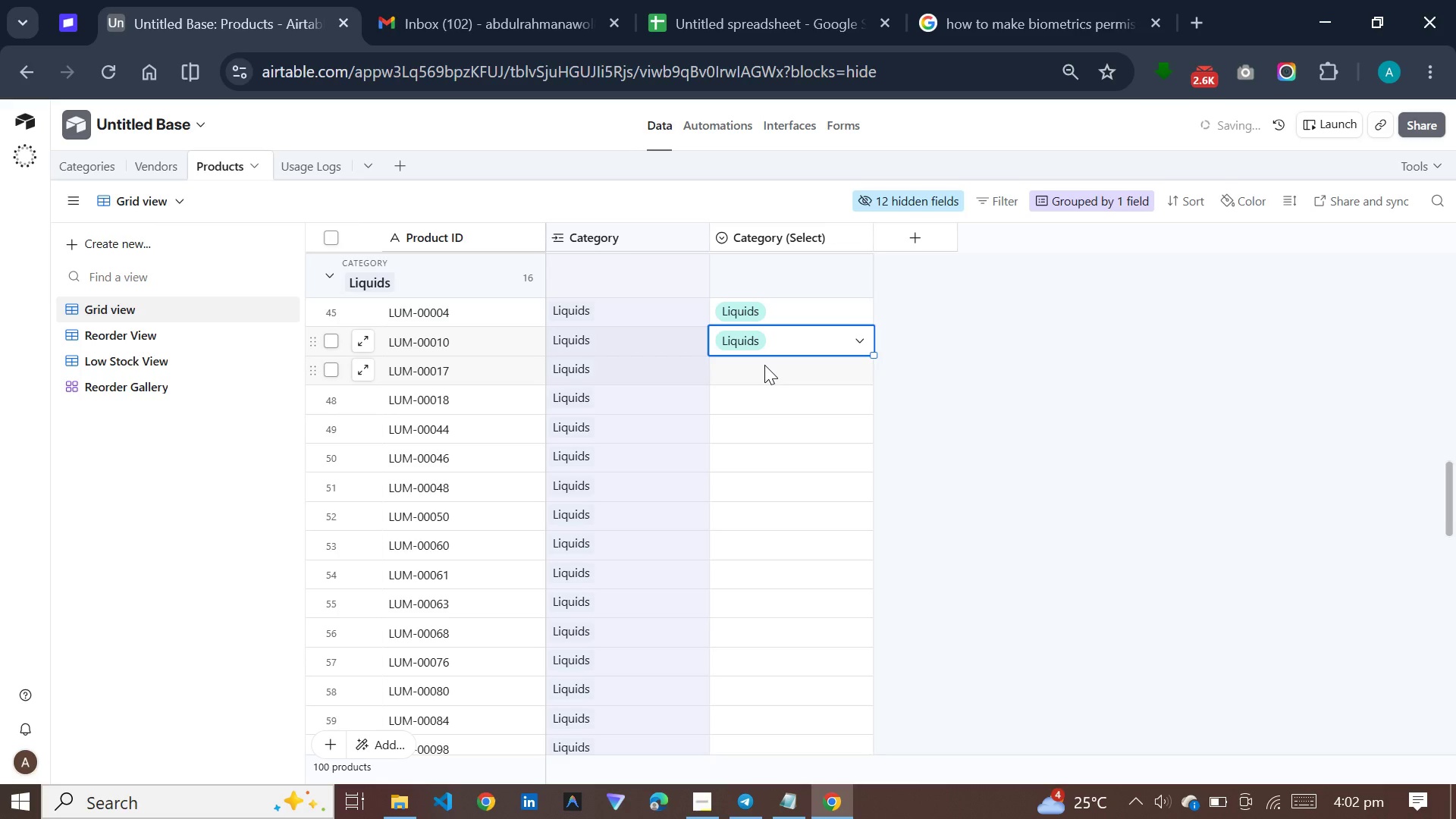 
key(I)
 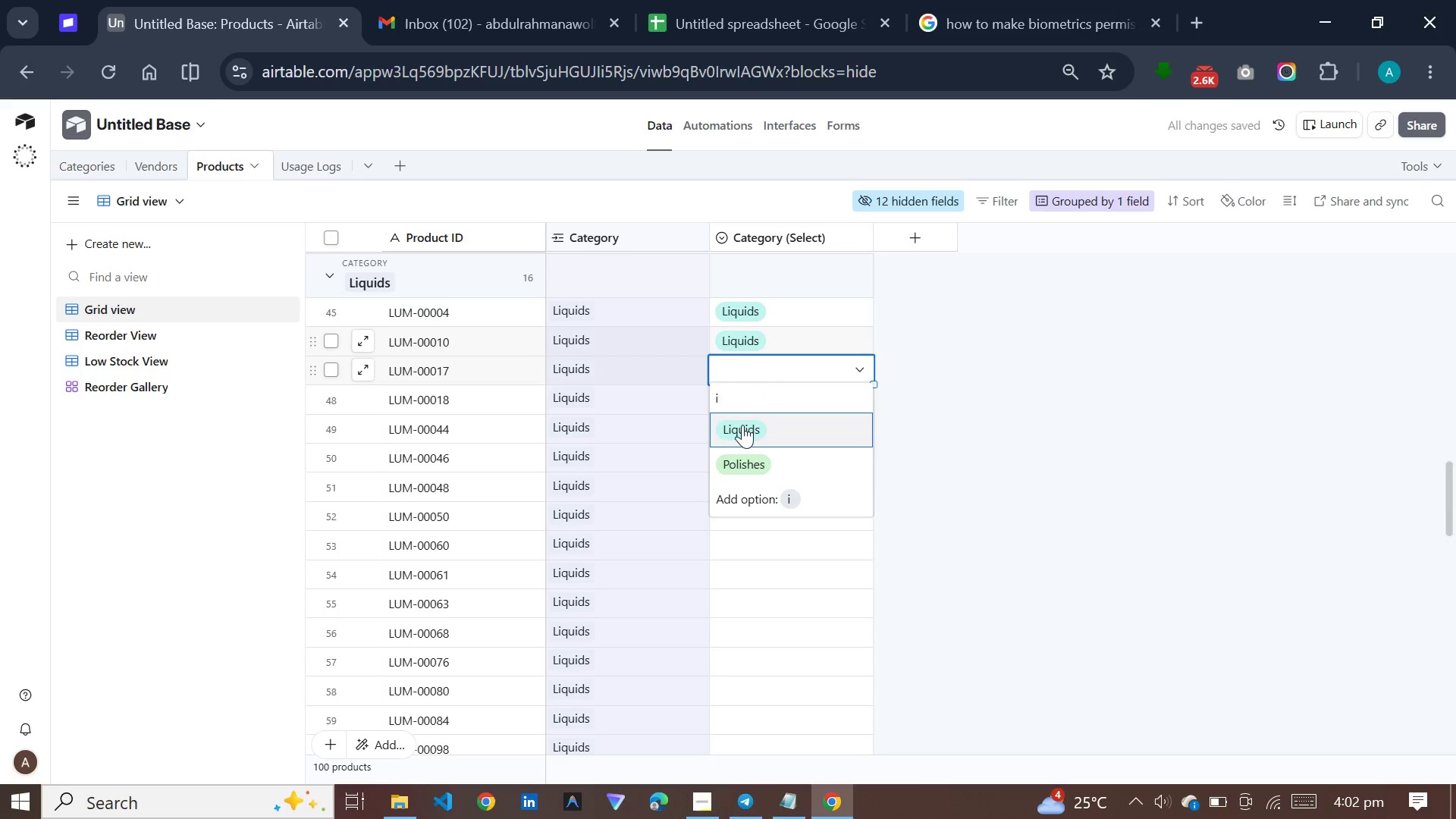 
left_click([742, 425])
 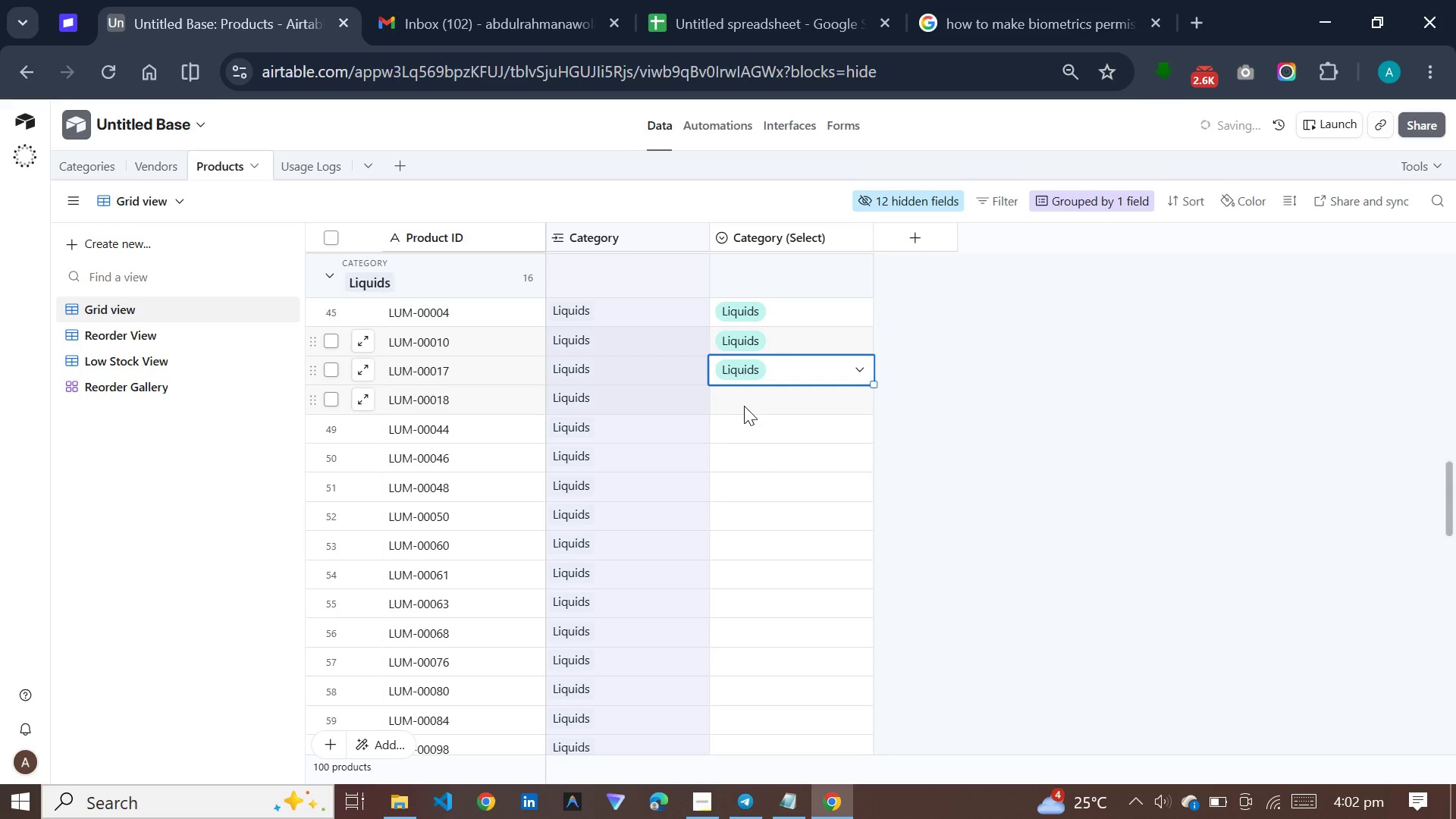 
left_click([744, 403])
 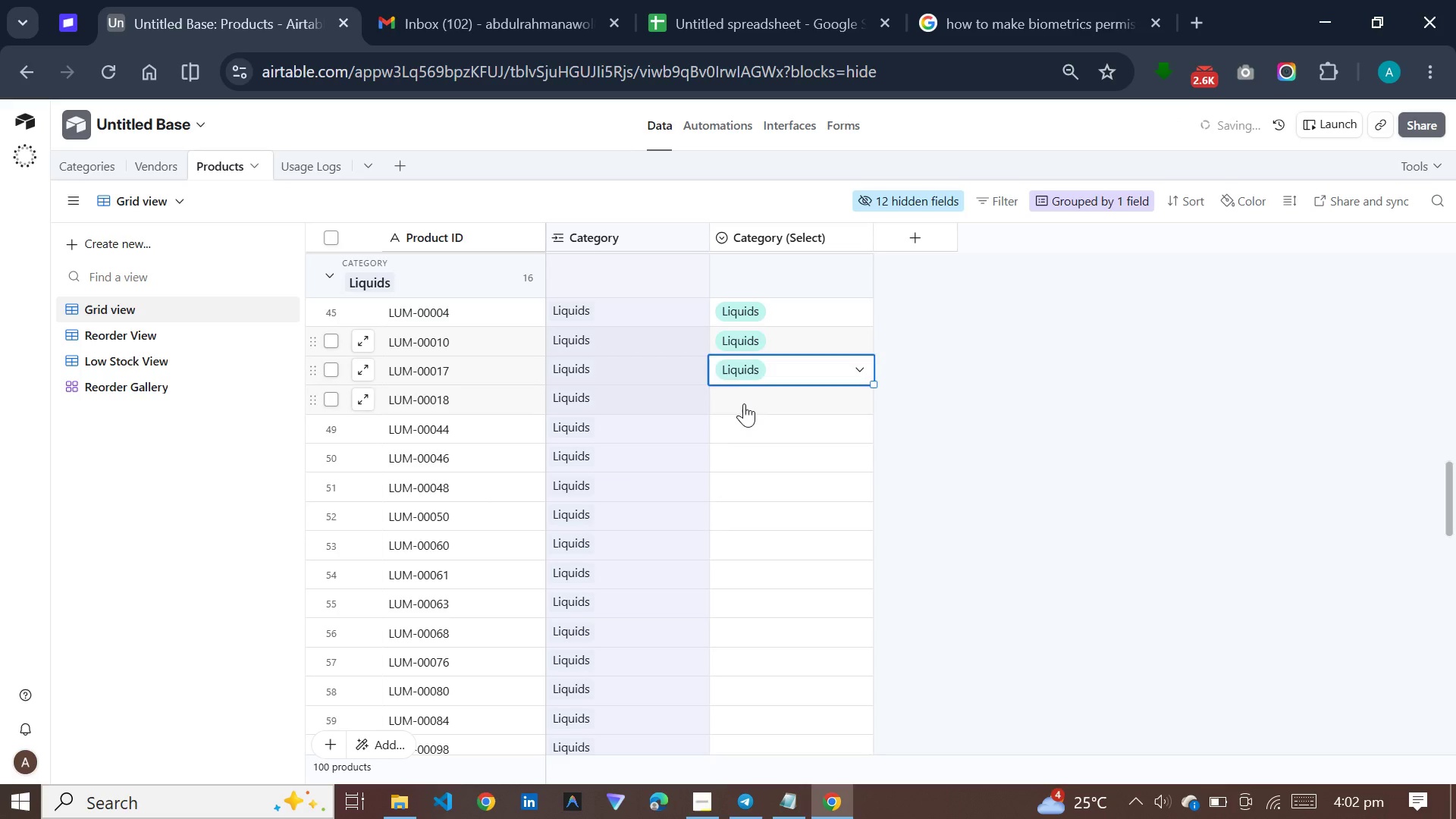 
key(I)
 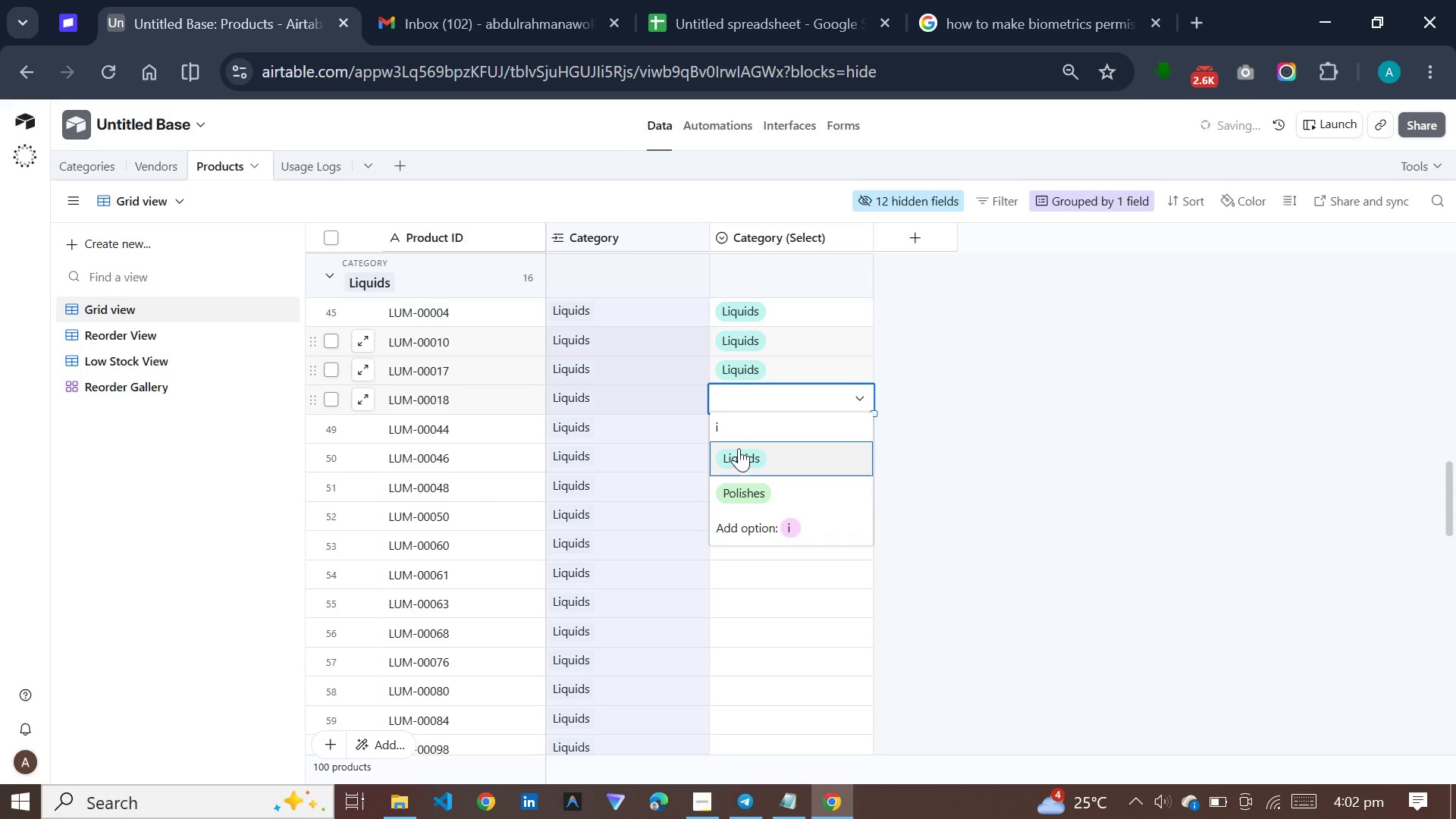 
left_click([739, 451])
 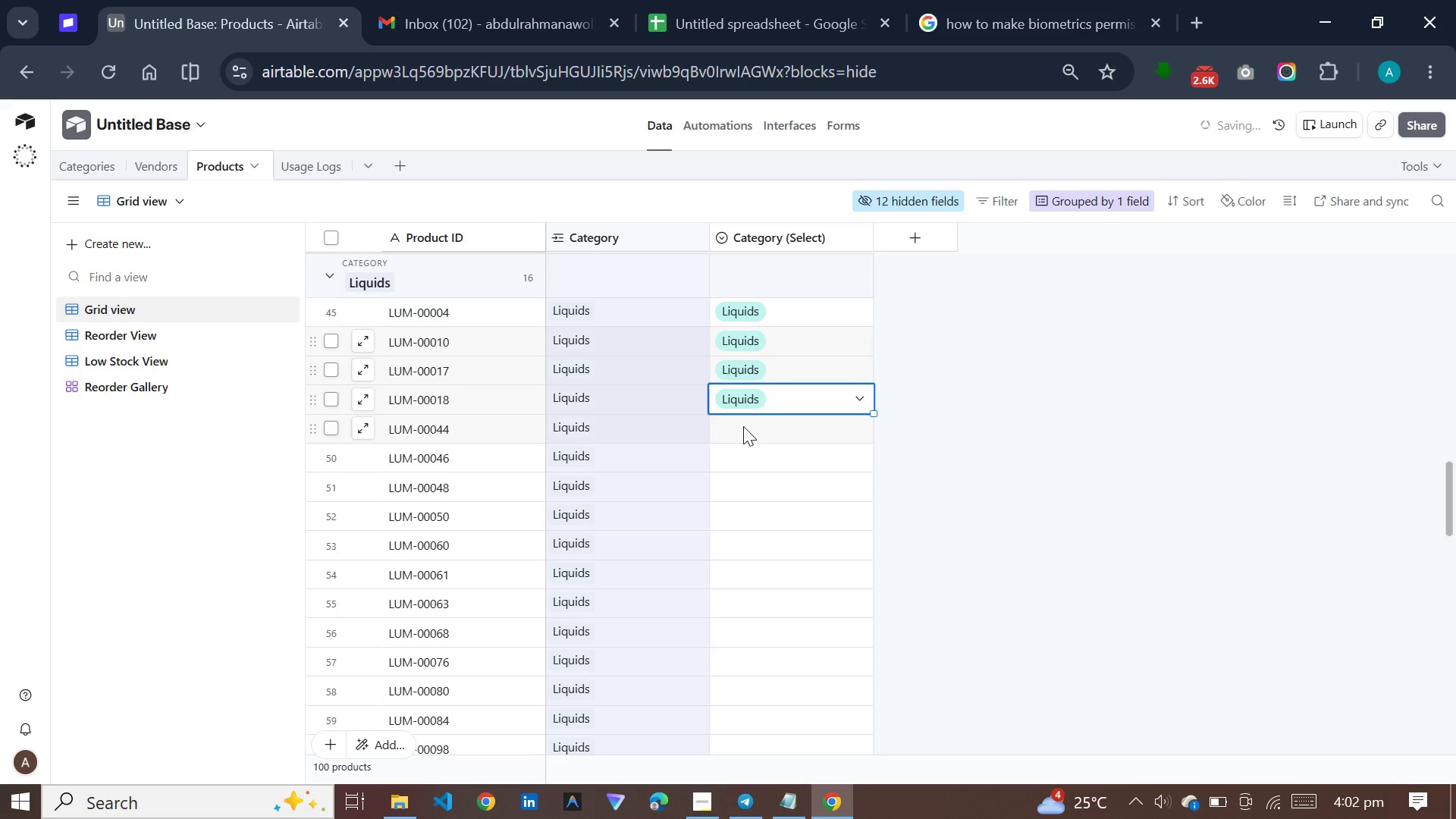 
key(I)
 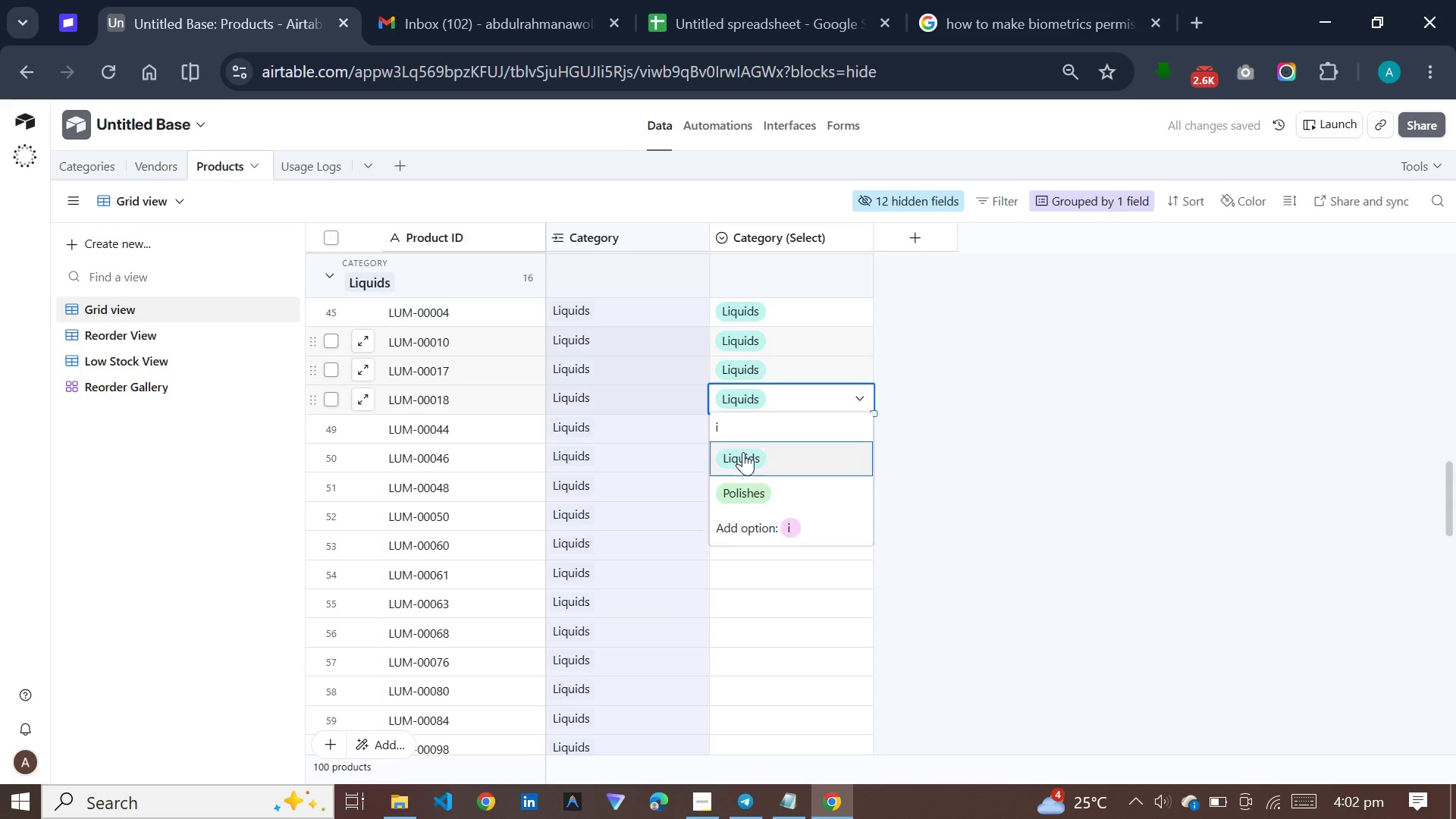 
left_click([743, 452])
 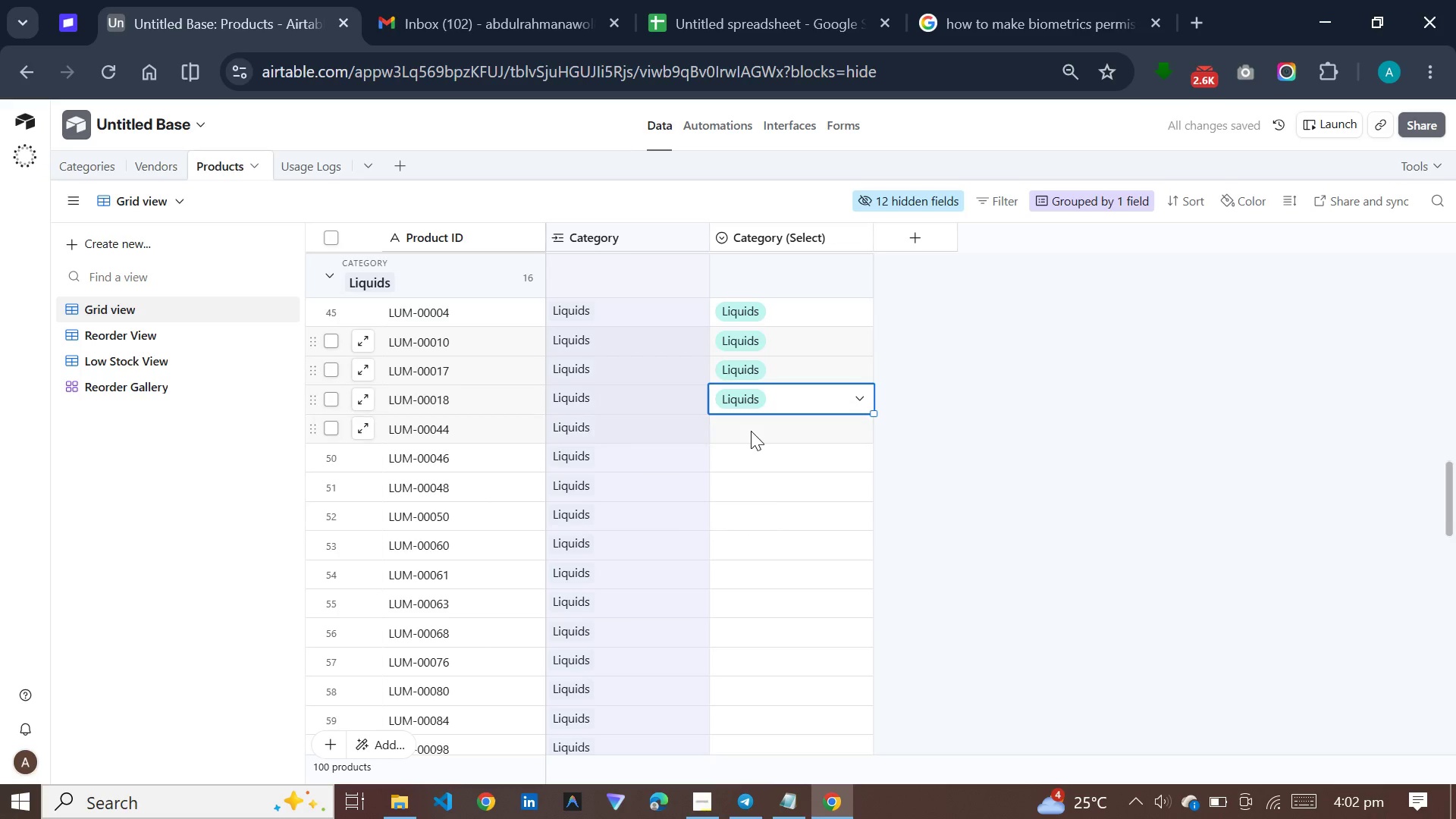 
left_click([751, 431])
 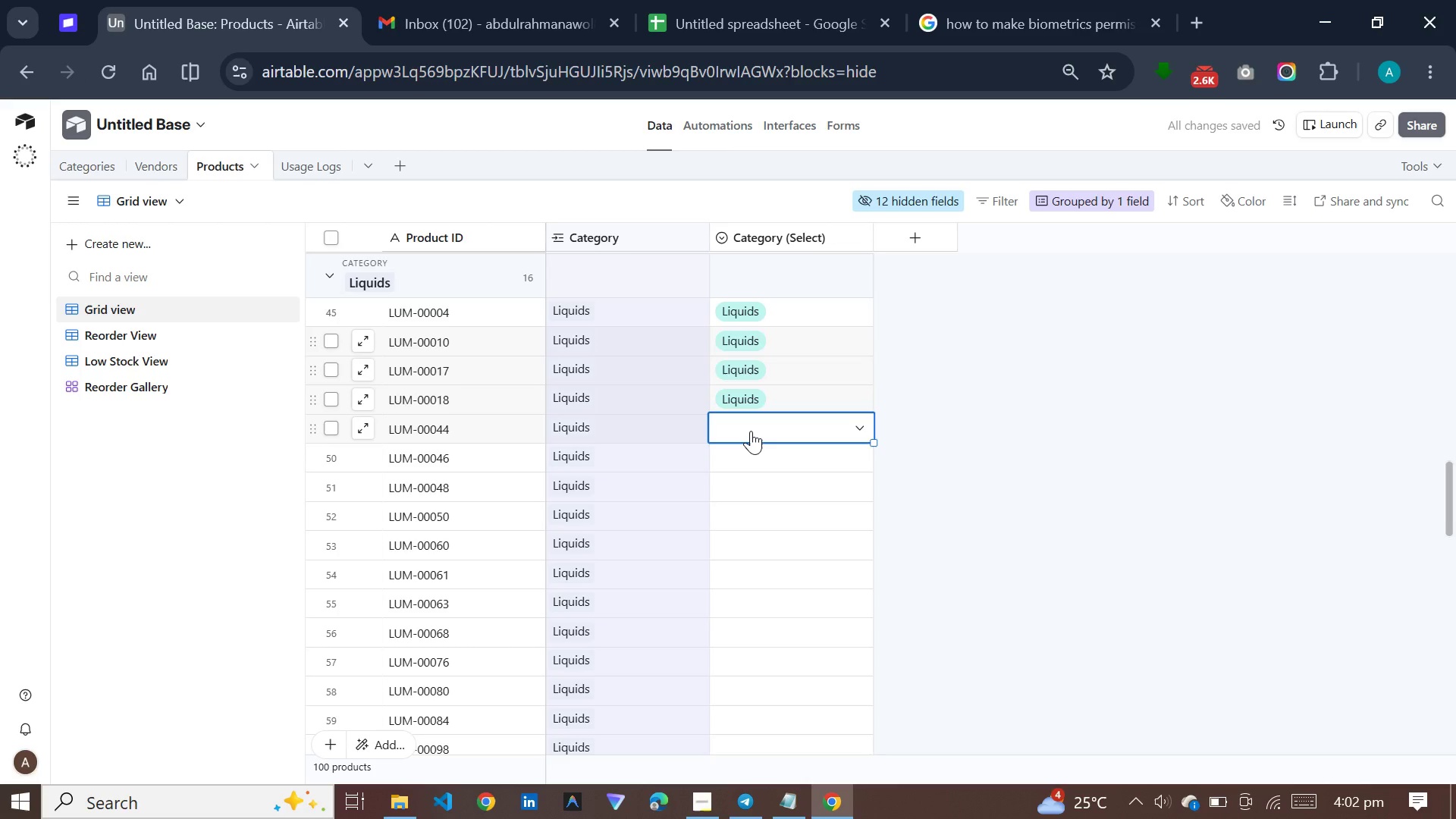 
key(I)
 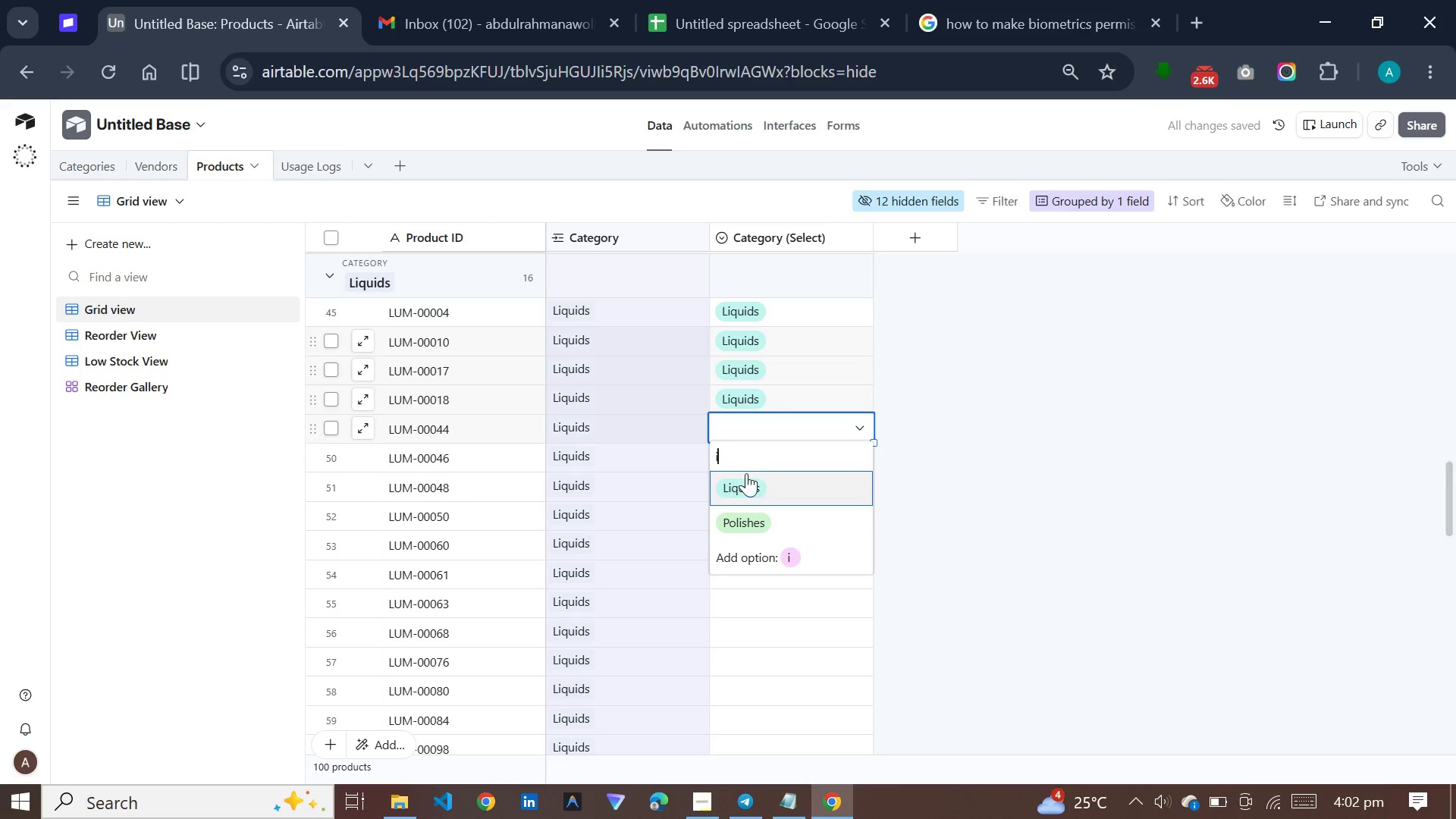 
left_click([745, 477])
 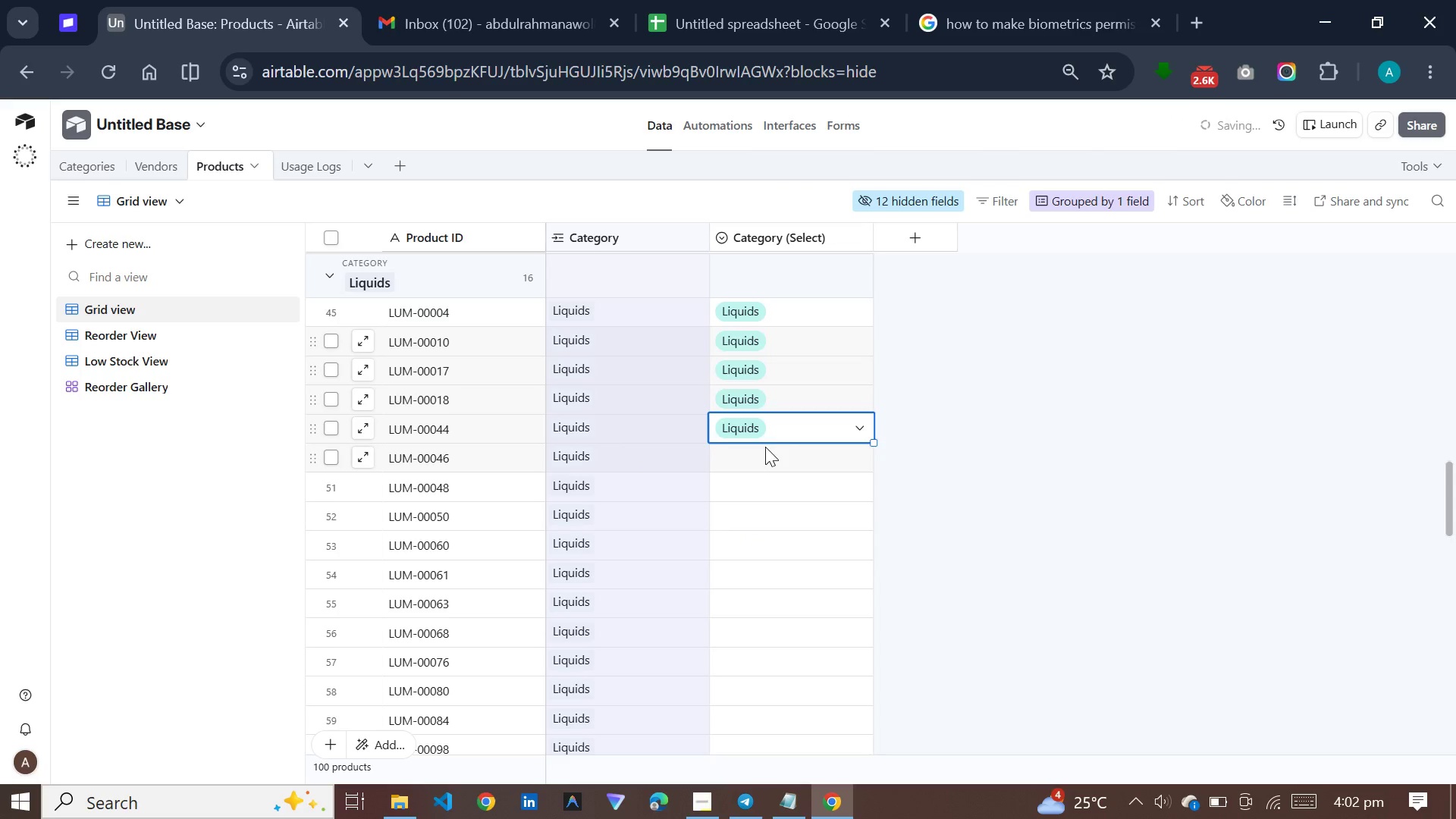 
scroll: coordinate [771, 439], scroll_direction: down, amount: 5.0
 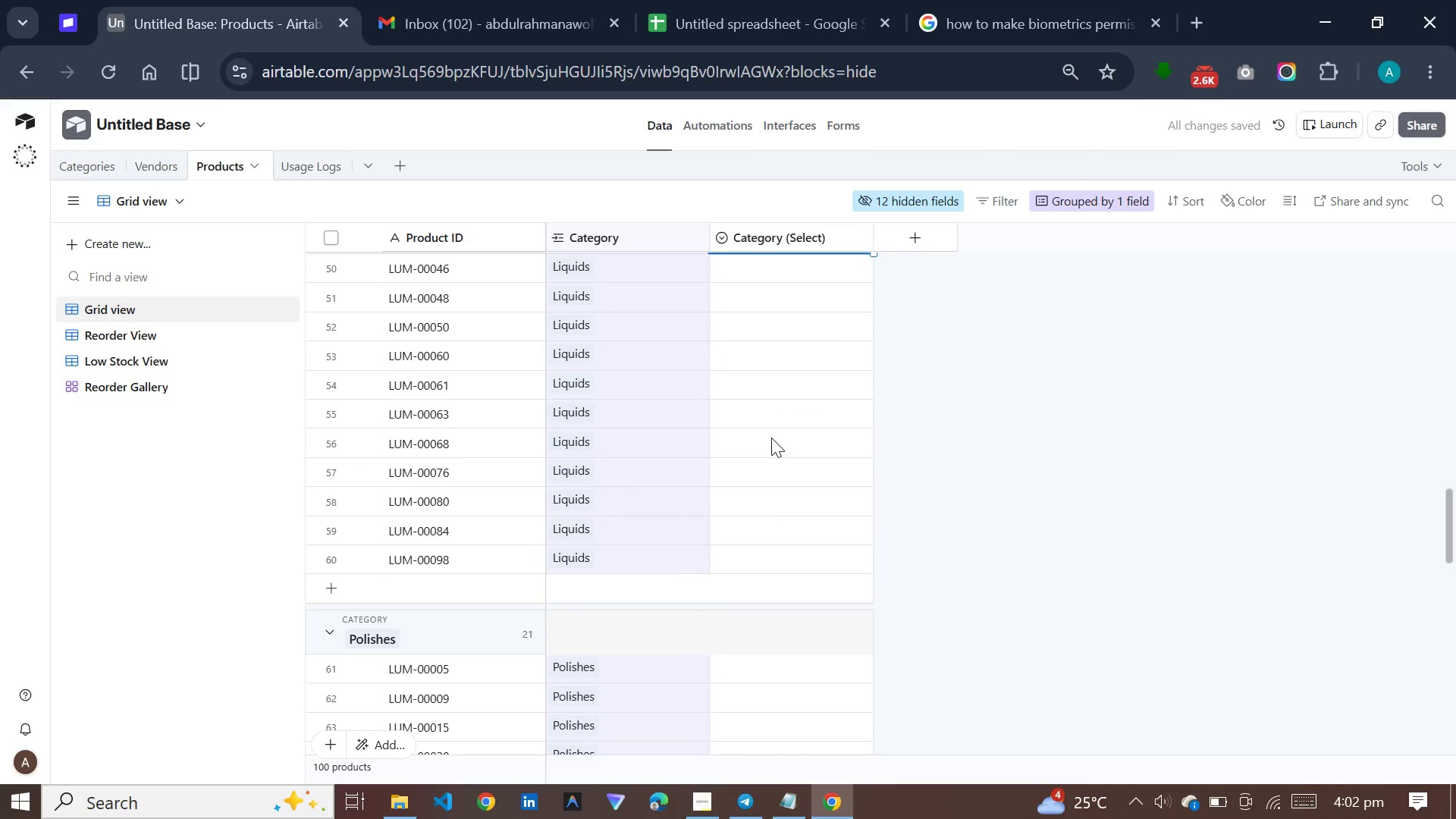 
scroll: coordinate [771, 438], scroll_direction: up, amount: 2.0
 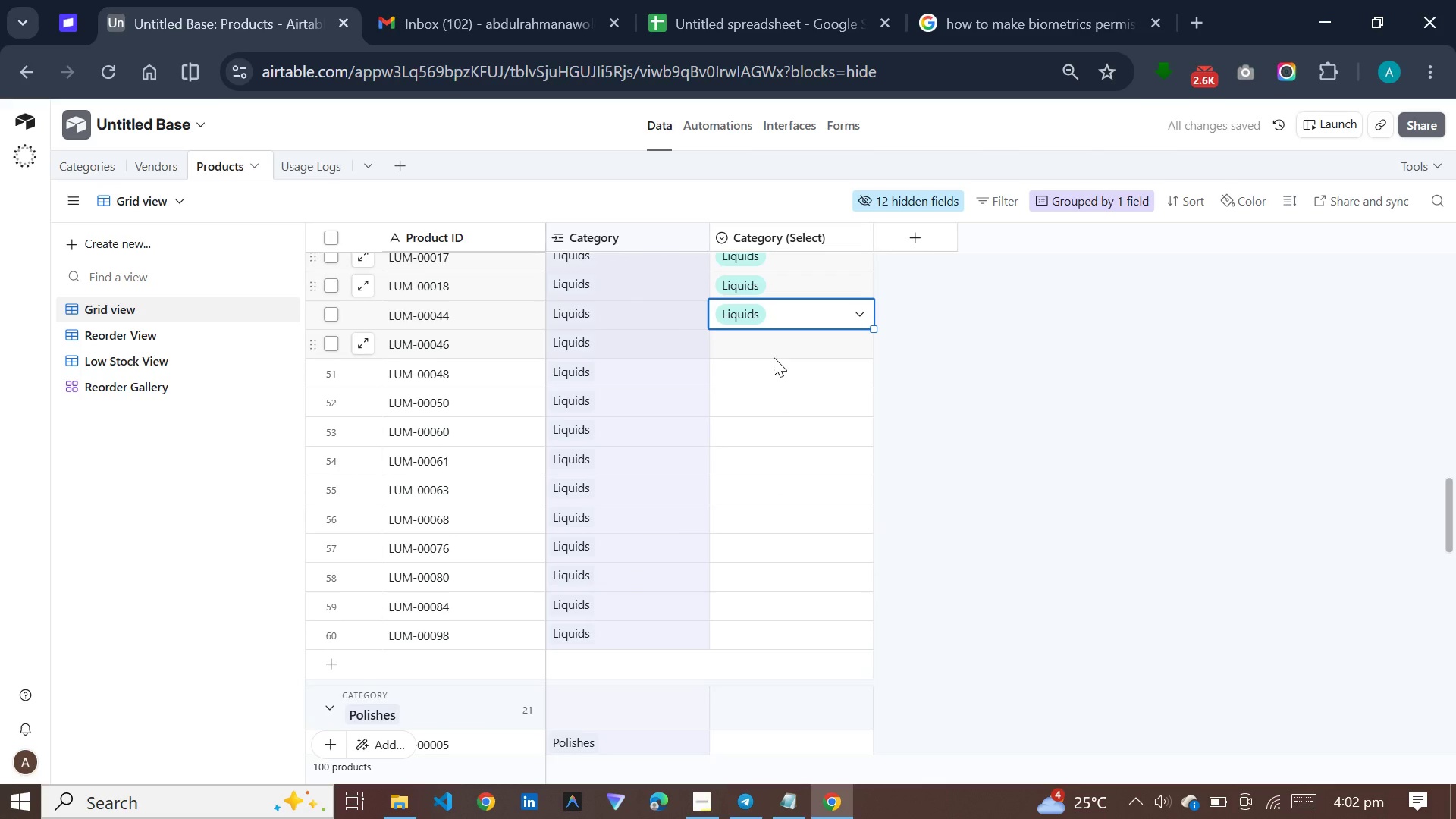 
left_click([774, 357])
 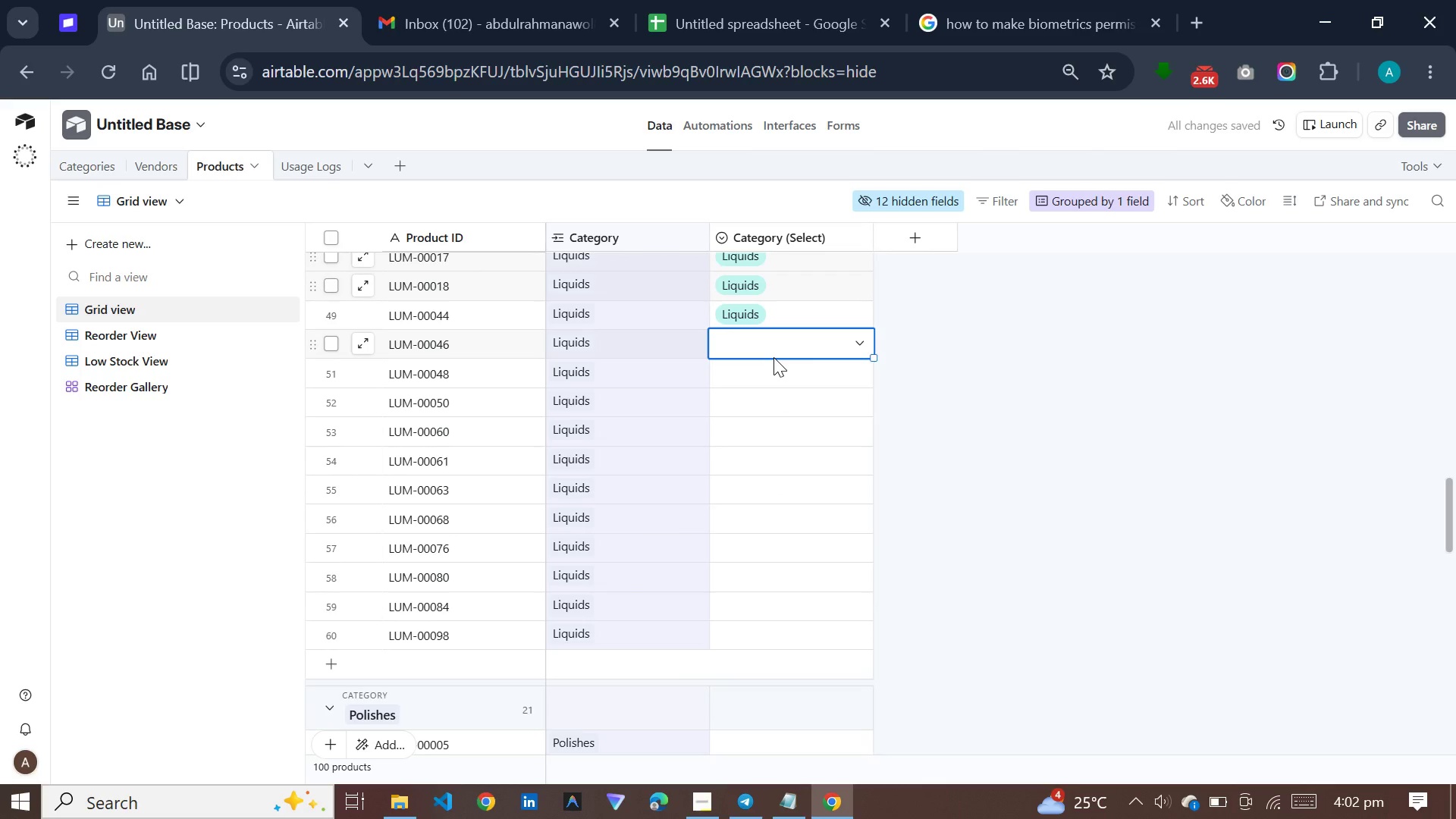 
key(I)
 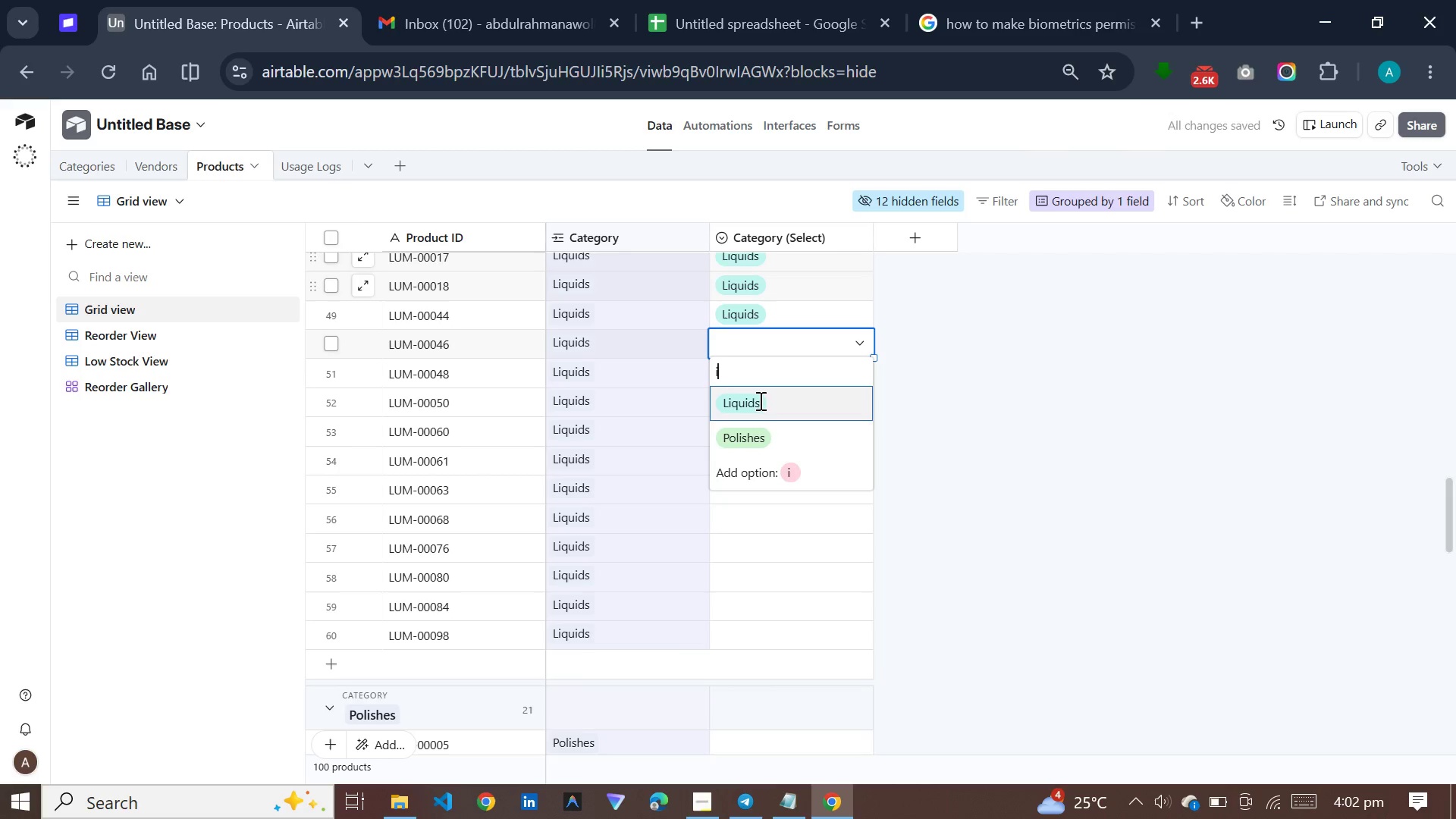 
left_click([758, 409])
 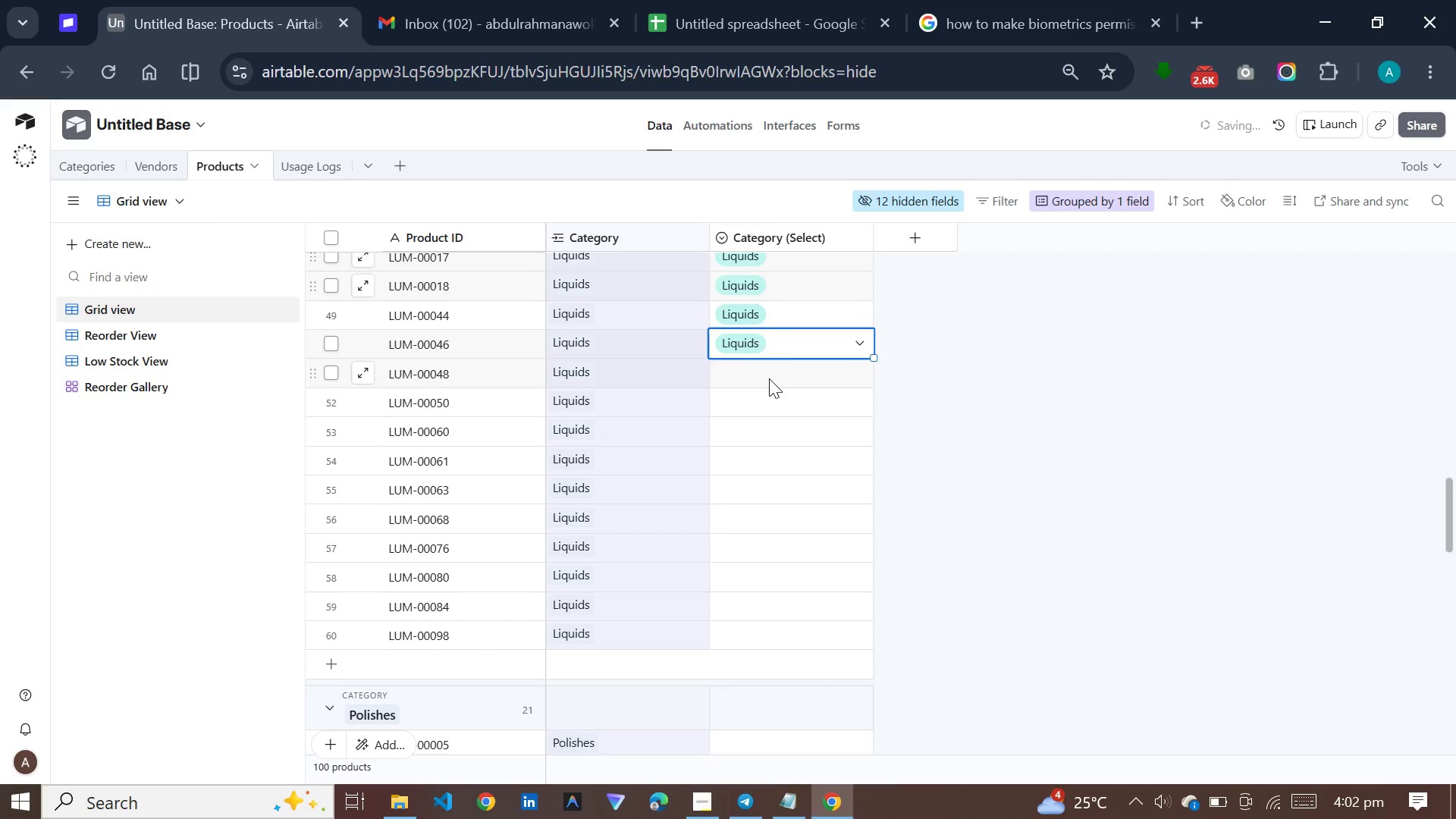 
key(I)
 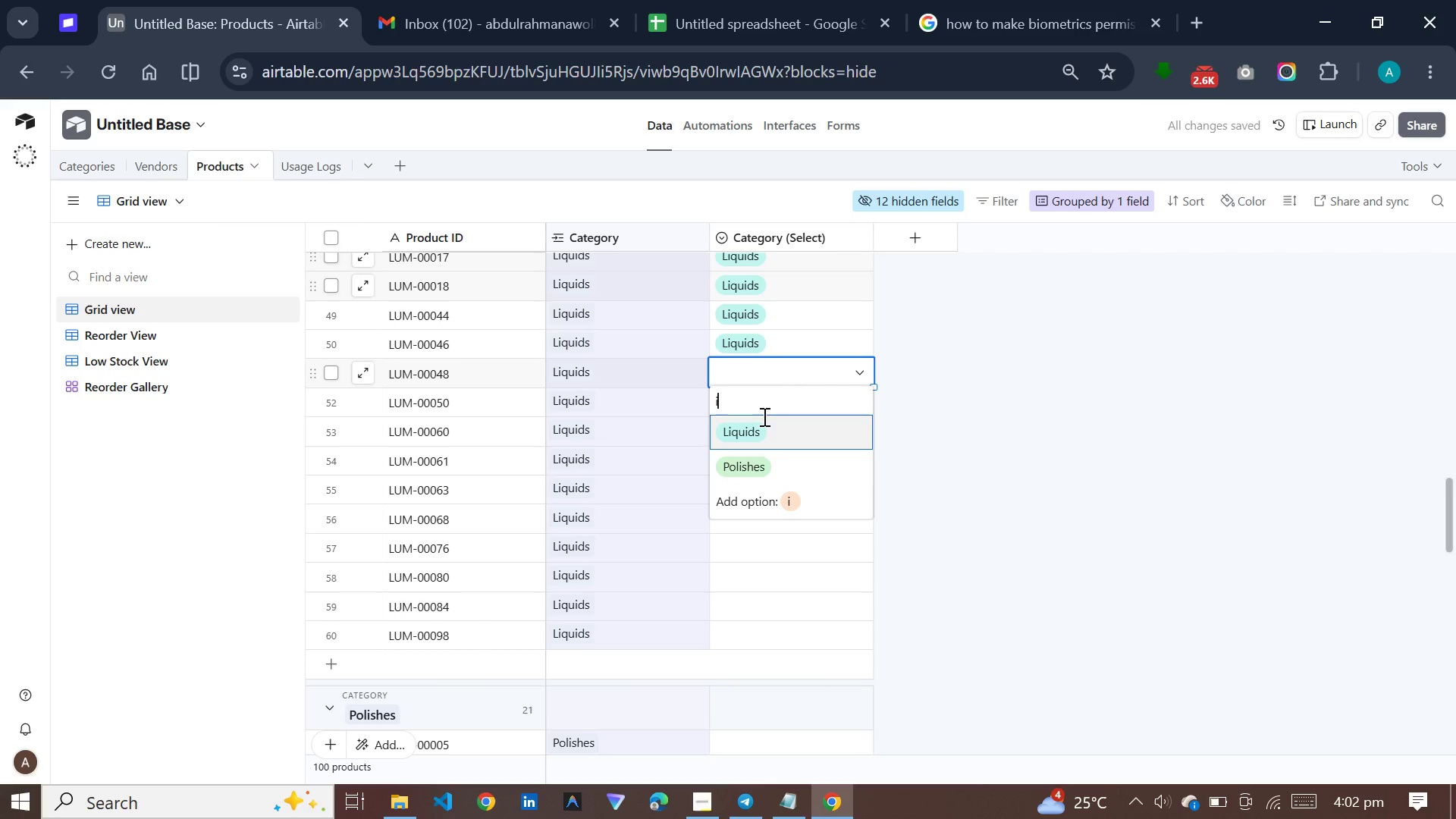 
left_click([759, 432])
 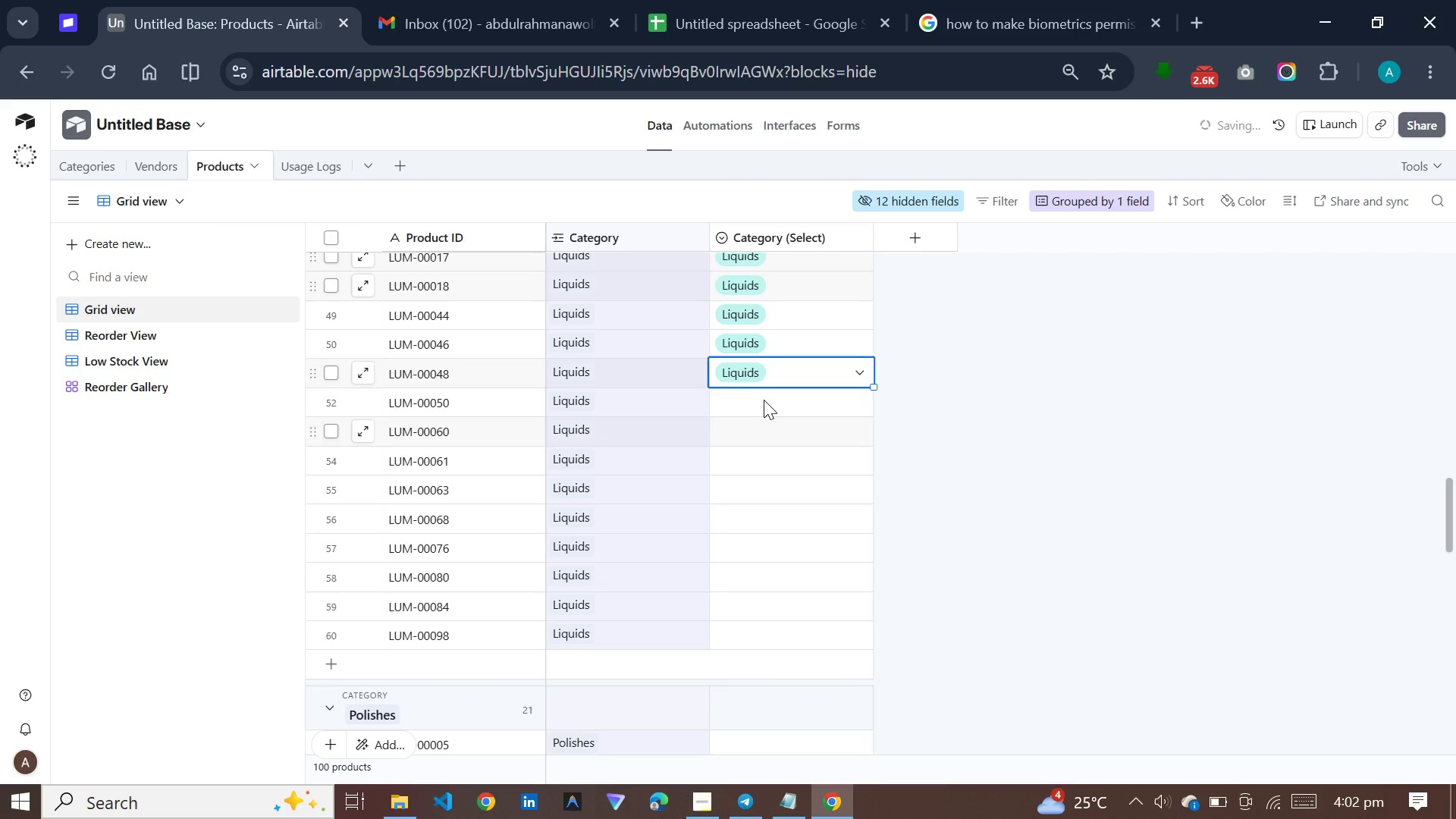 
left_click([764, 400])
 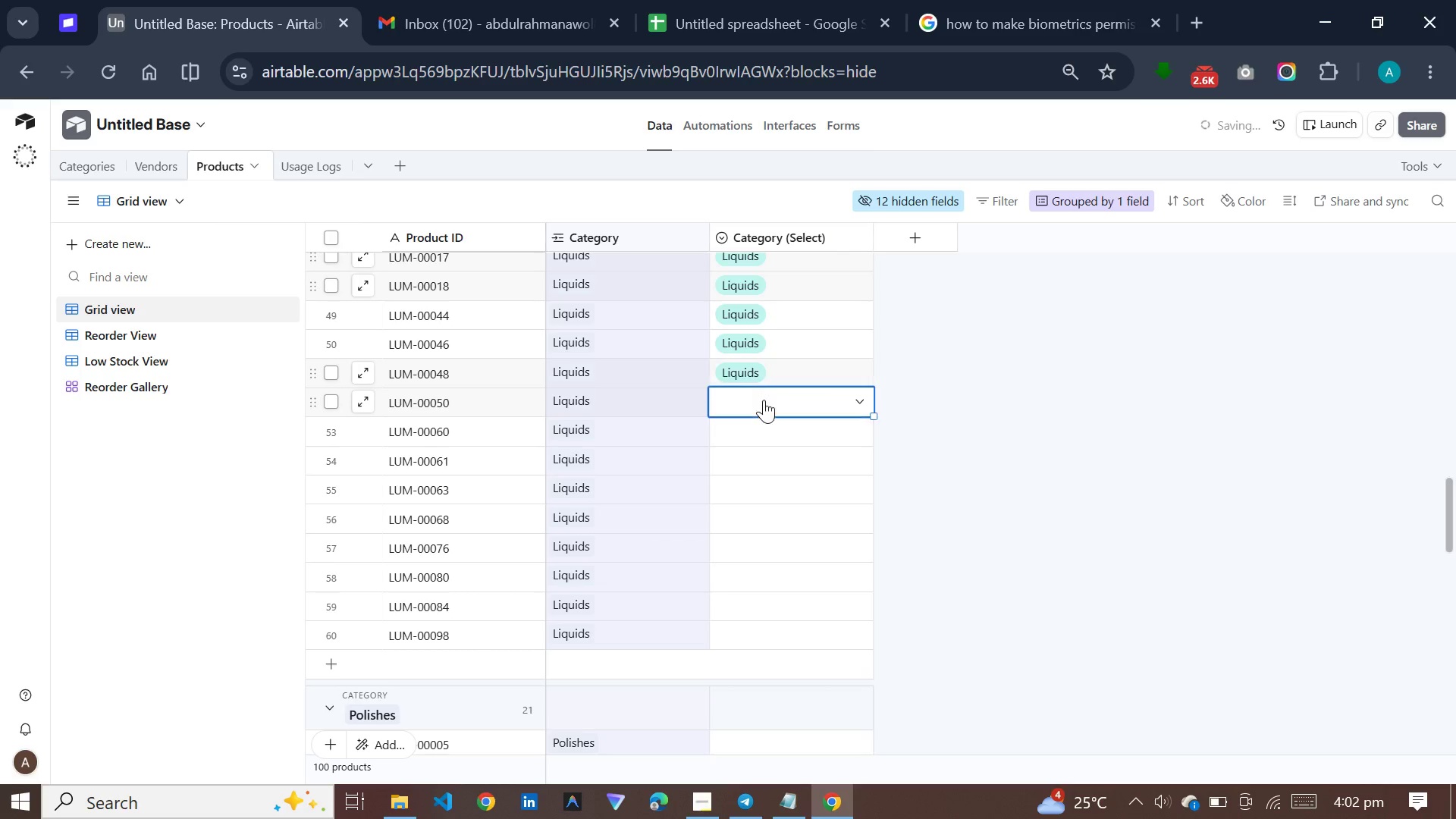 
key(I)
 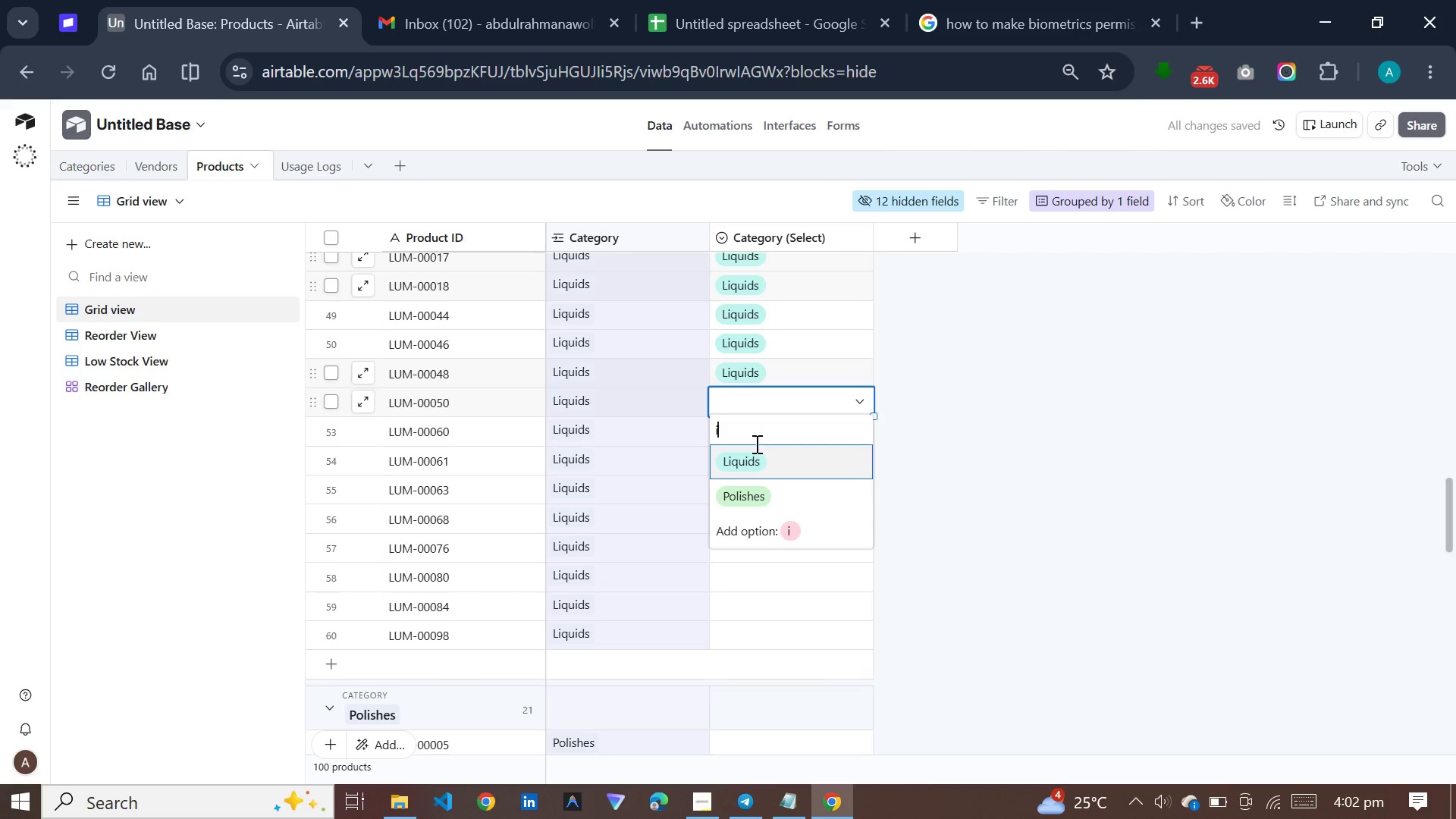 
left_click([754, 452])
 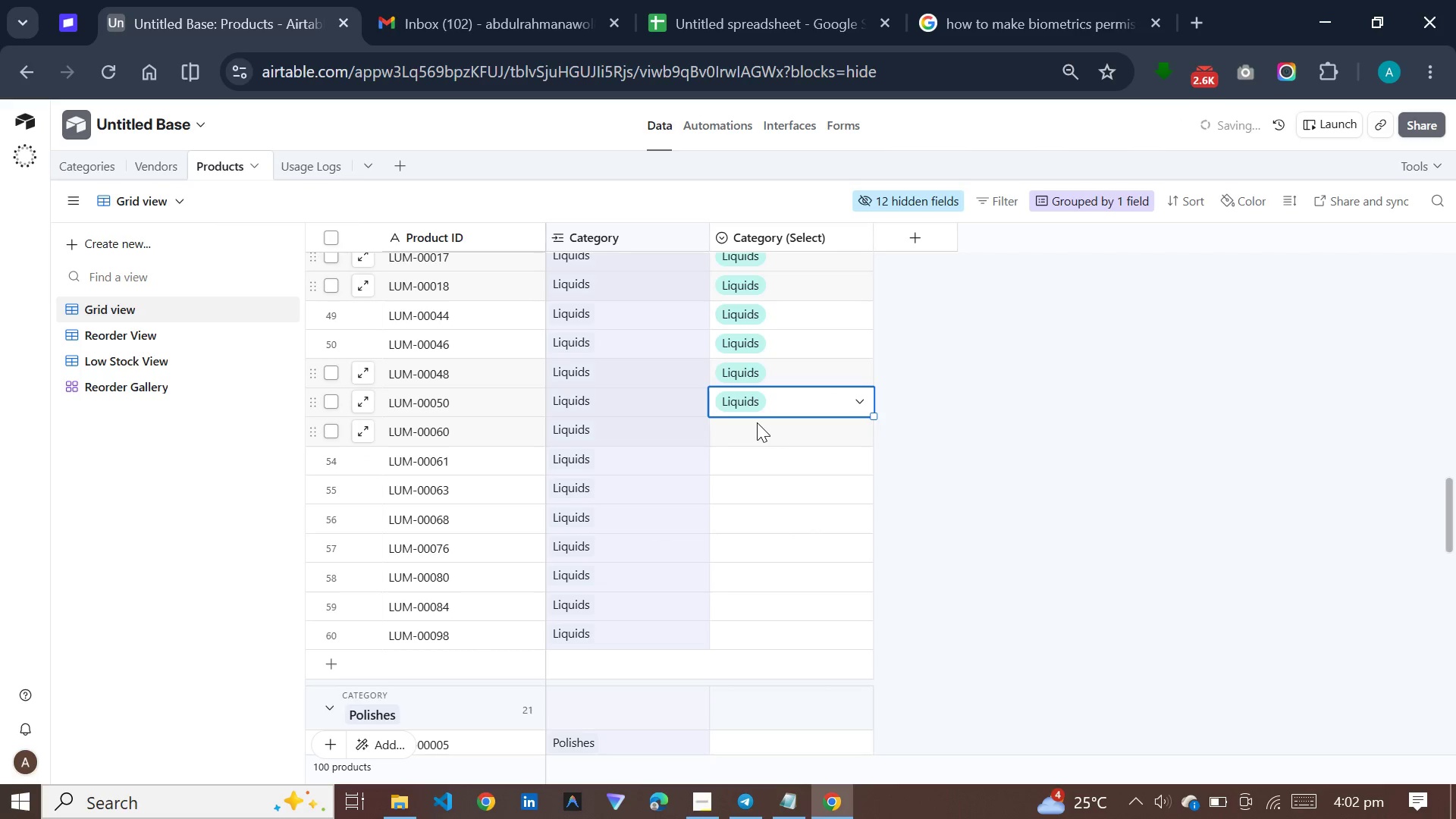 
left_click([757, 422])
 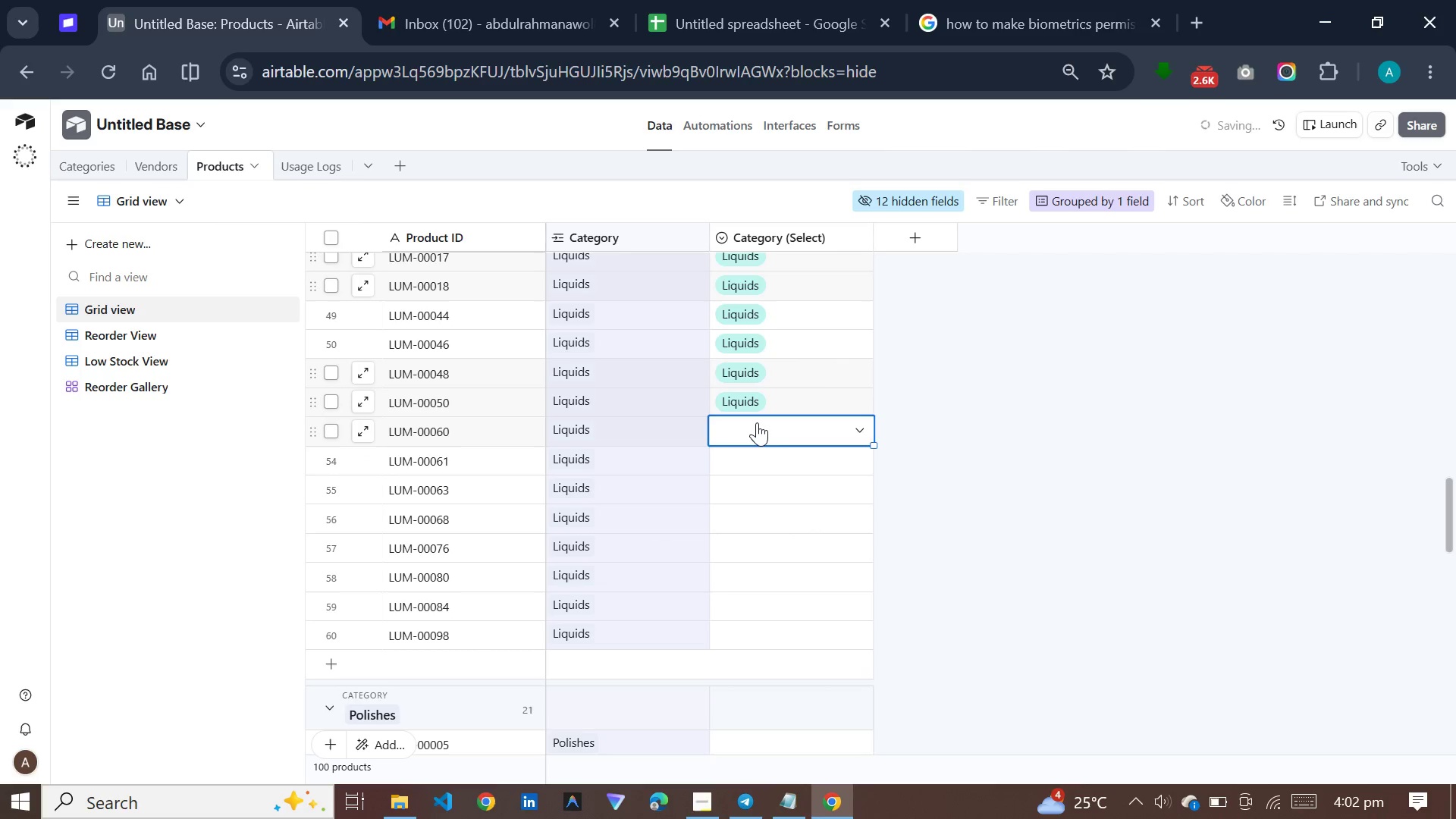 
key(I)
 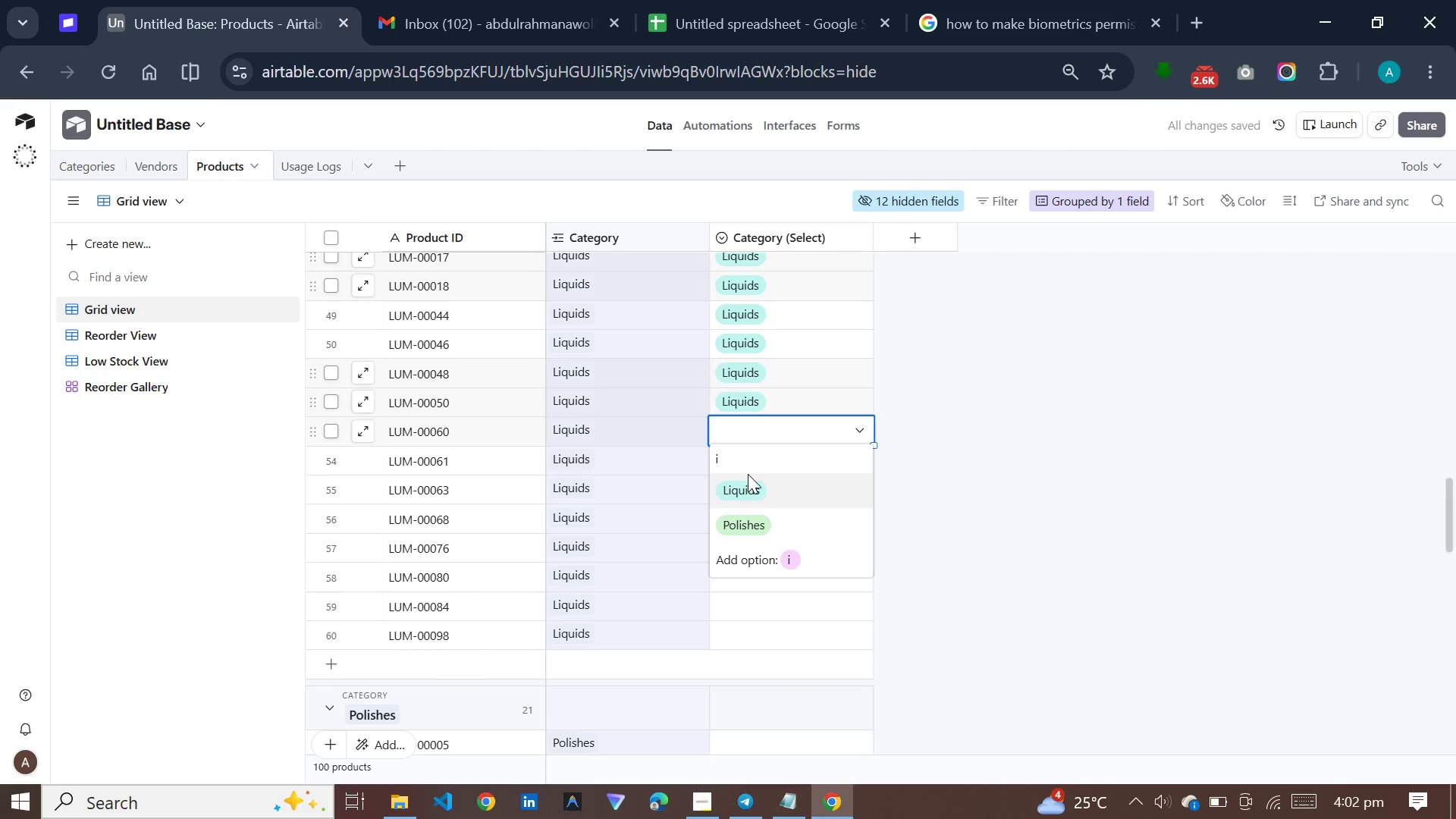 
left_click([757, 459])
 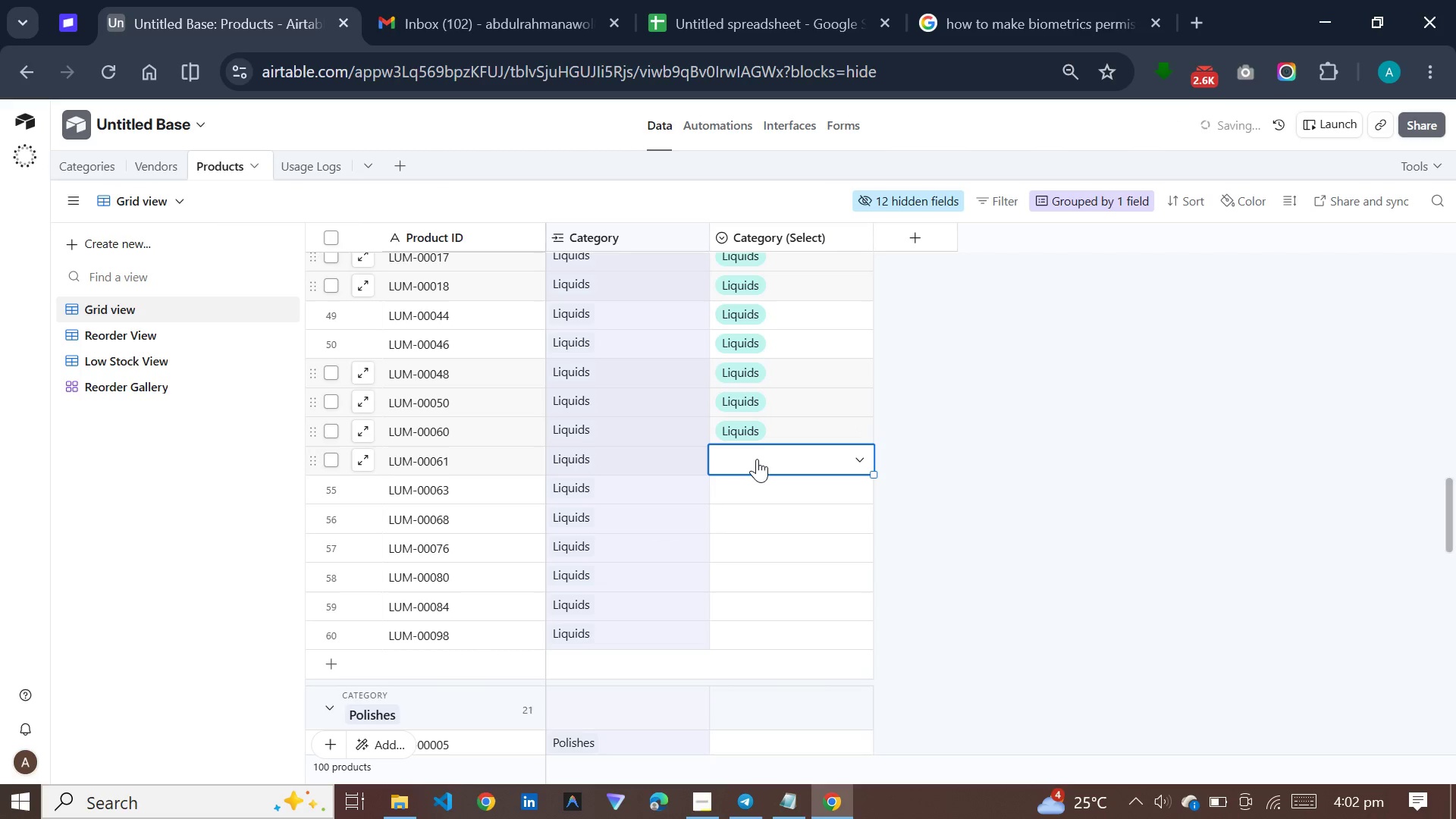 
key(I)
 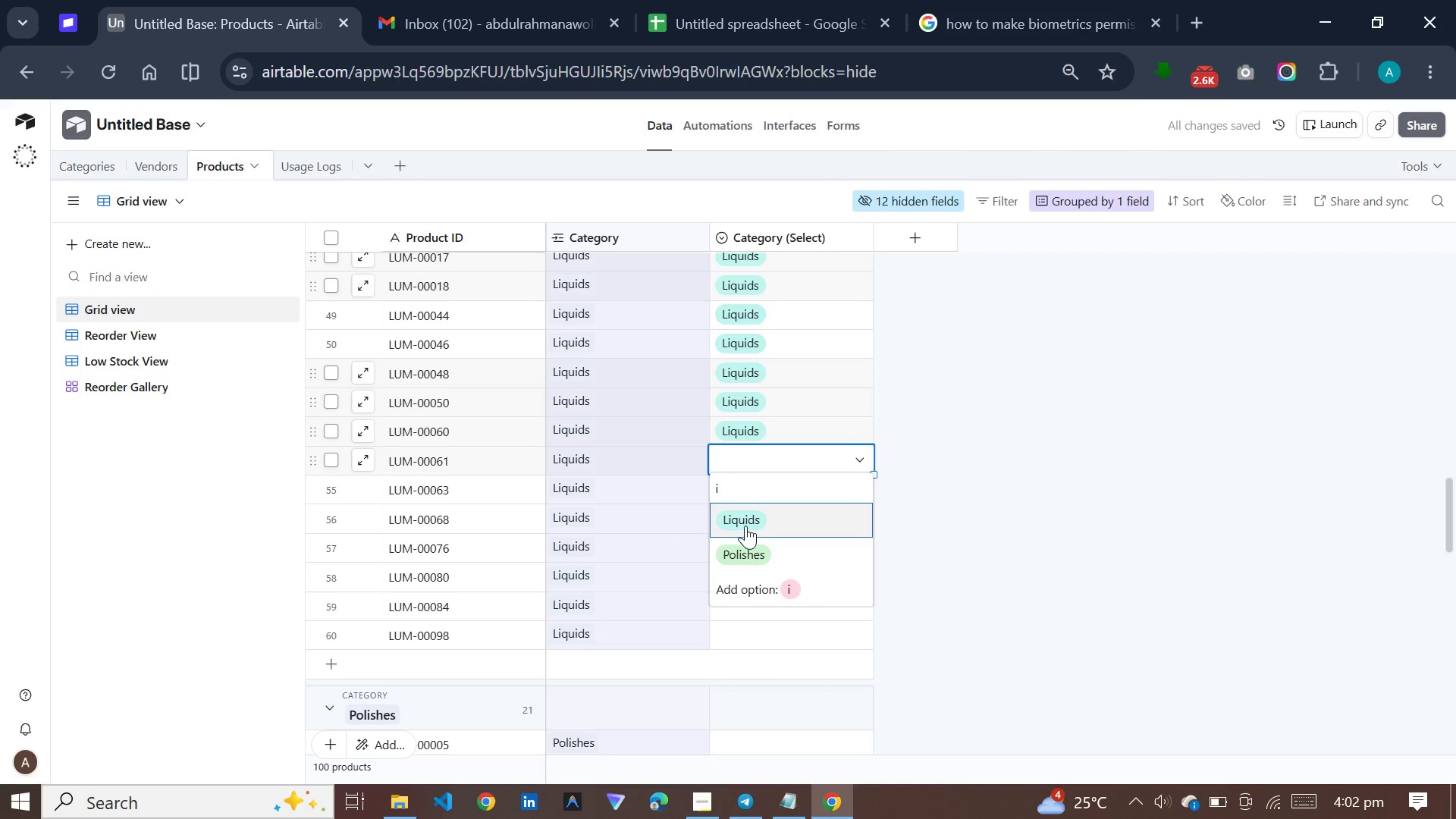 
left_click([745, 519])
 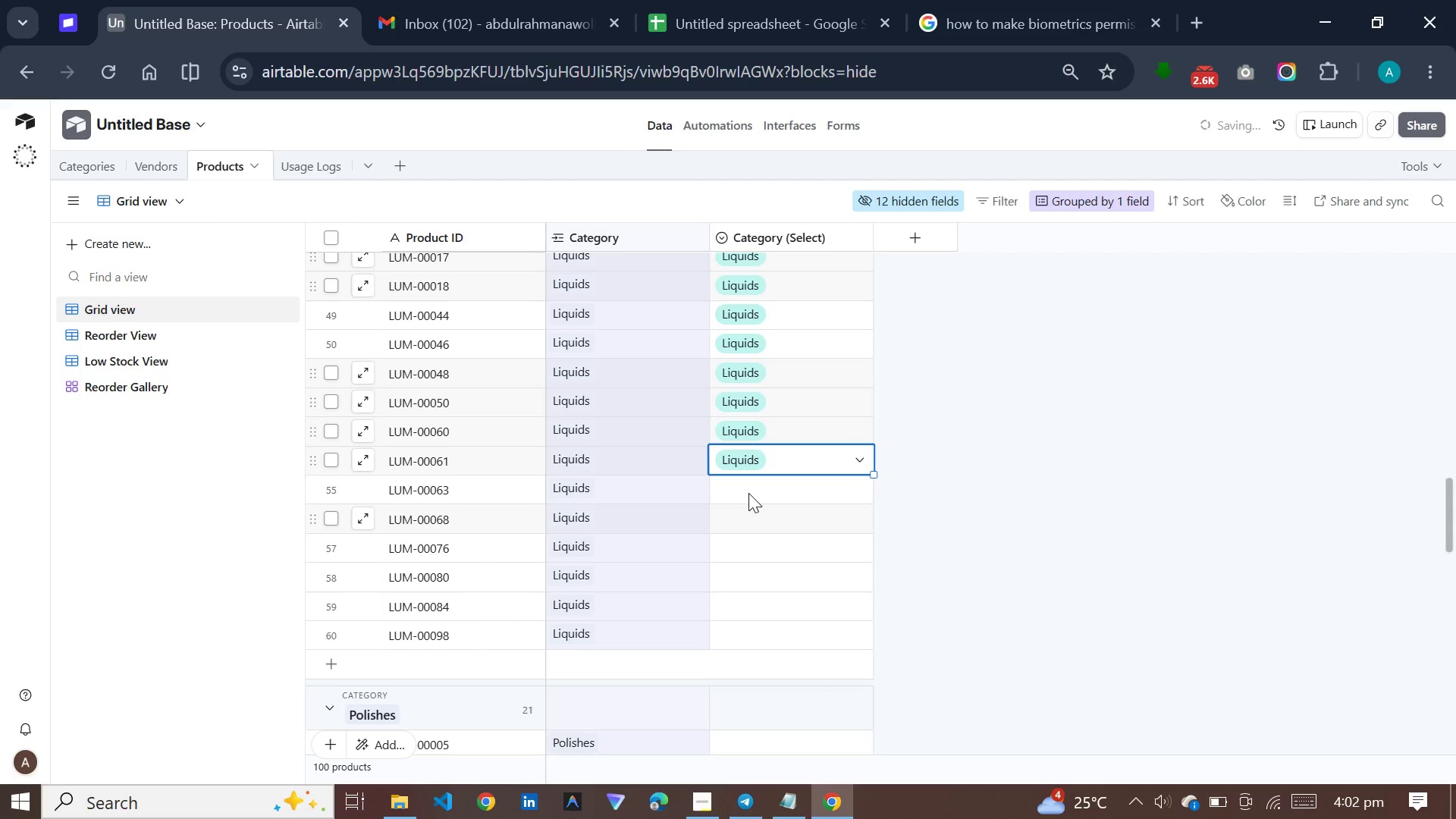 
left_click([748, 493])
 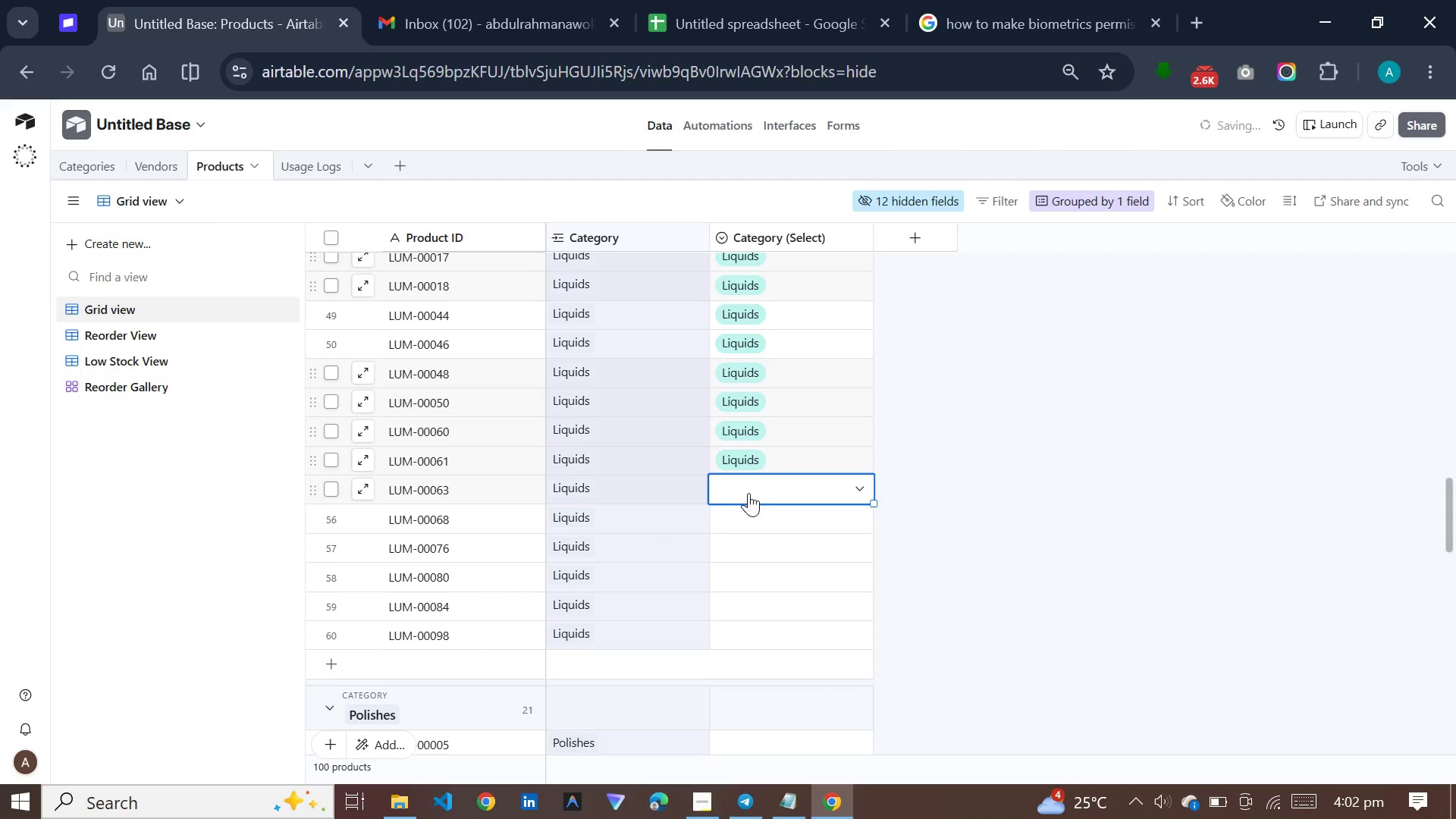 
key(I)
 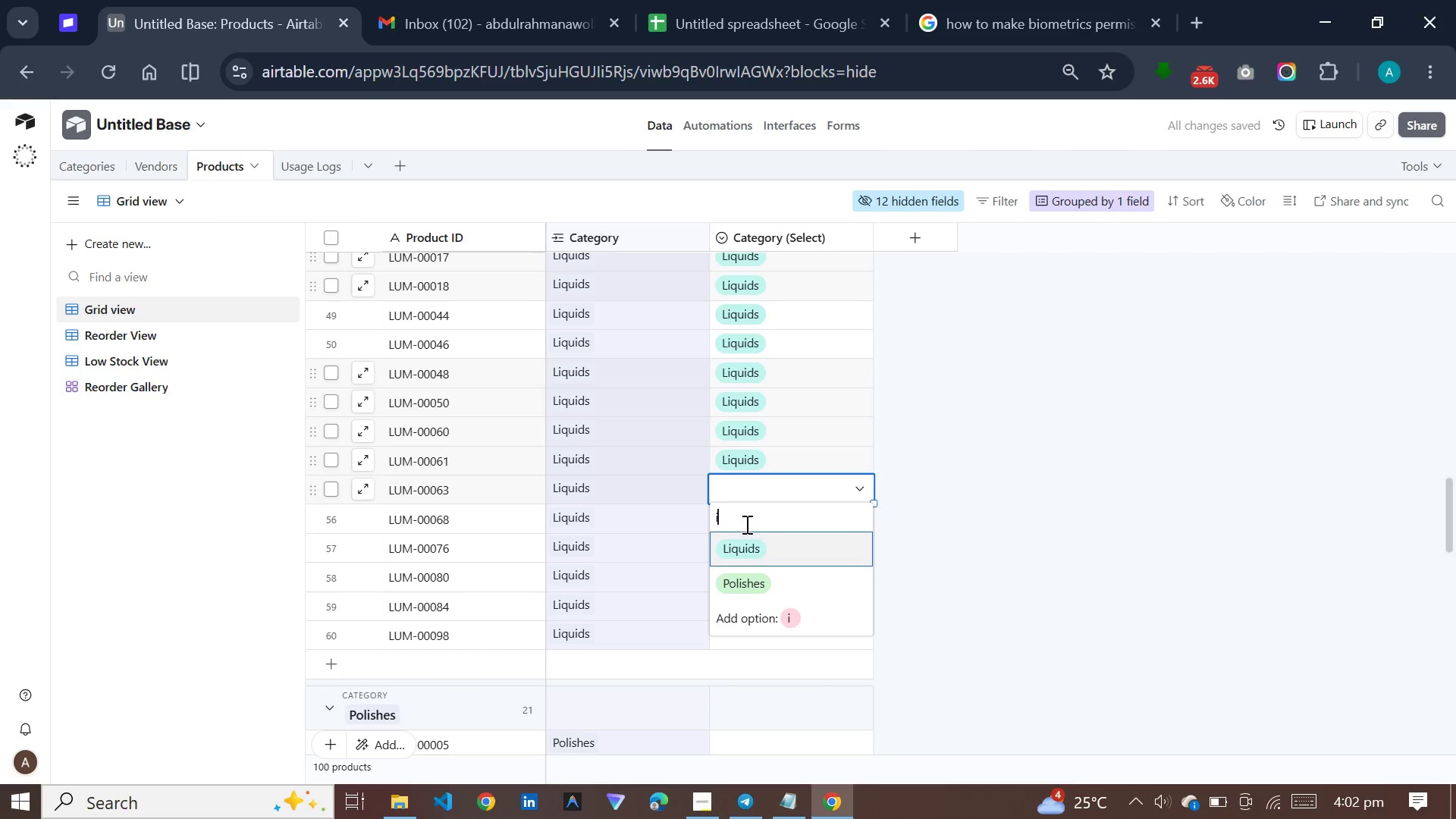 
left_click([745, 532])
 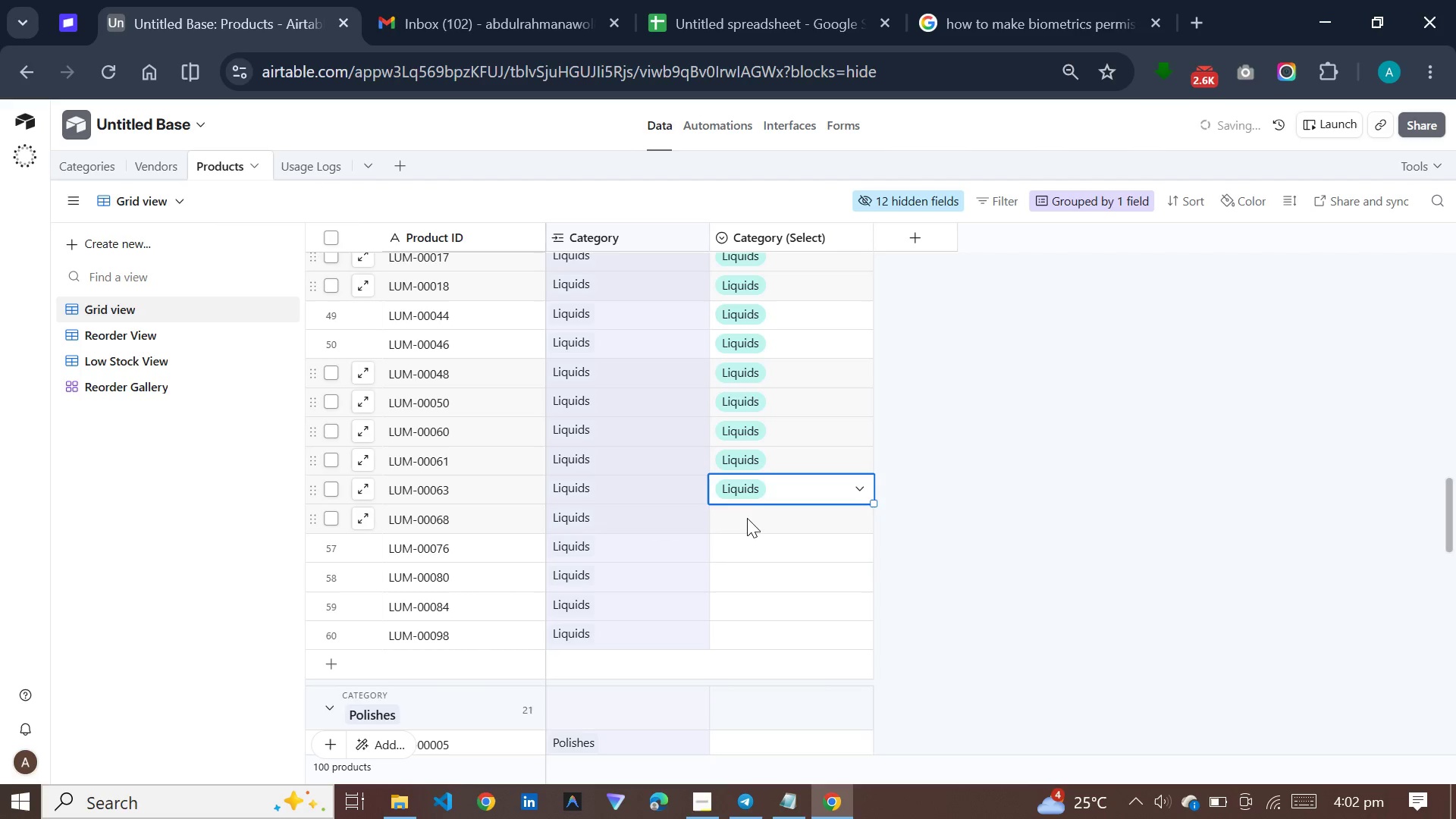 
left_click([747, 518])
 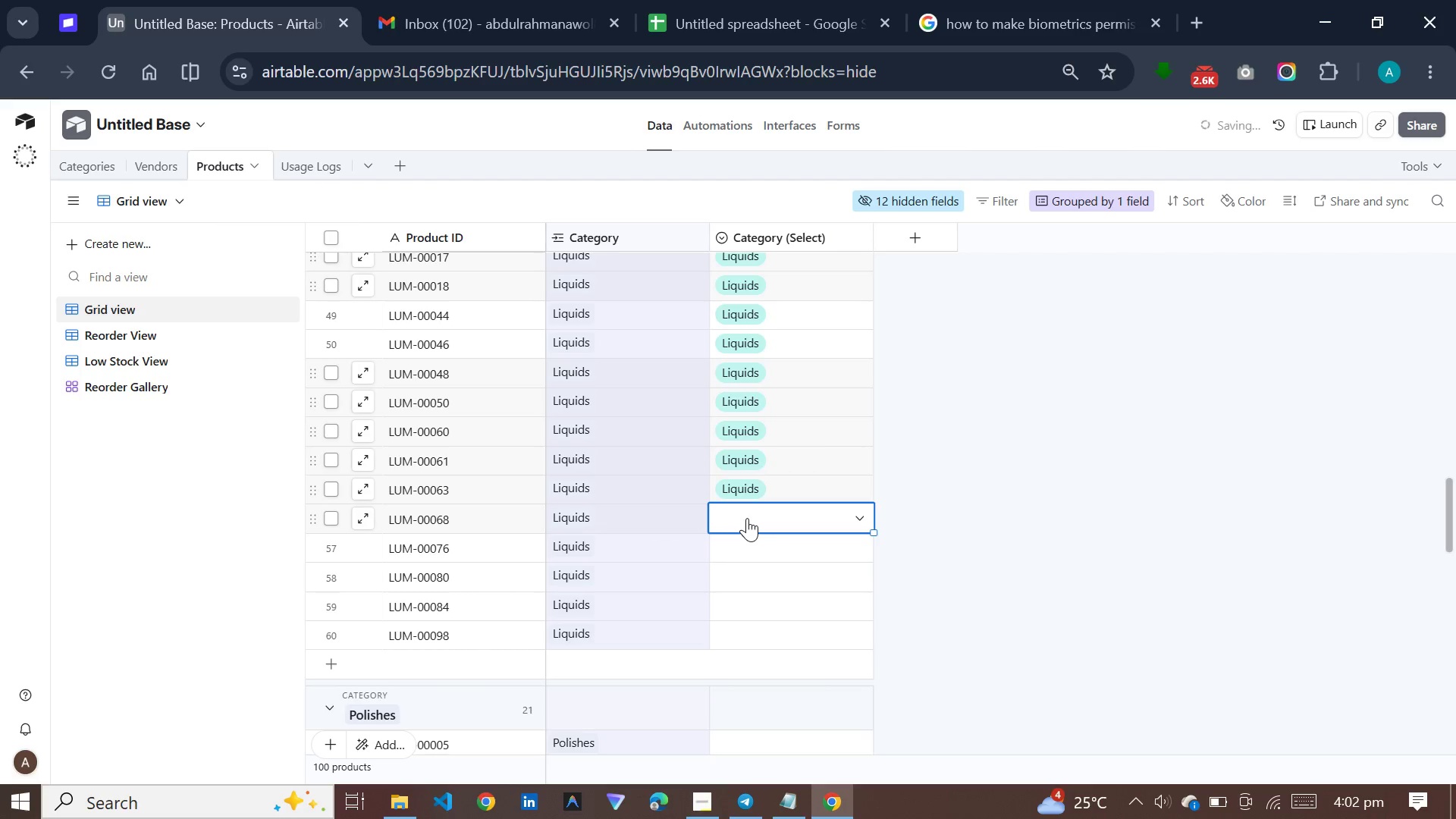 
key(I)
 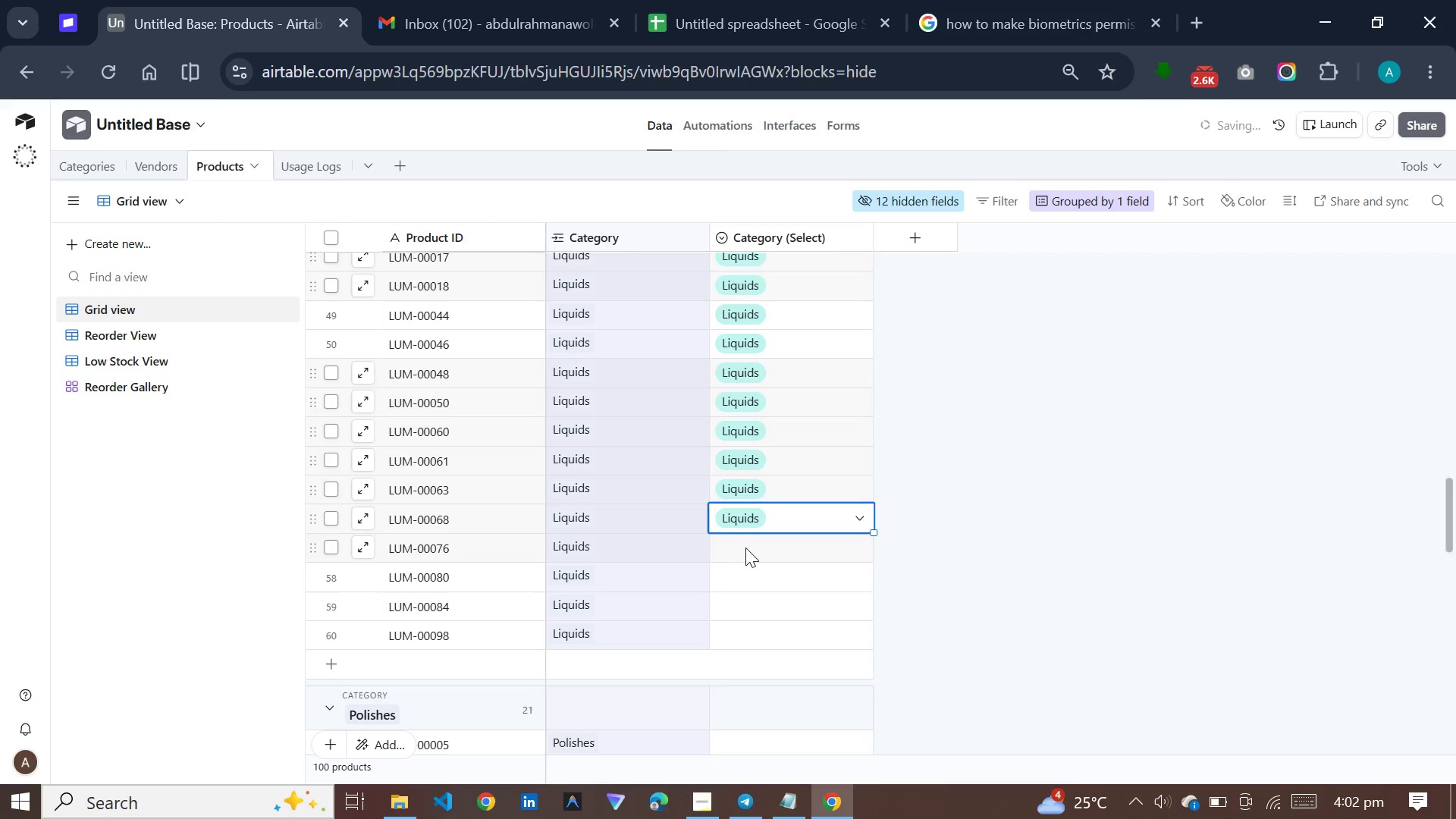 
key(I)
 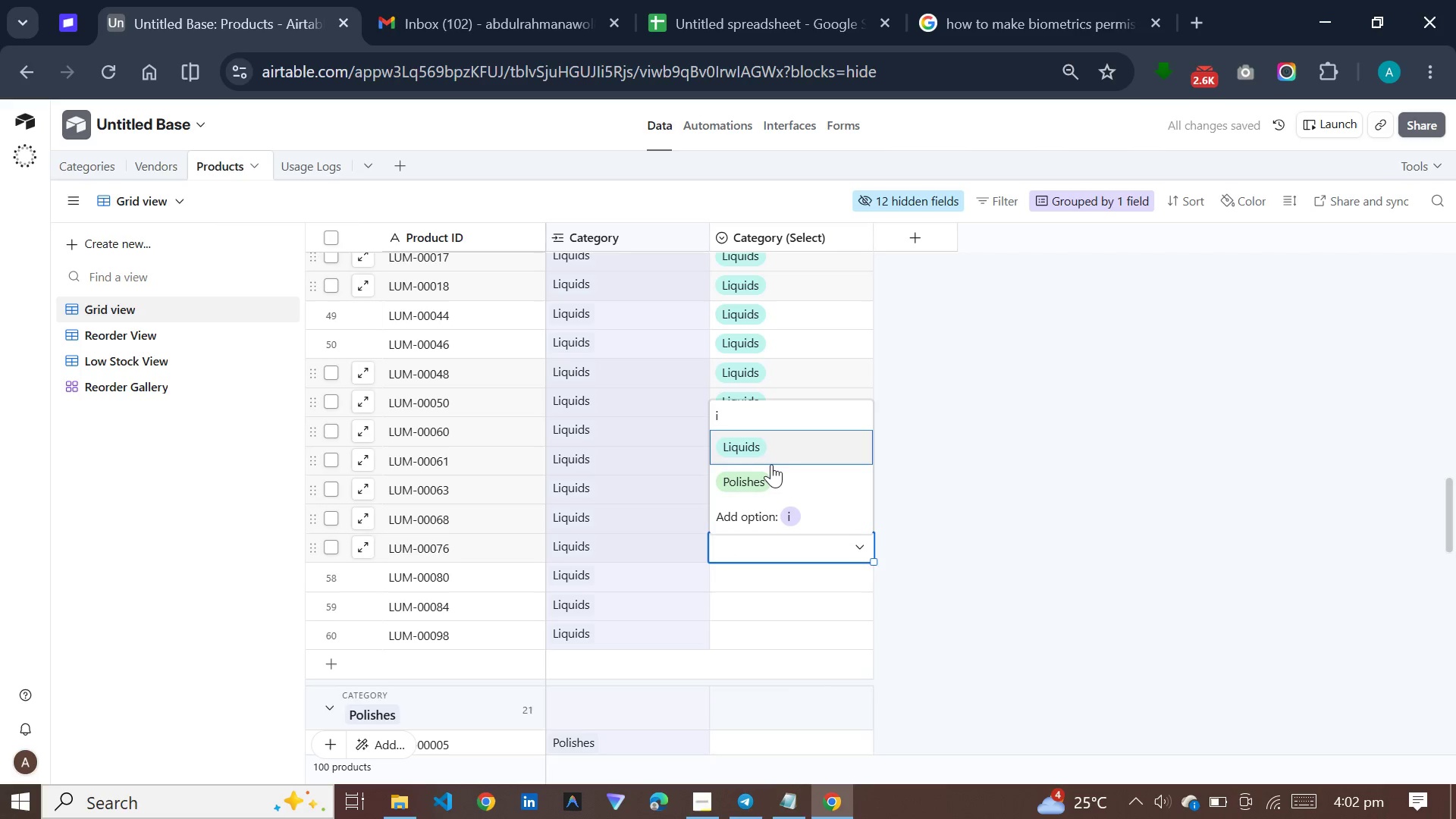 
left_click([775, 447])
 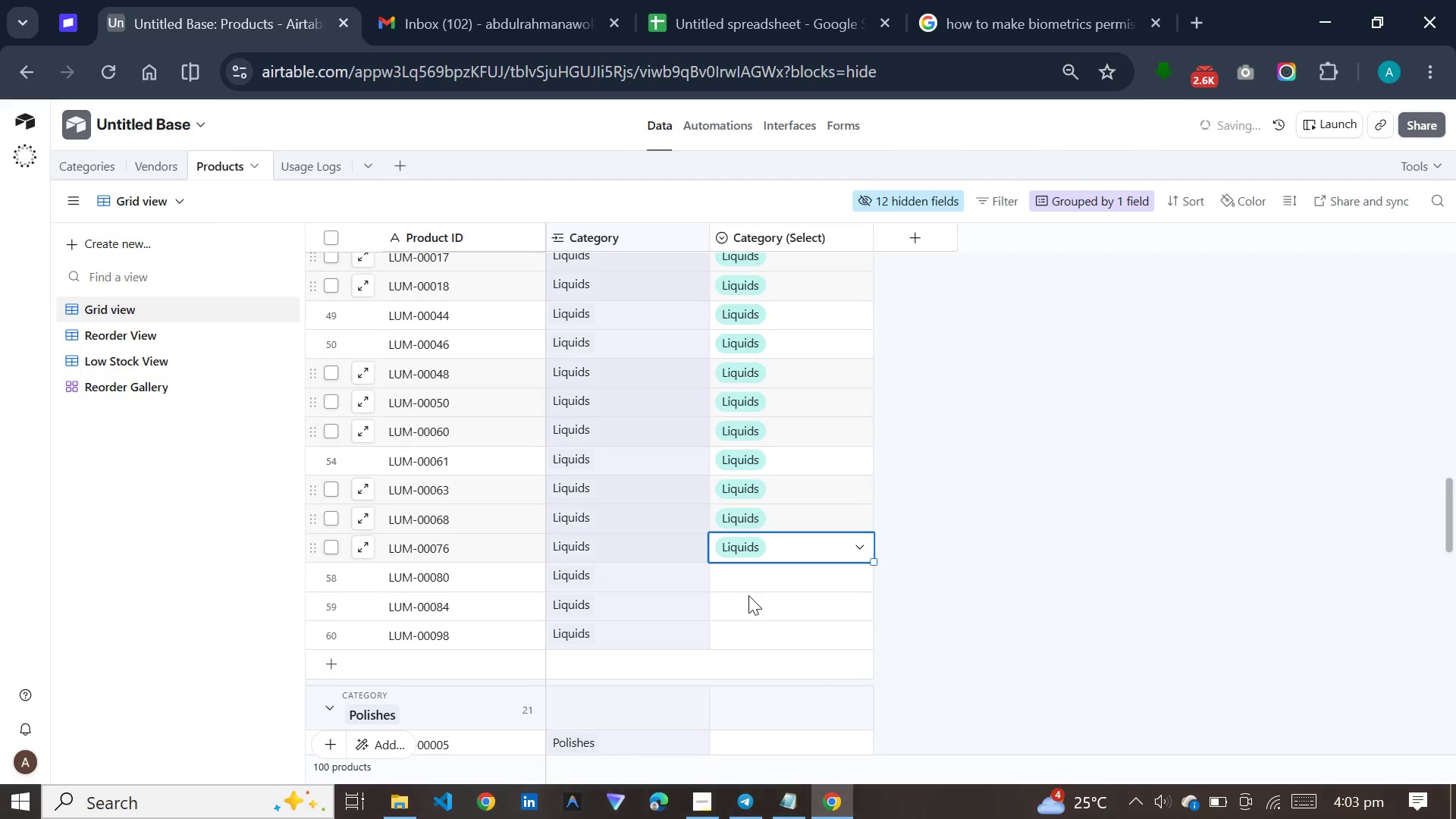 
left_click([755, 581])
 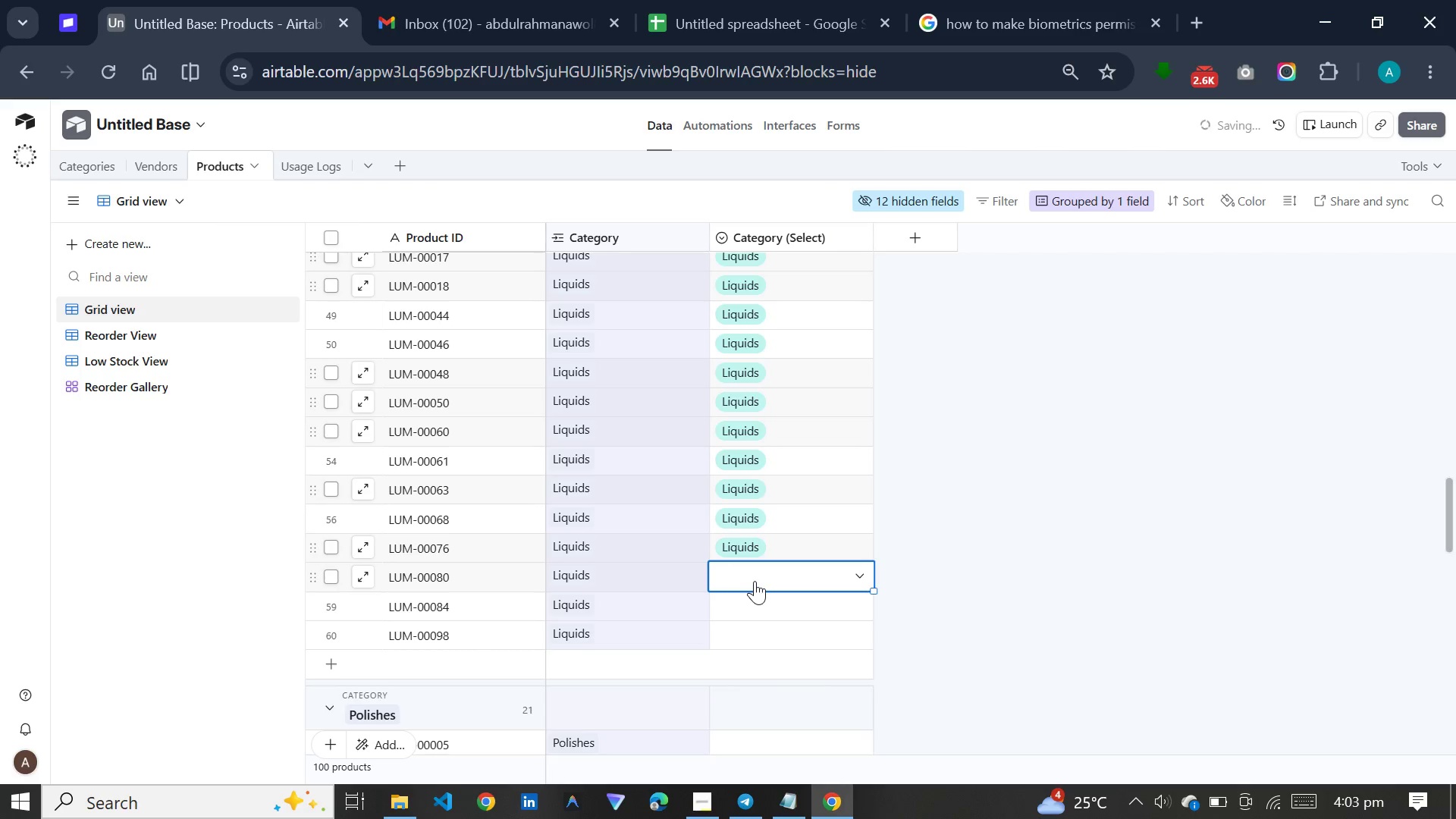 
key(I)
 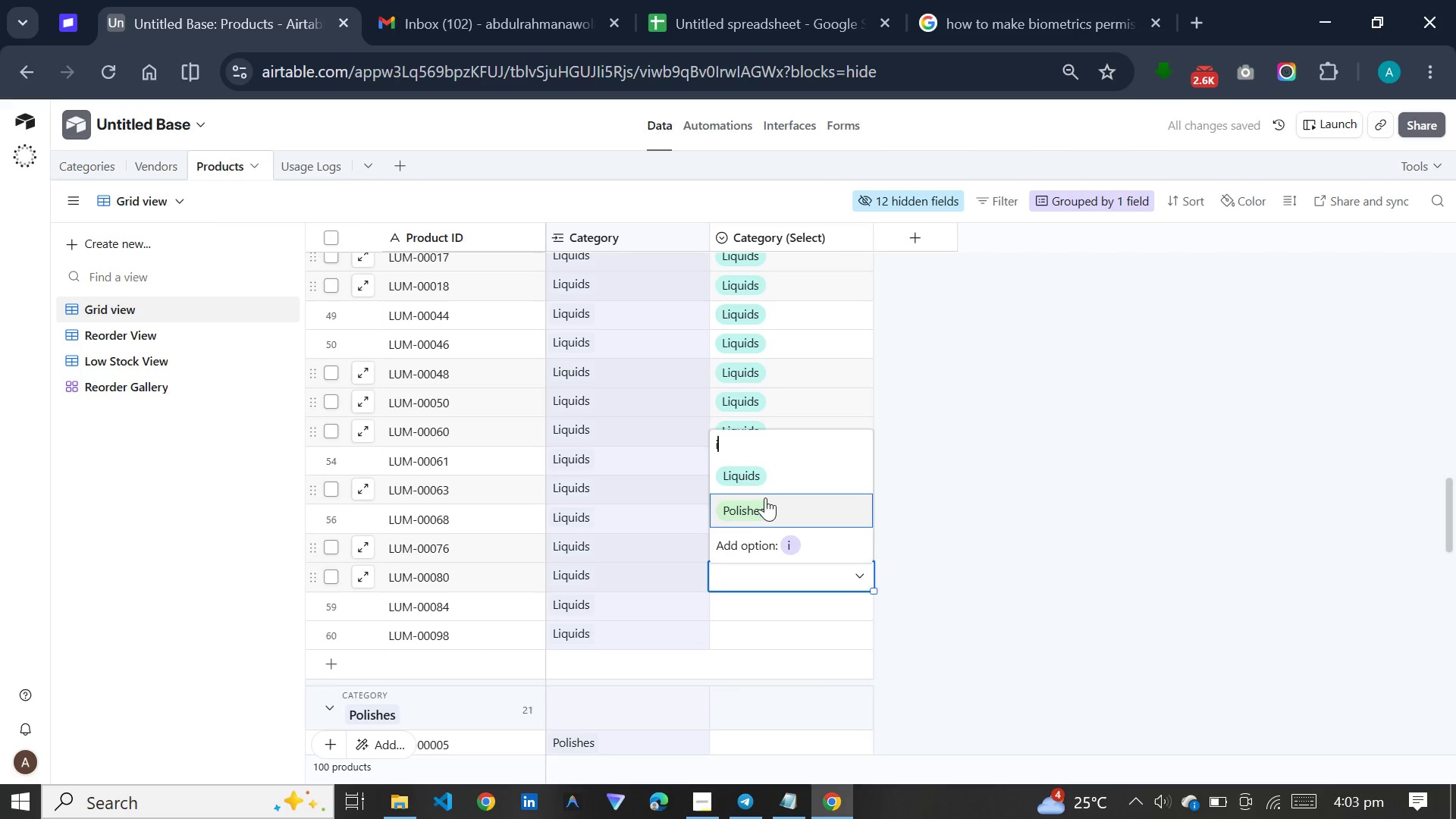 
left_click([766, 479])
 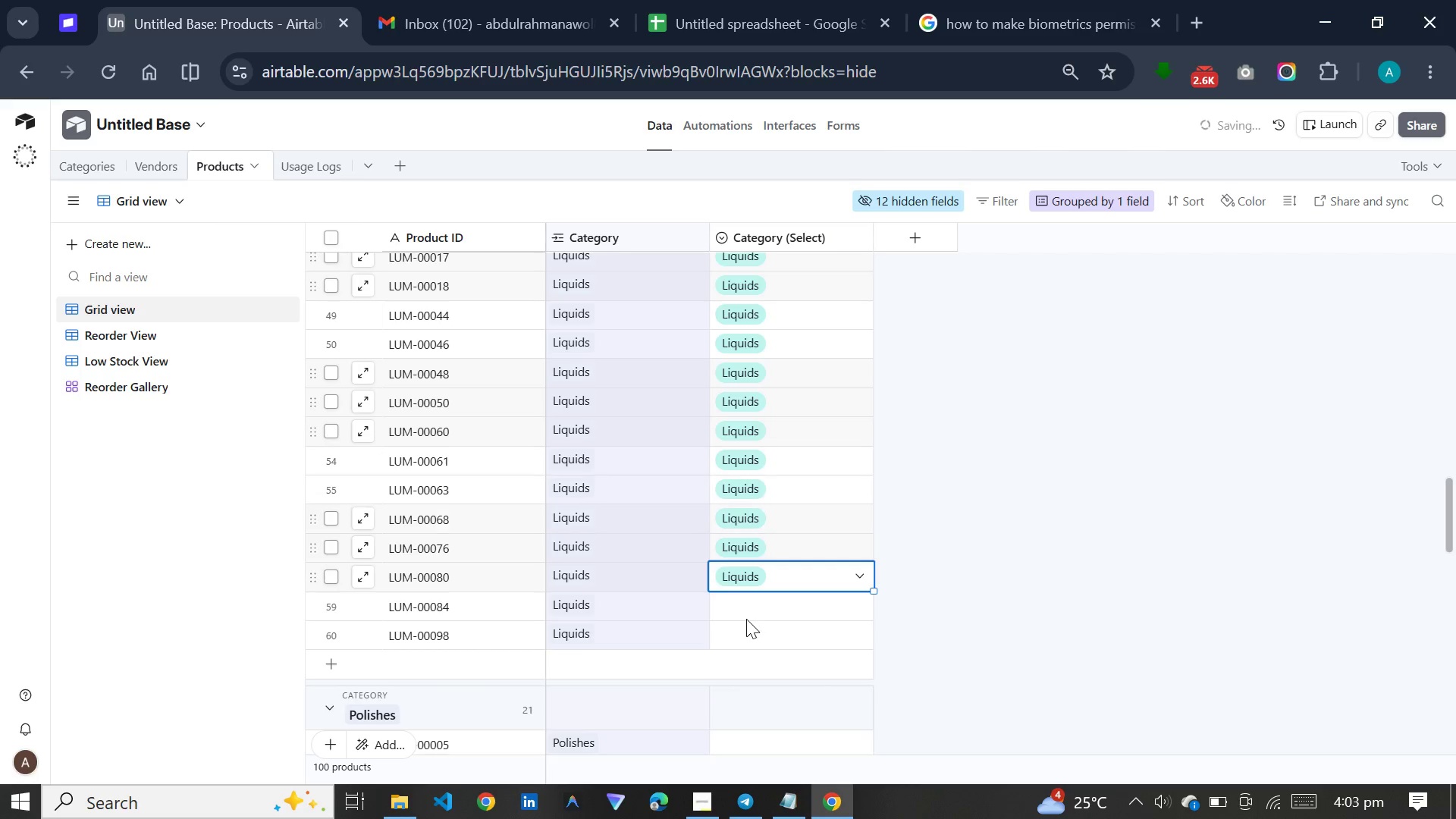 
left_click([746, 617])
 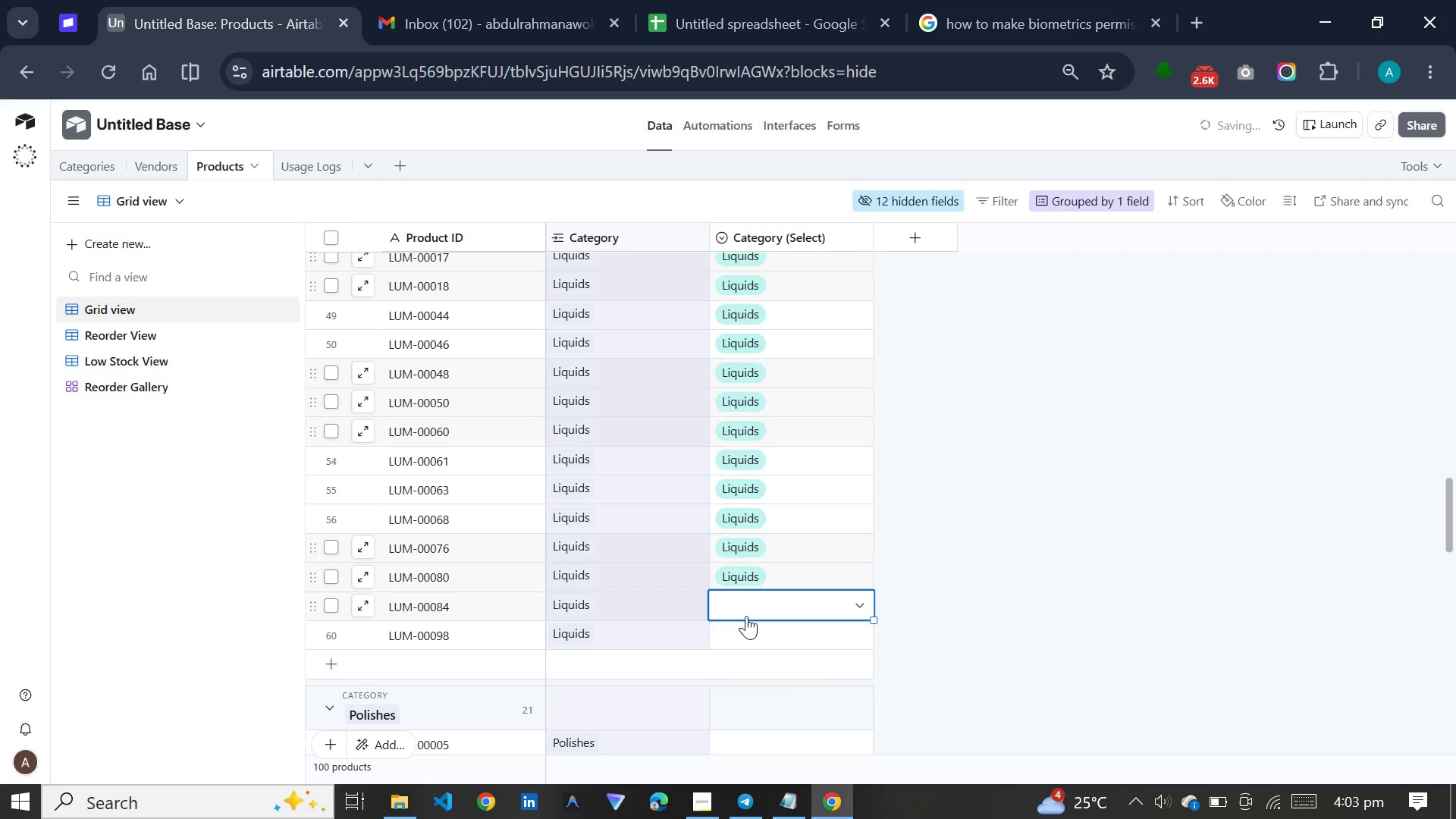 
key(I)
 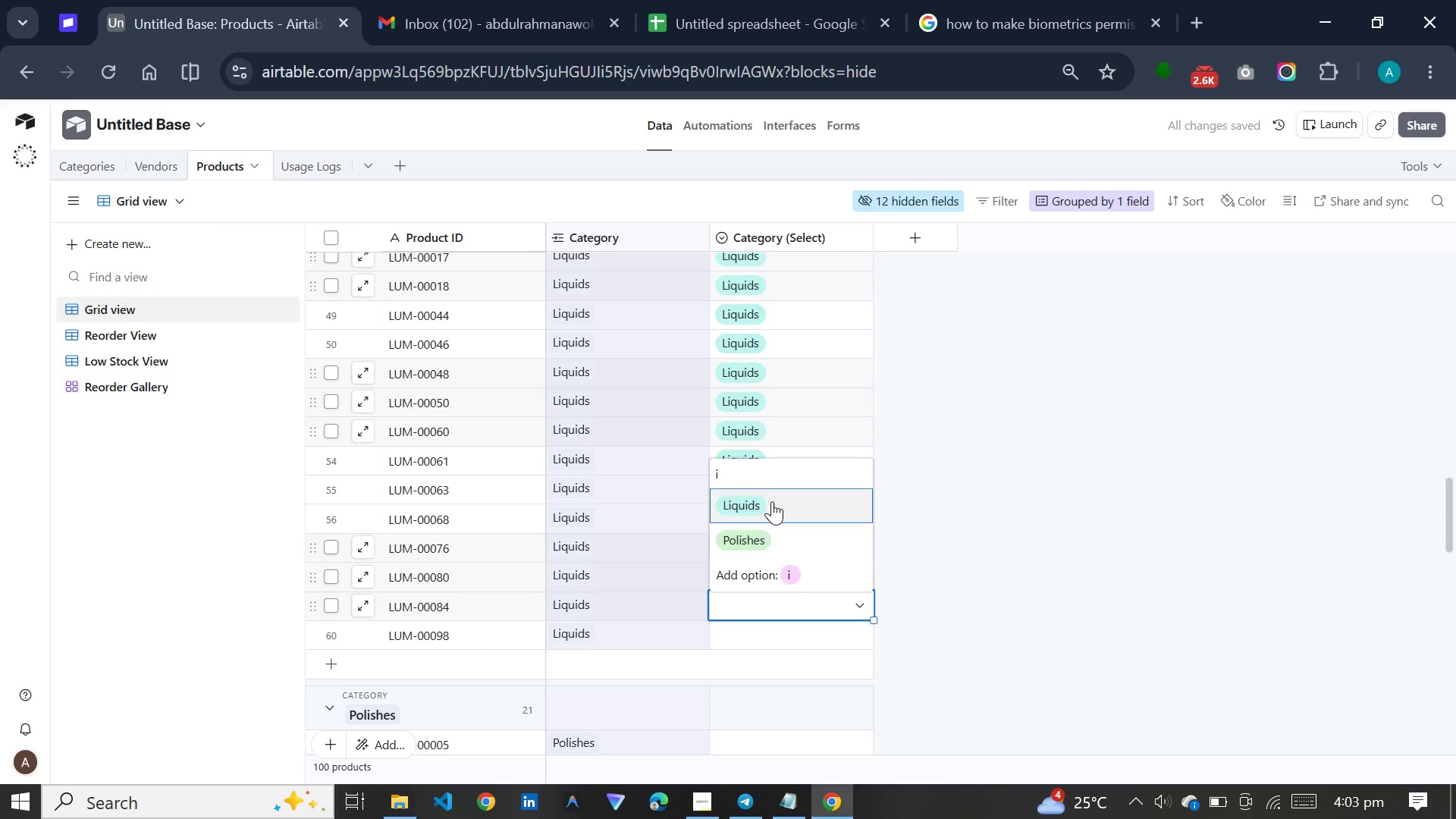 
left_click([772, 499])
 